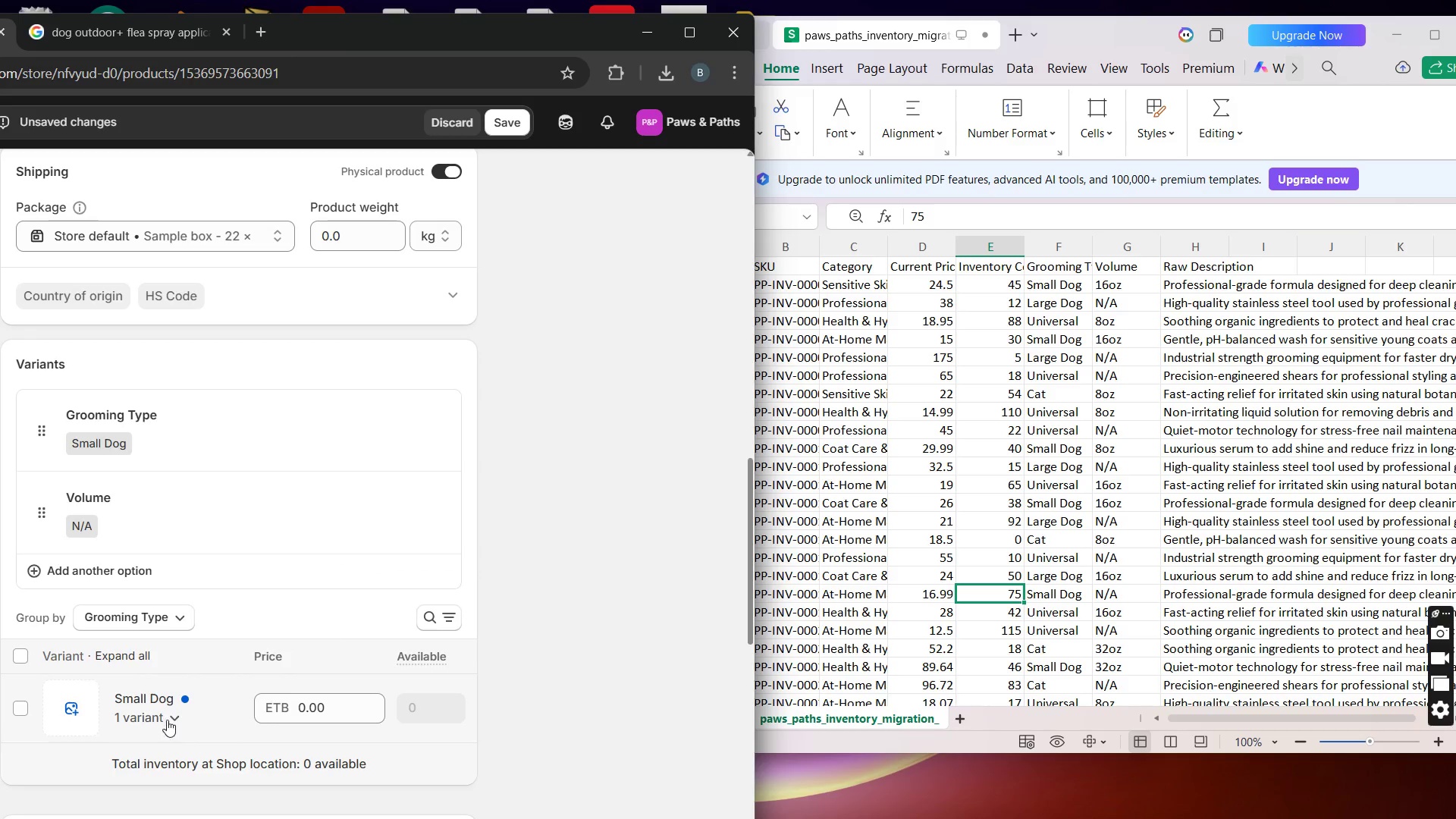 
left_click([167, 709])
 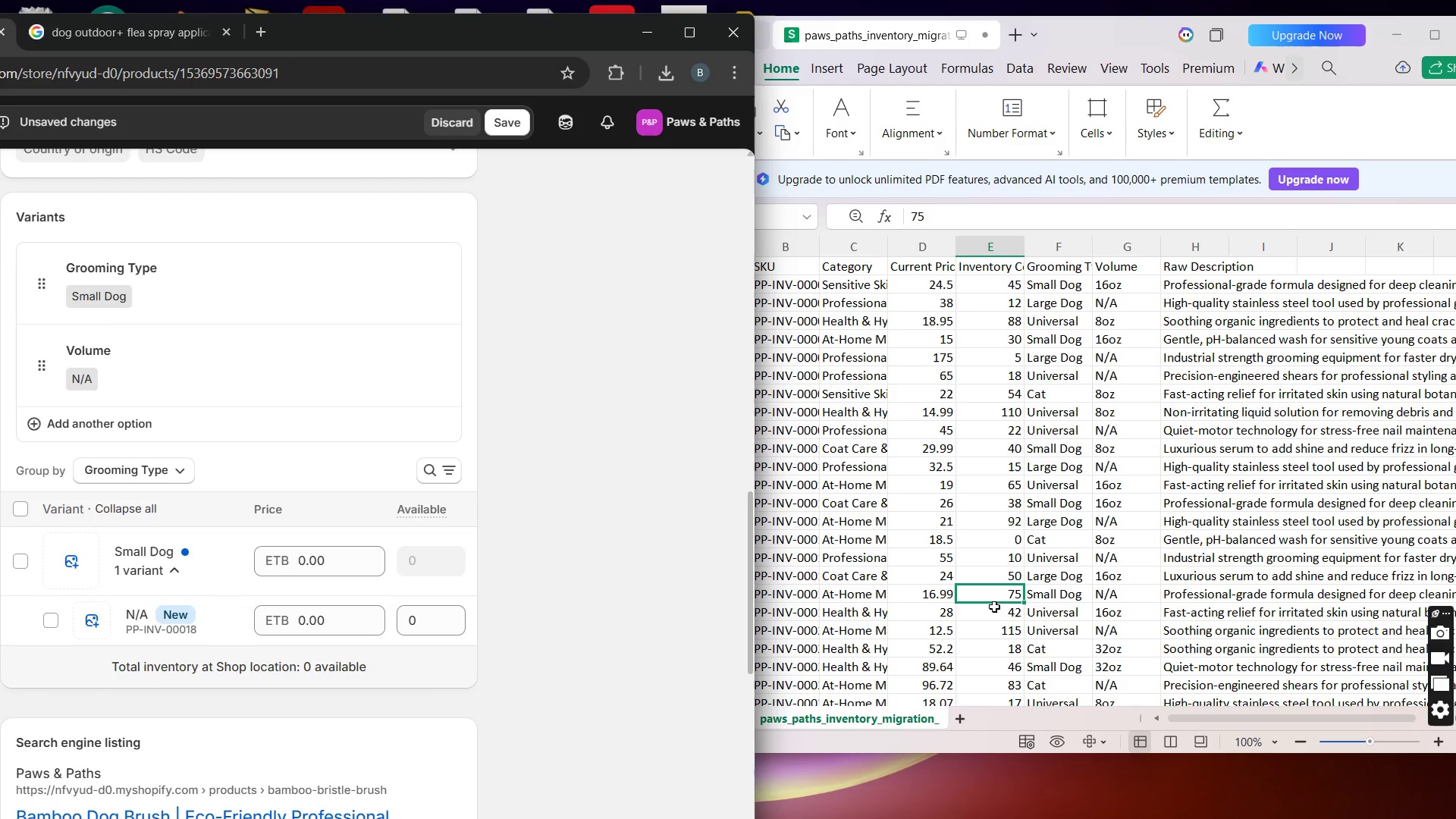 
left_click([990, 598])
 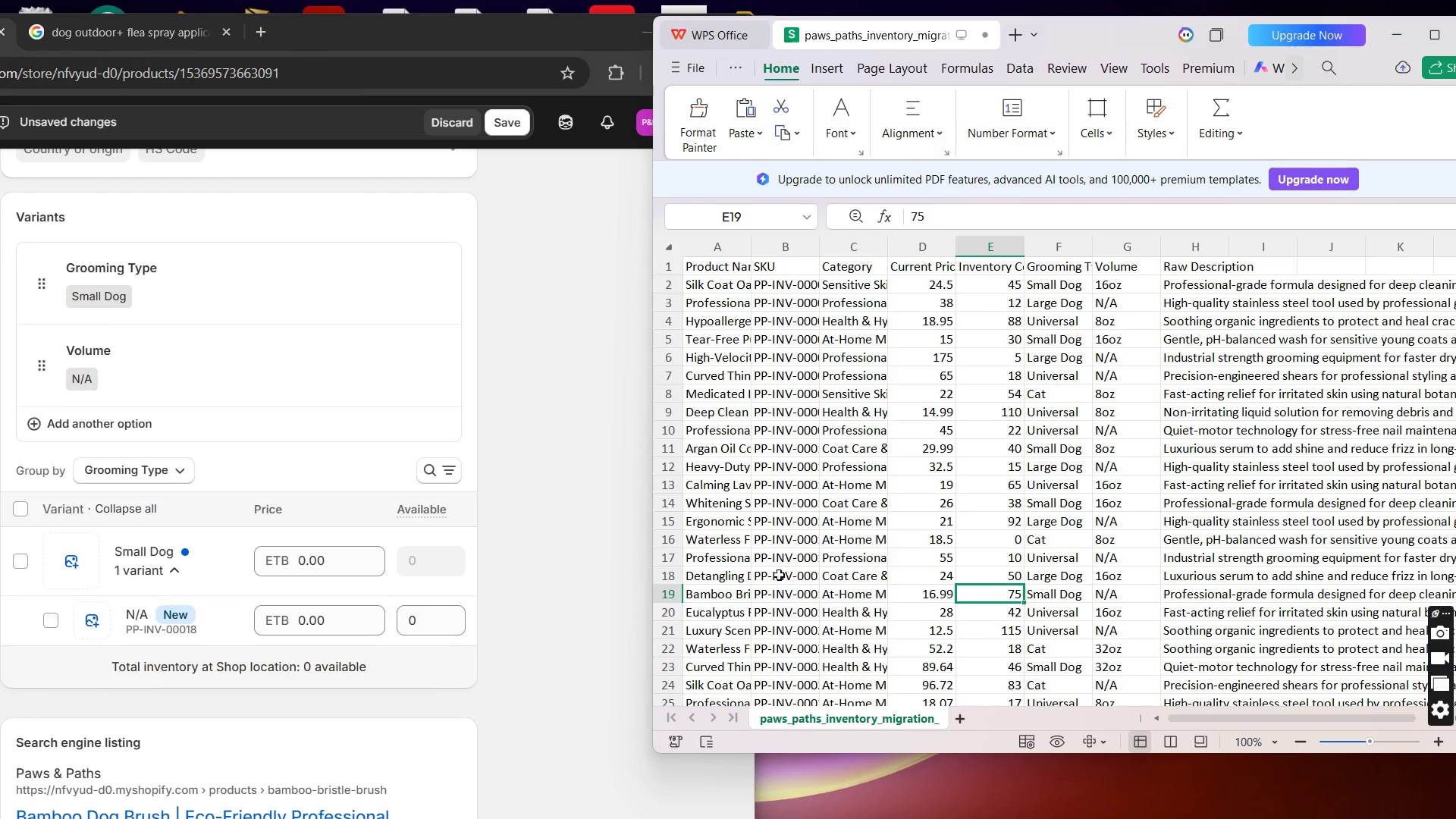 
left_click([783, 598])
 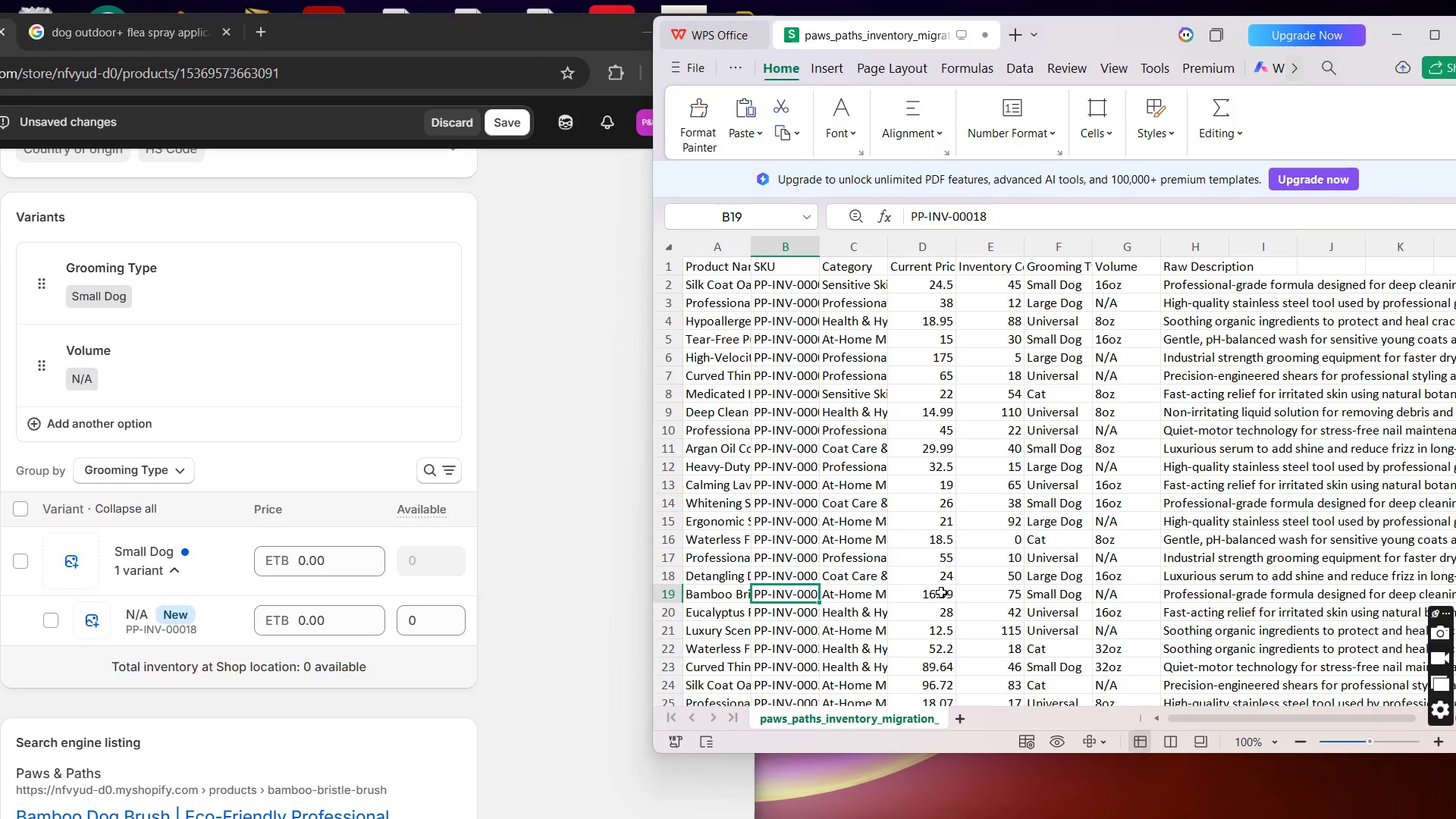 
left_click([987, 599])
 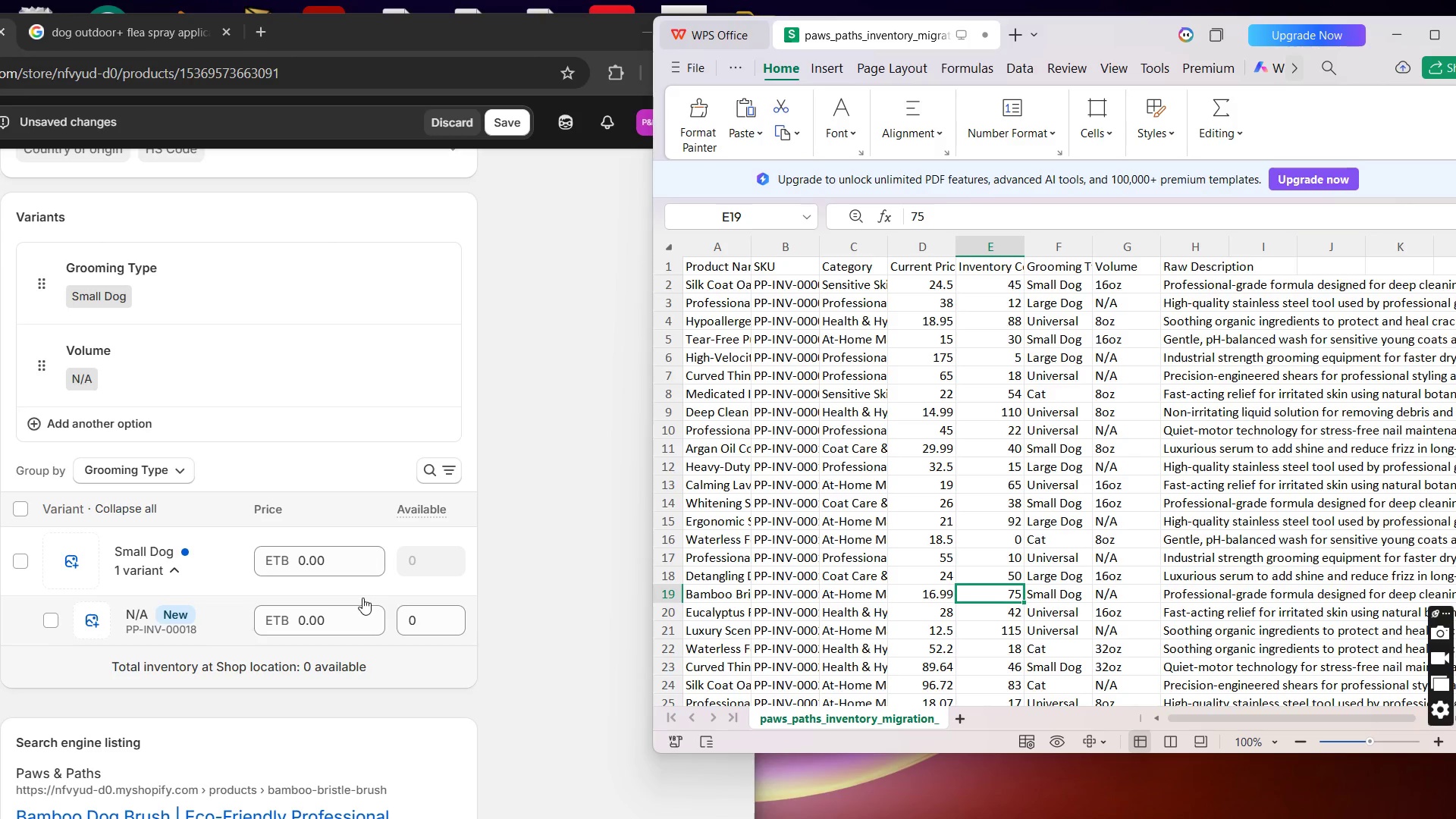 
left_click([337, 614])
 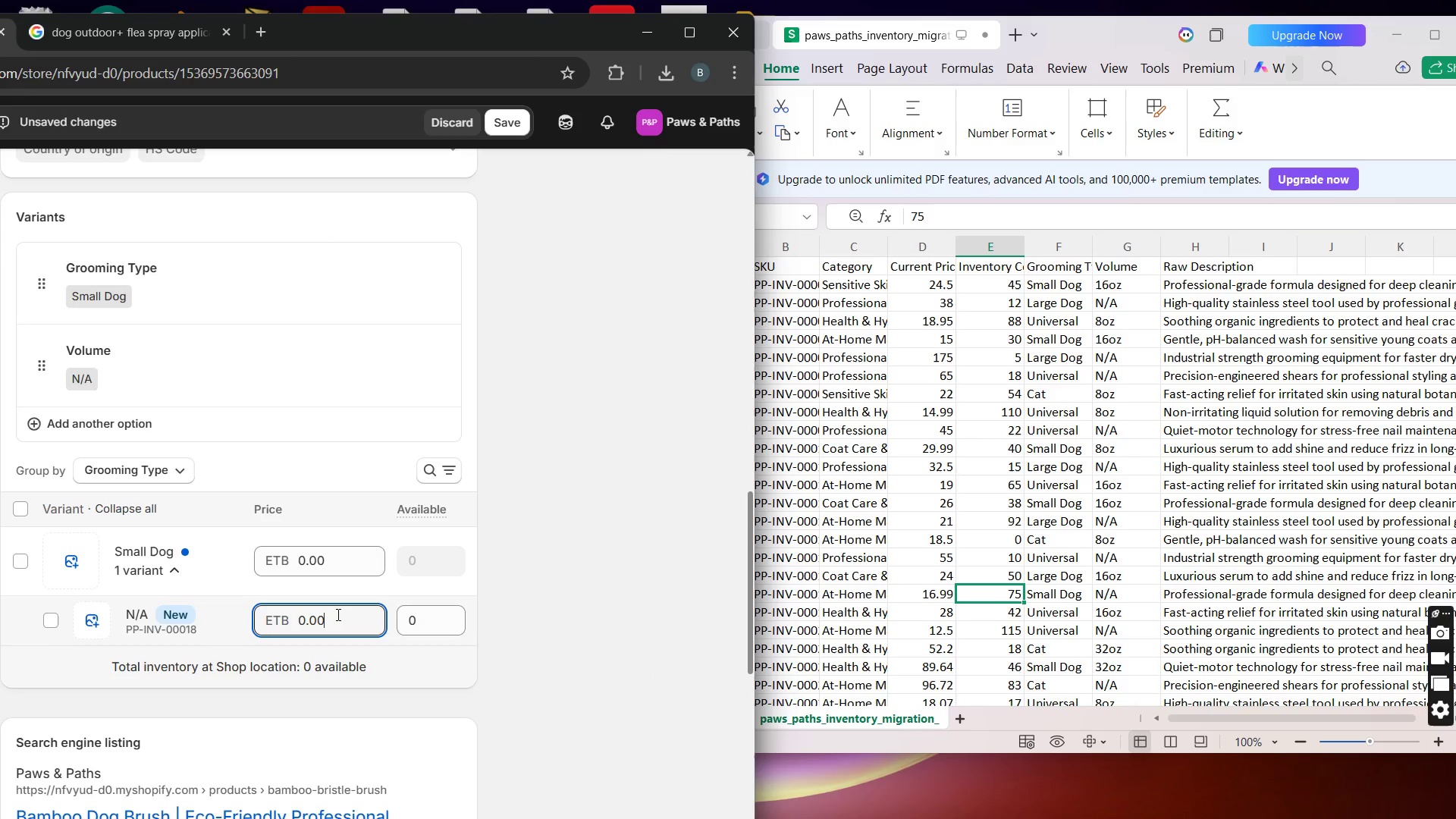 
left_click_drag(start_coordinate=[337, 614], to_coordinate=[244, 613])
 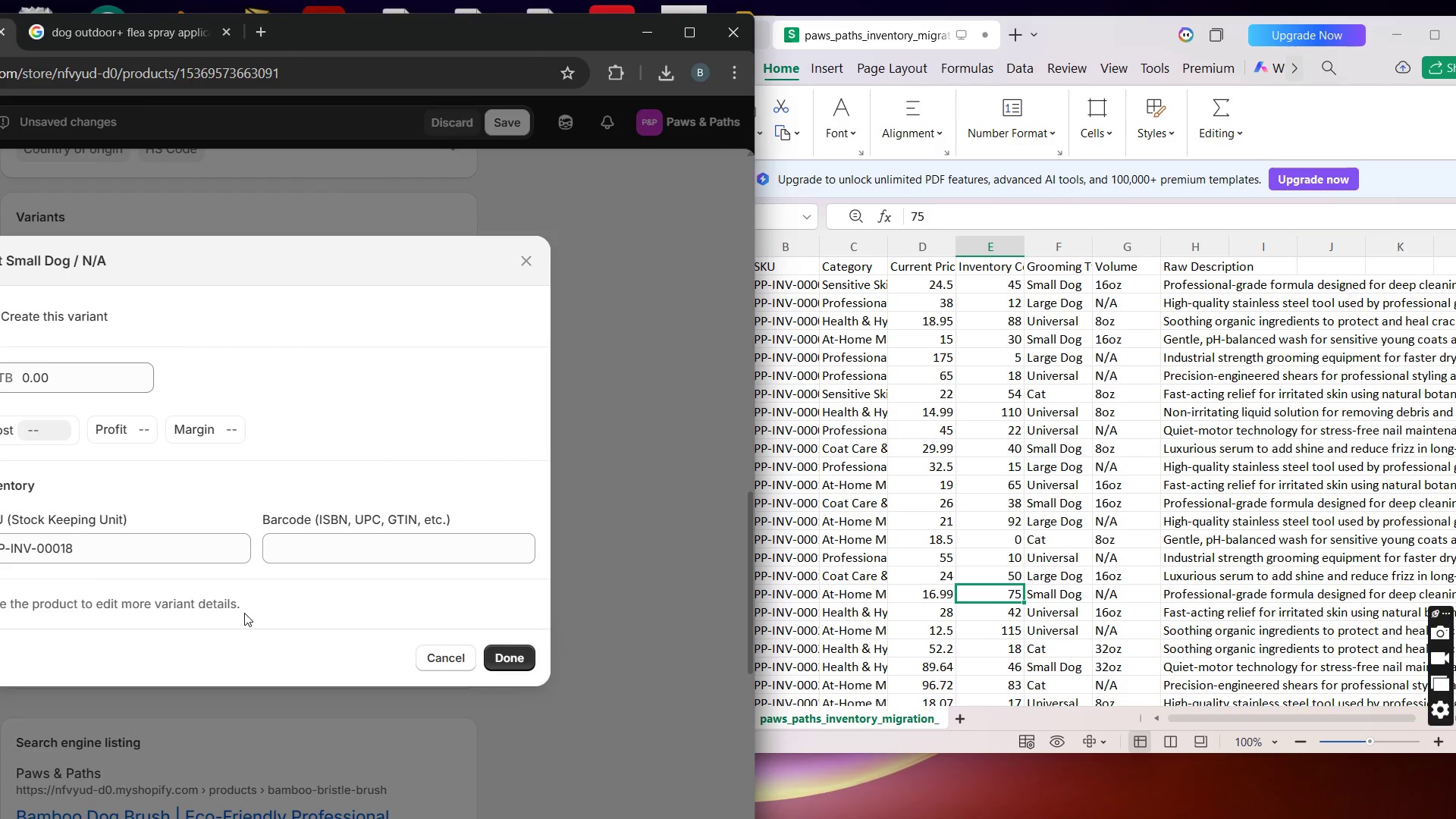 
key(1)
 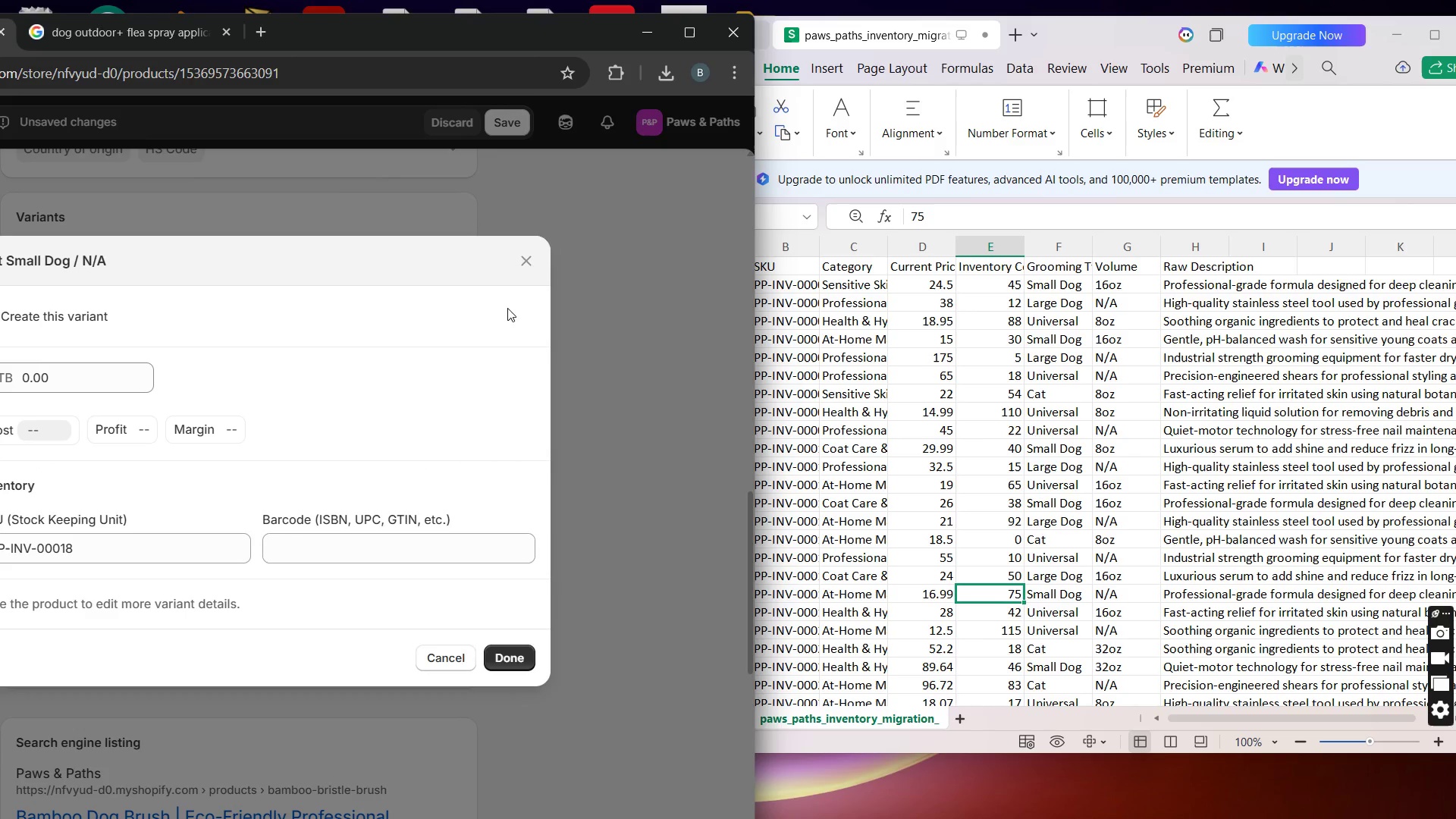 
left_click([530, 266])
 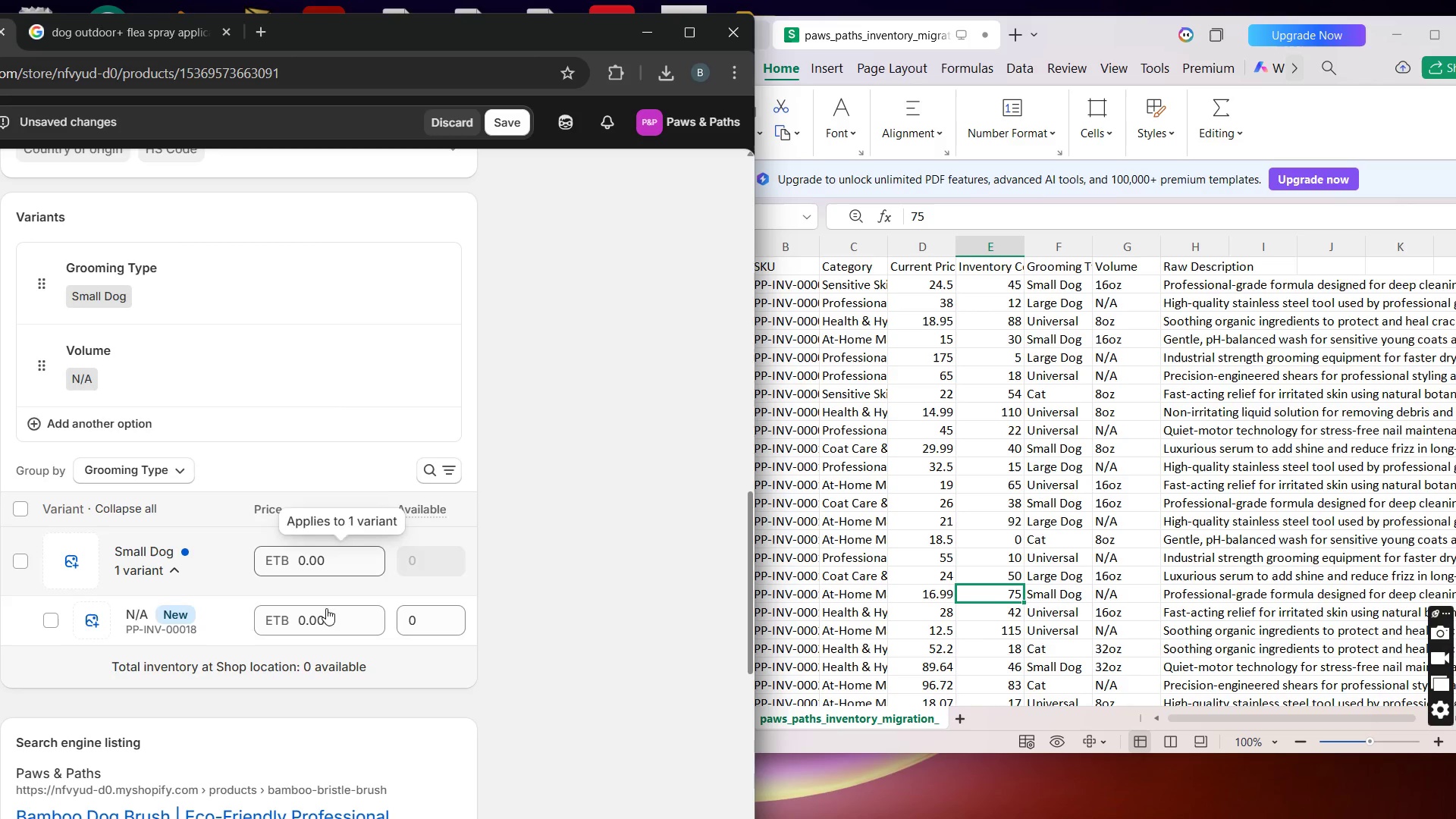 
left_click_drag(start_coordinate=[325, 613], to_coordinate=[303, 619])
 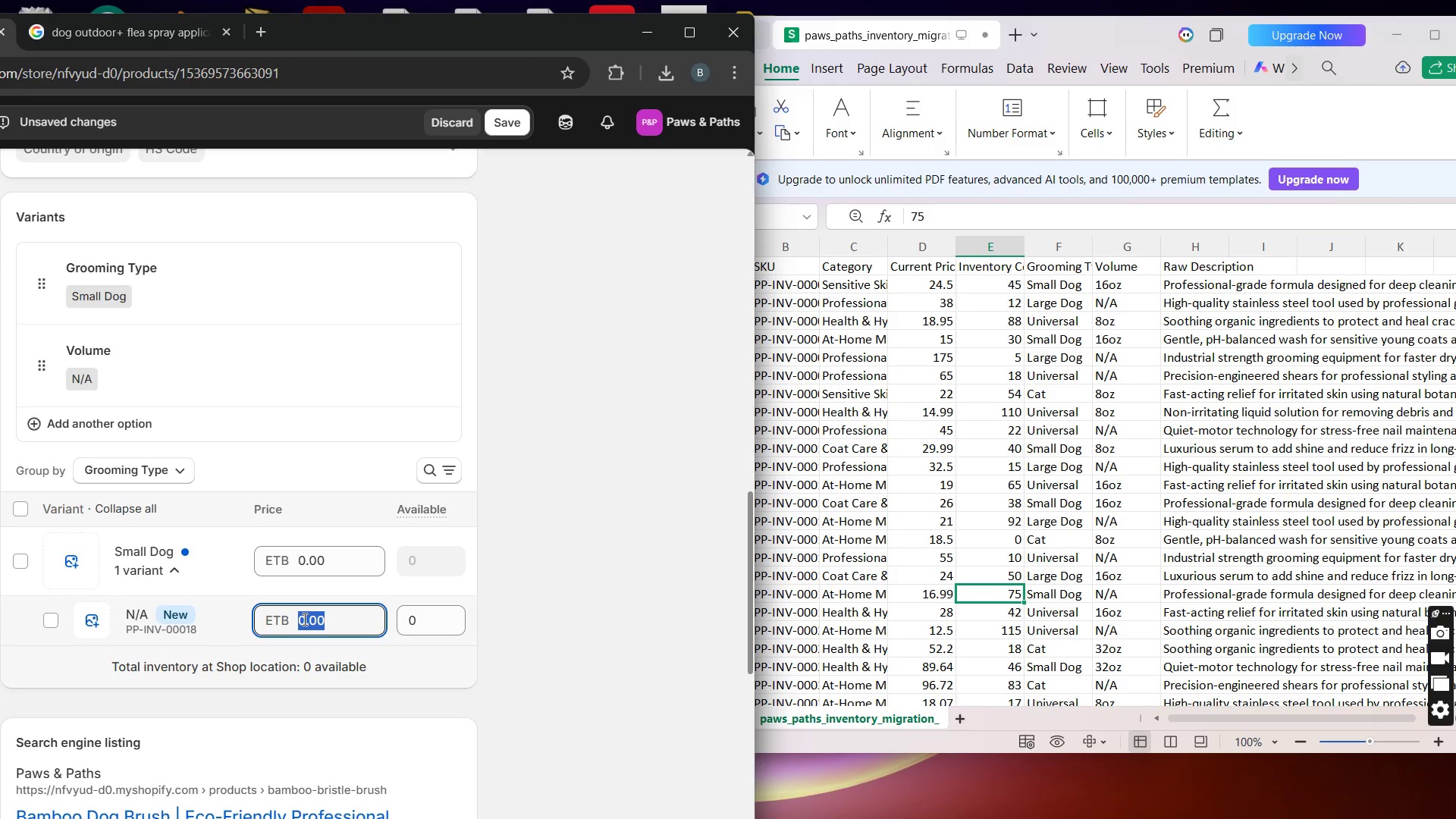 
type(16.99)
 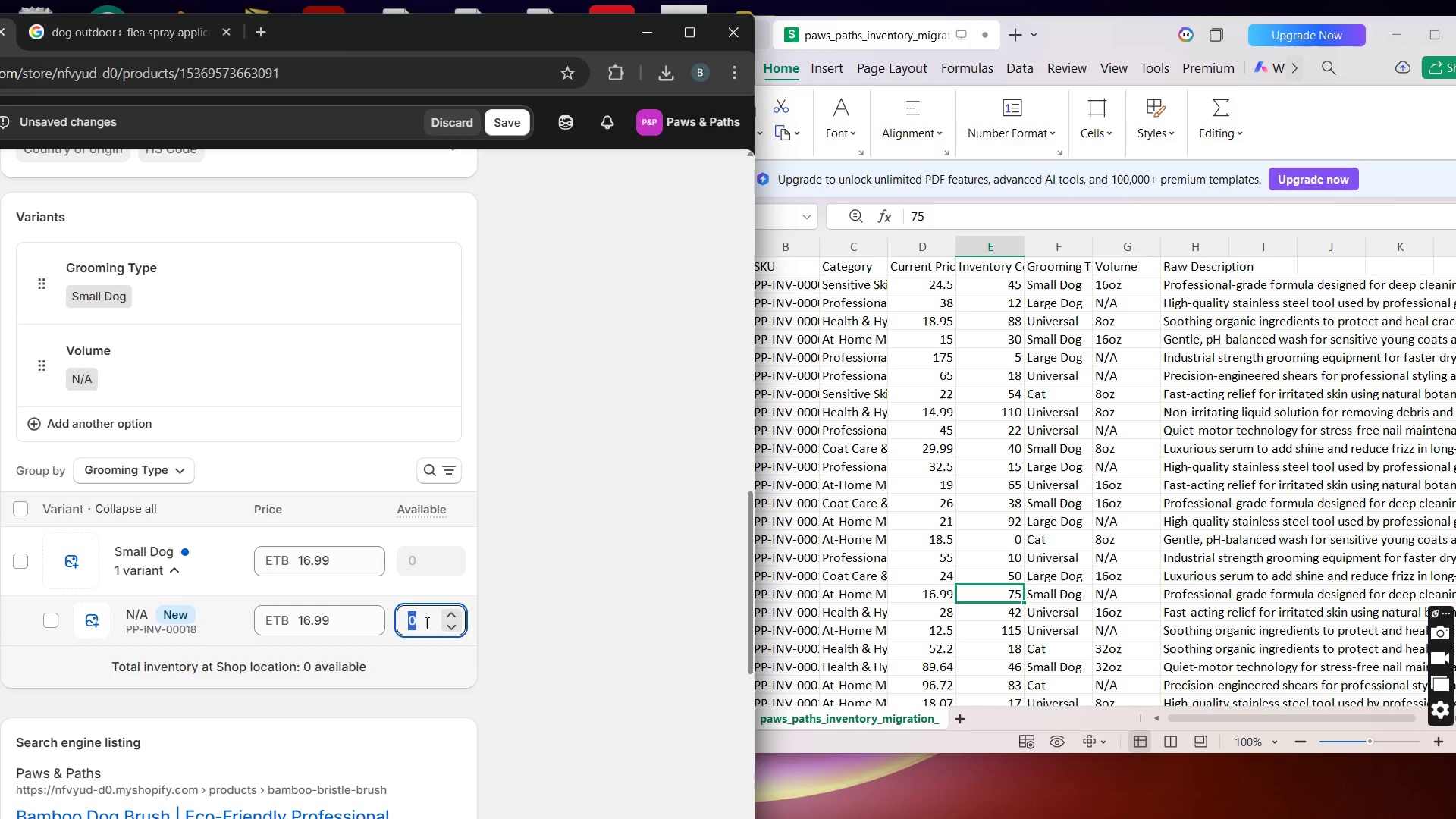 
type(75)
 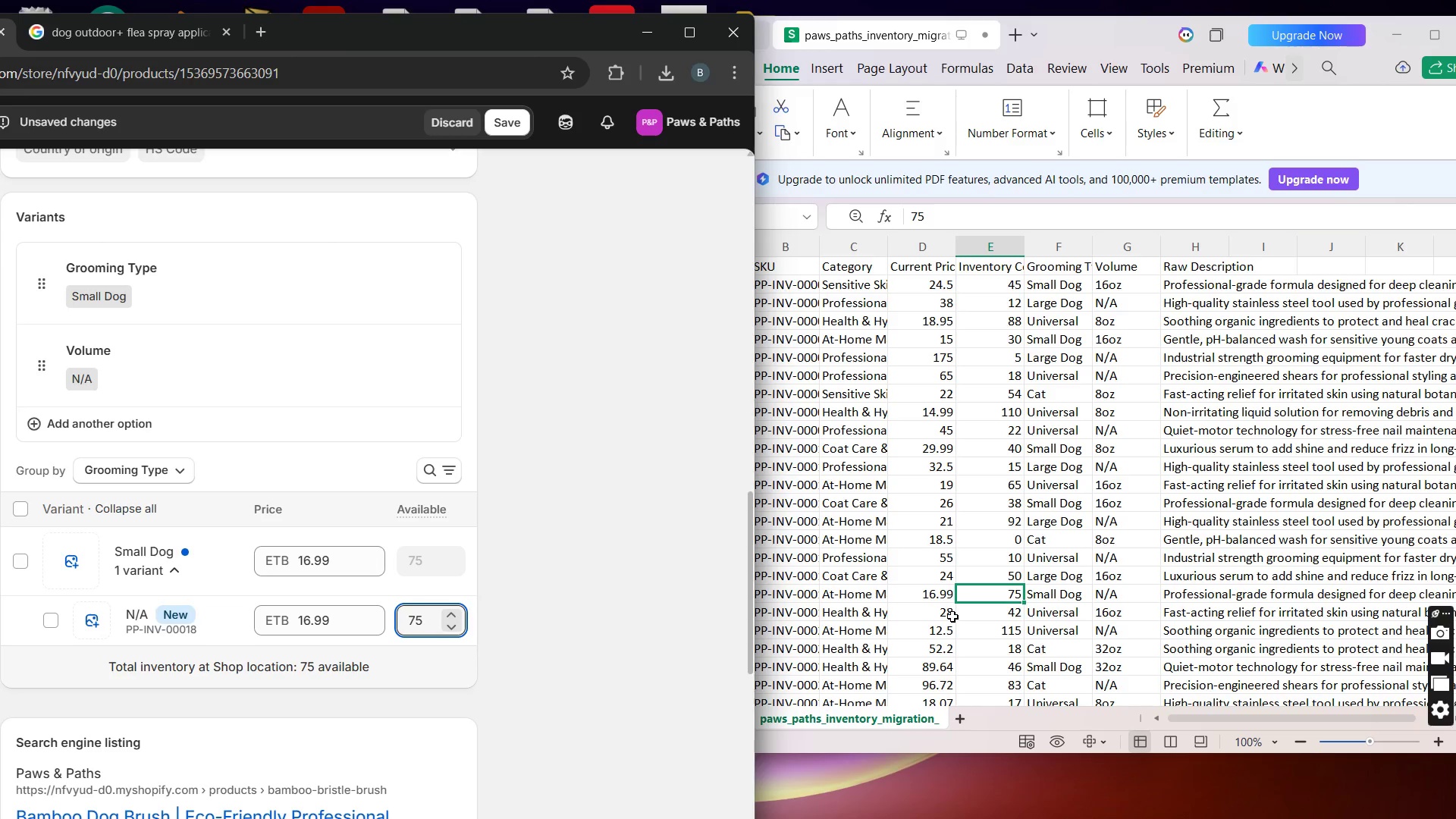 
left_click([904, 623])
 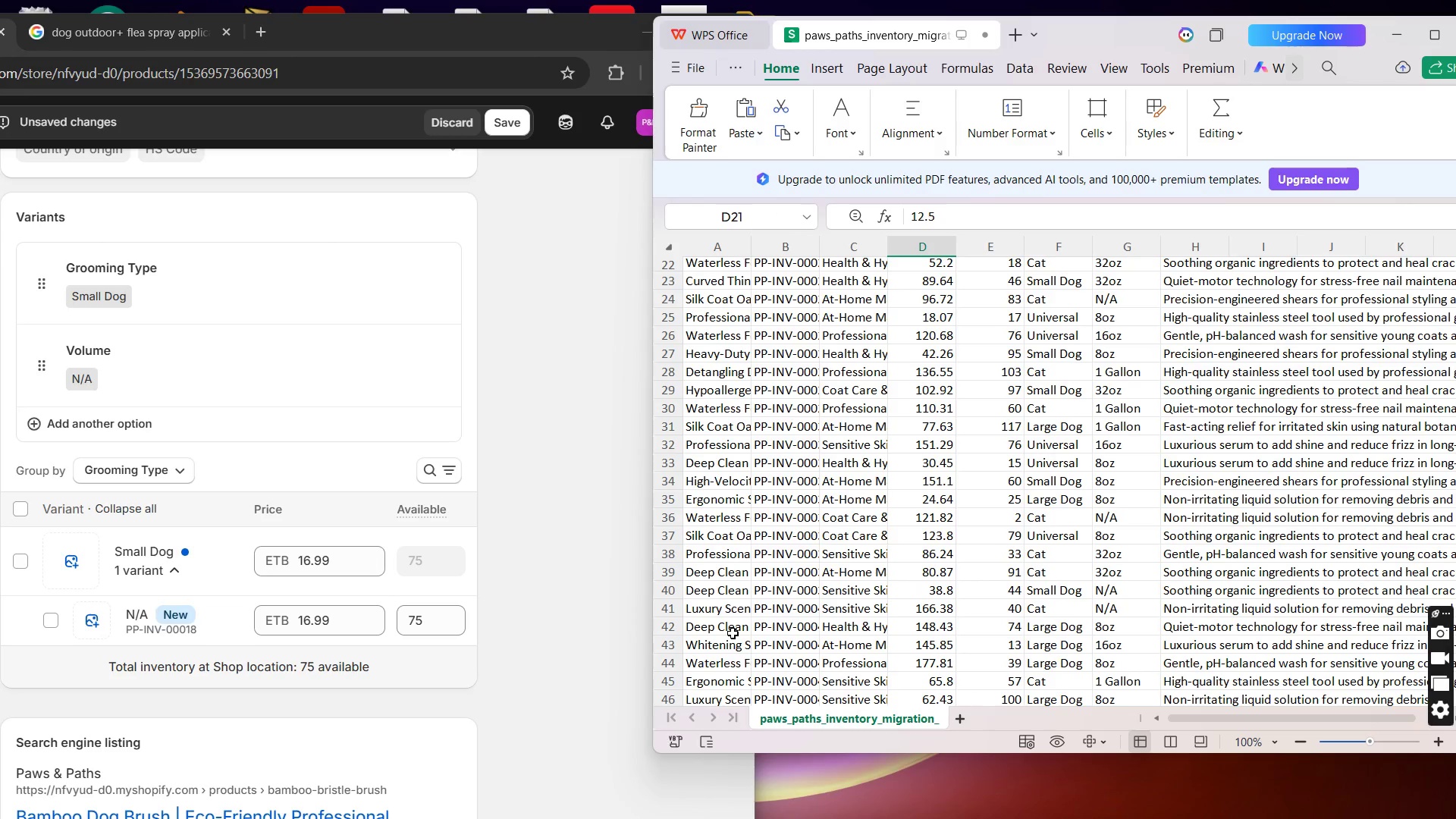 
wait(12.2)
 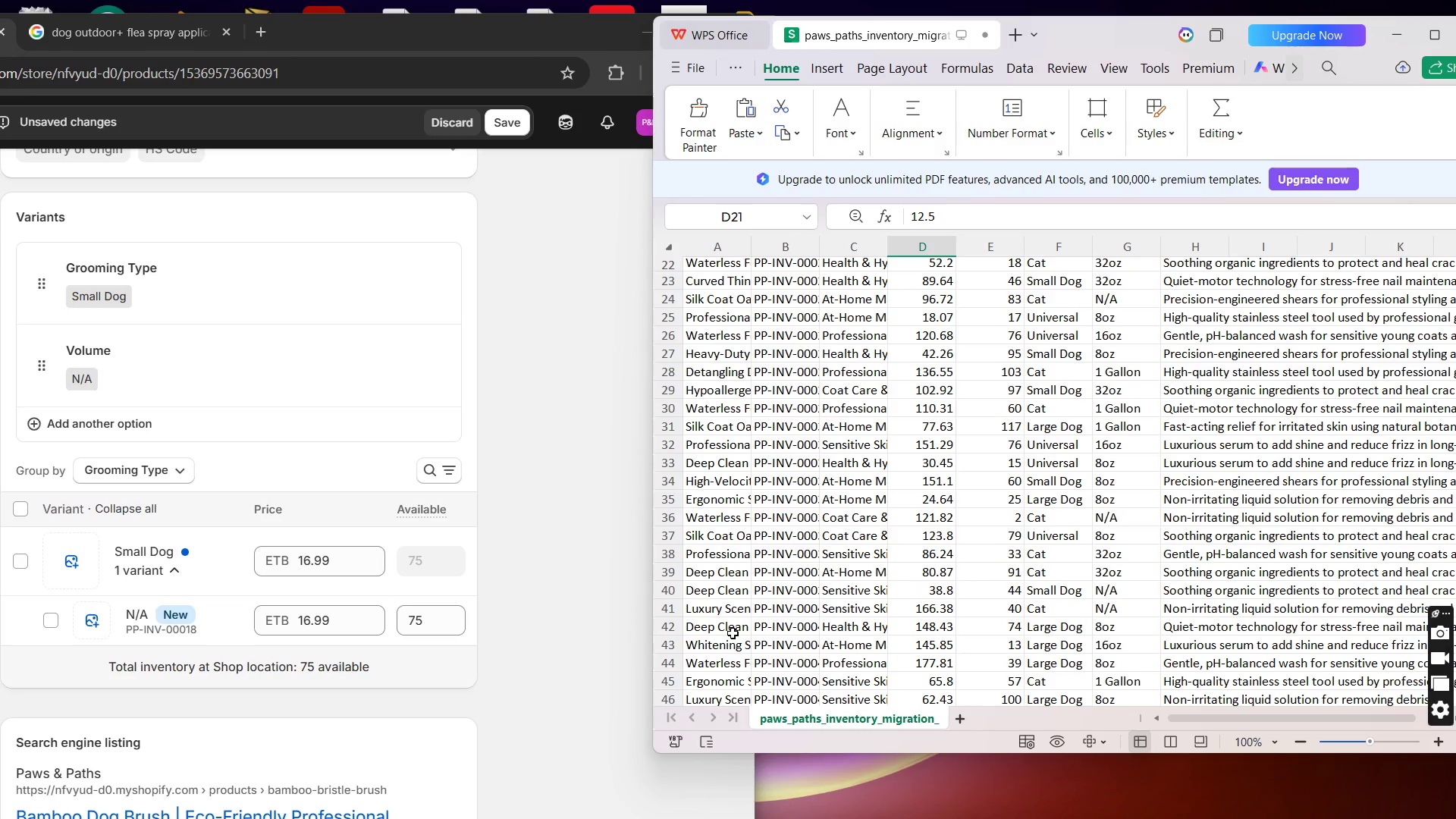 
left_click([720, 576])
 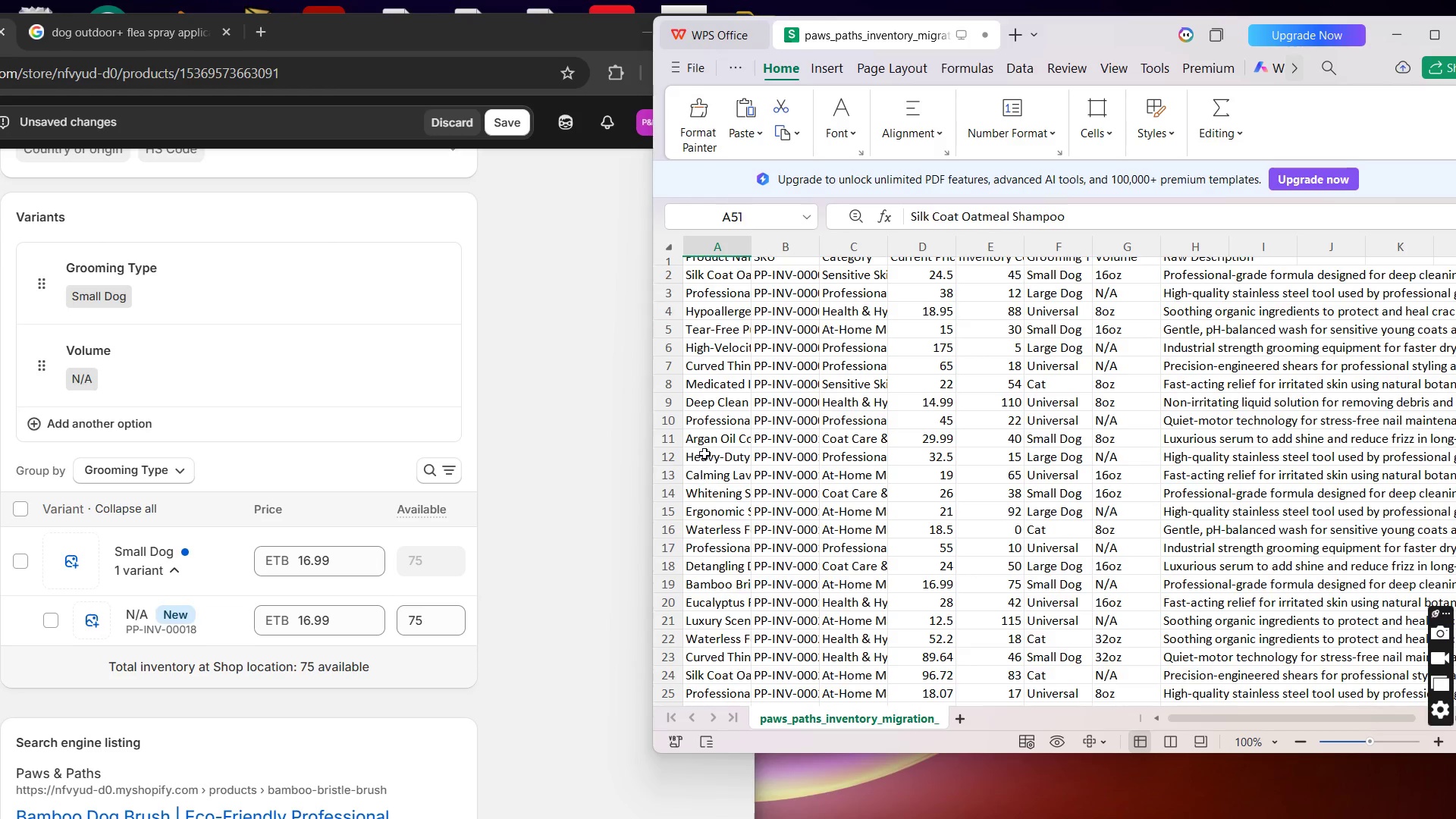 
wait(18.24)
 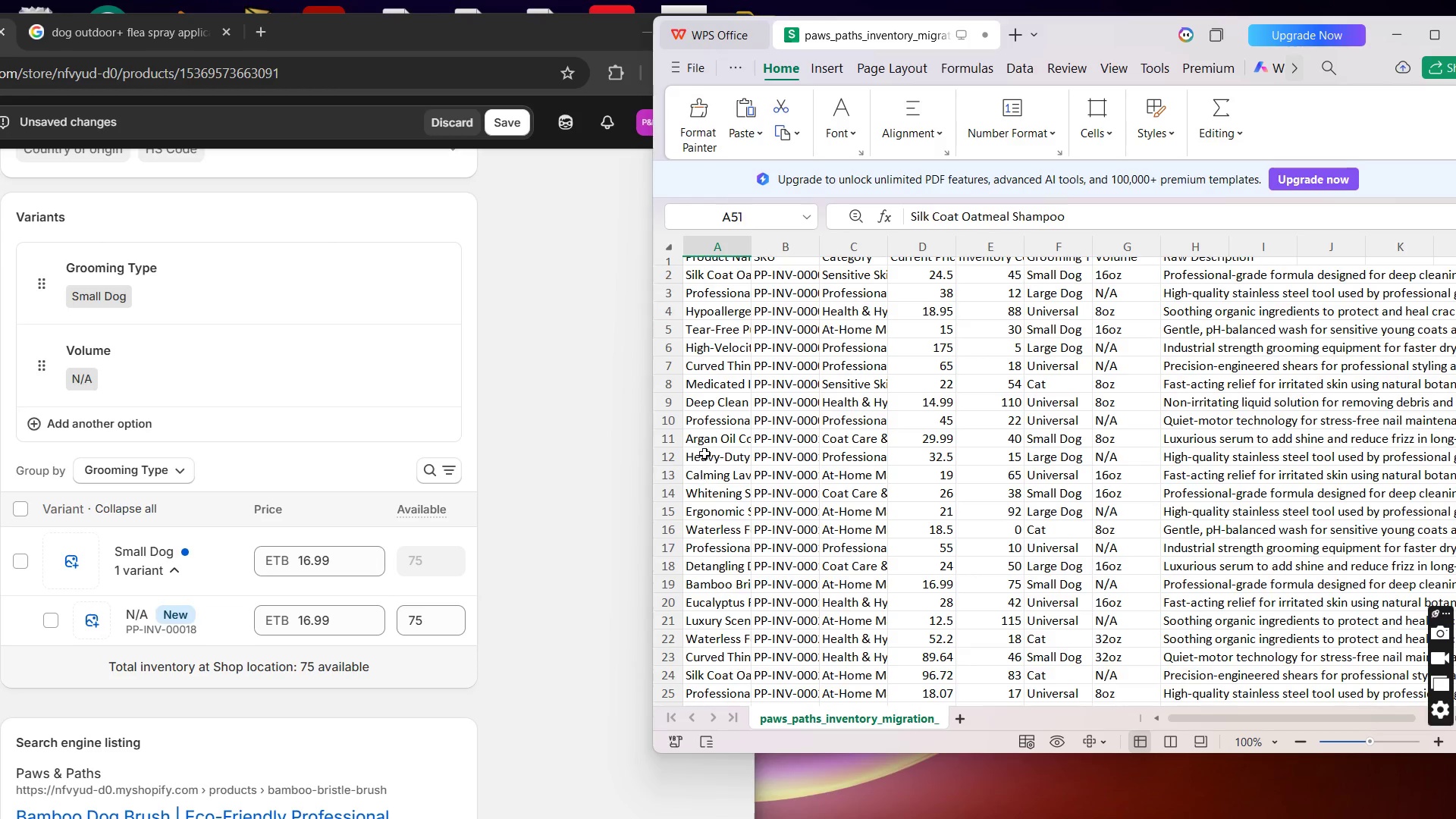 
left_click([581, 568])
 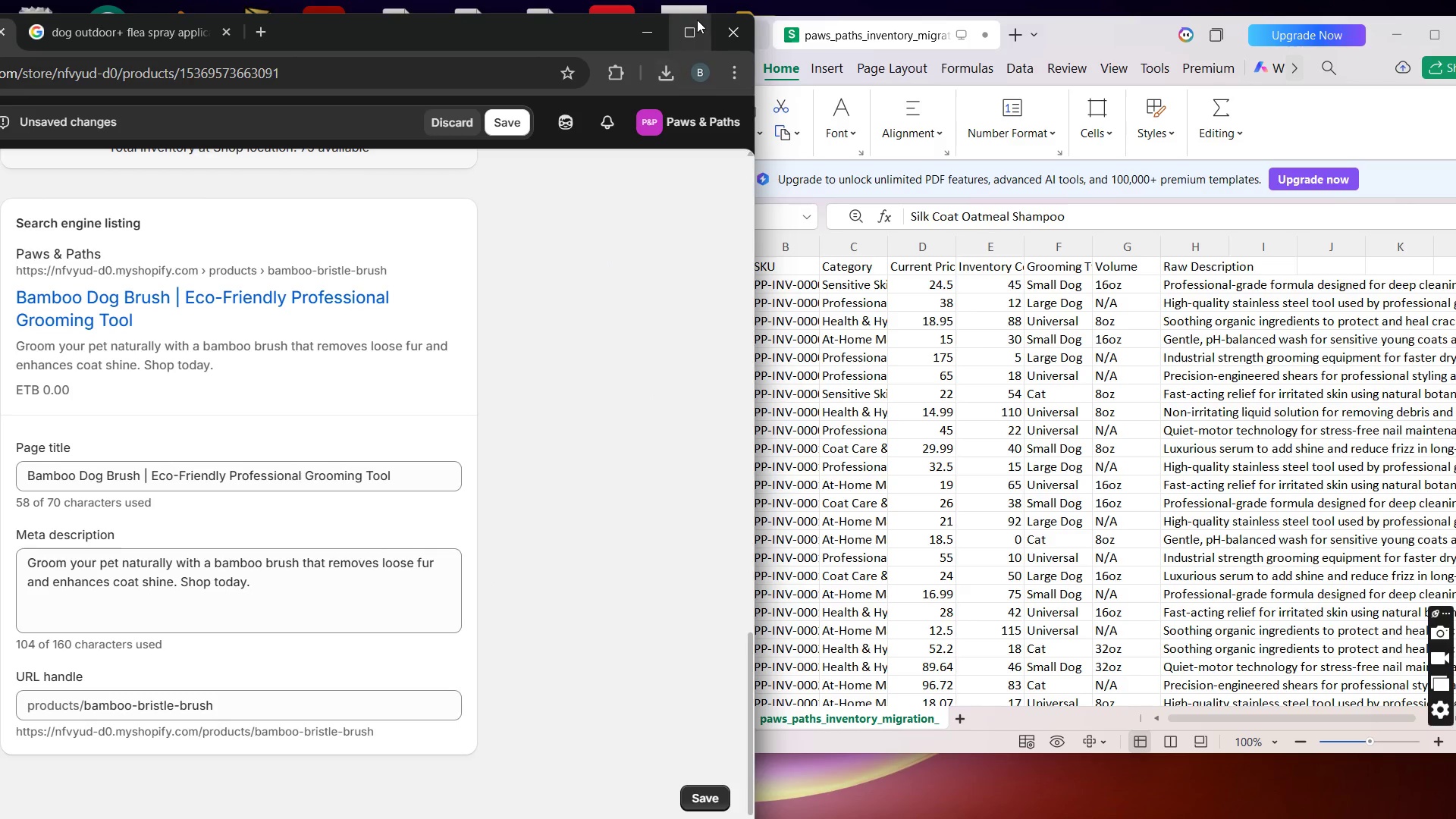 
wait(6.95)
 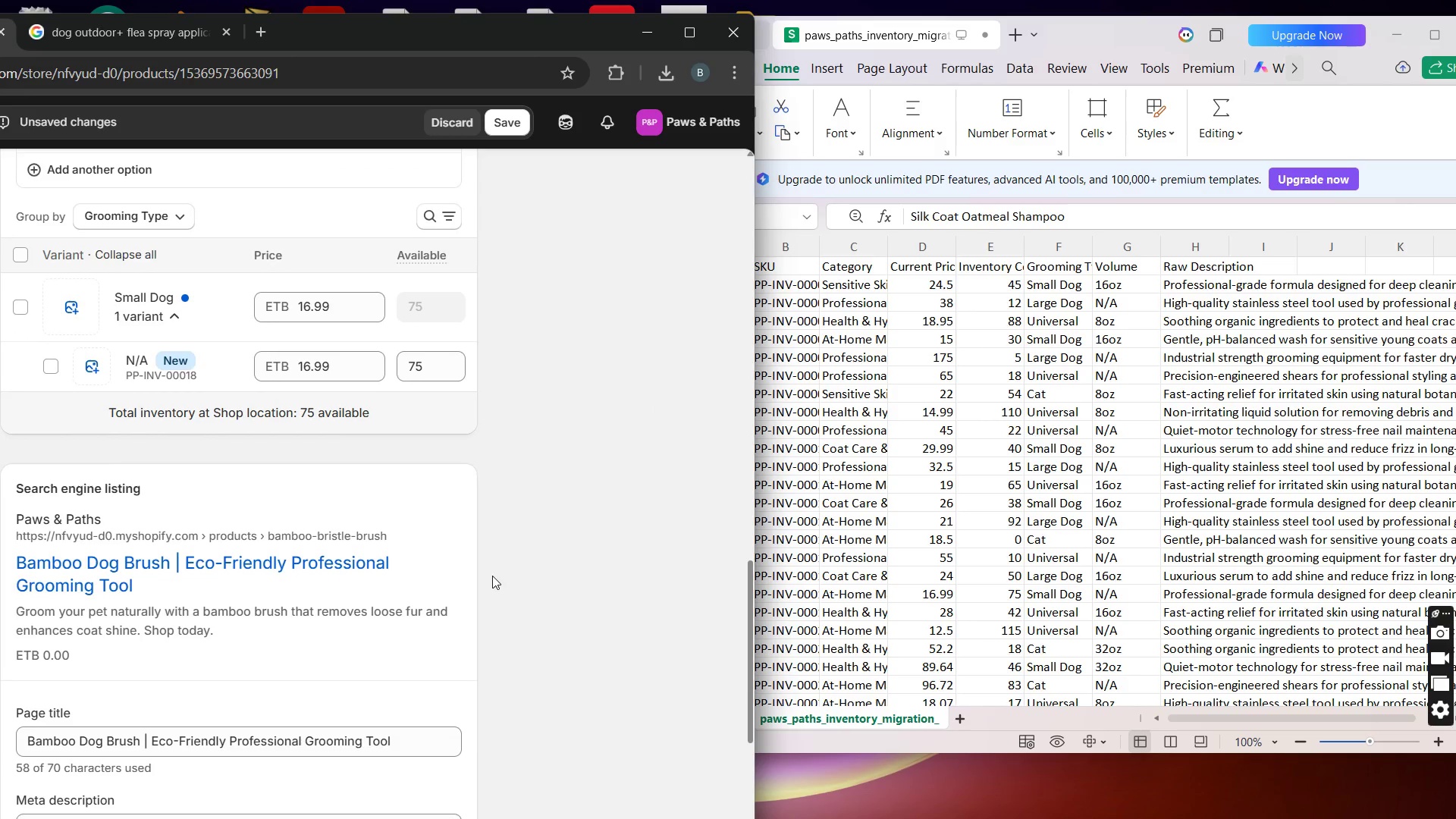 
left_click([690, 29])
 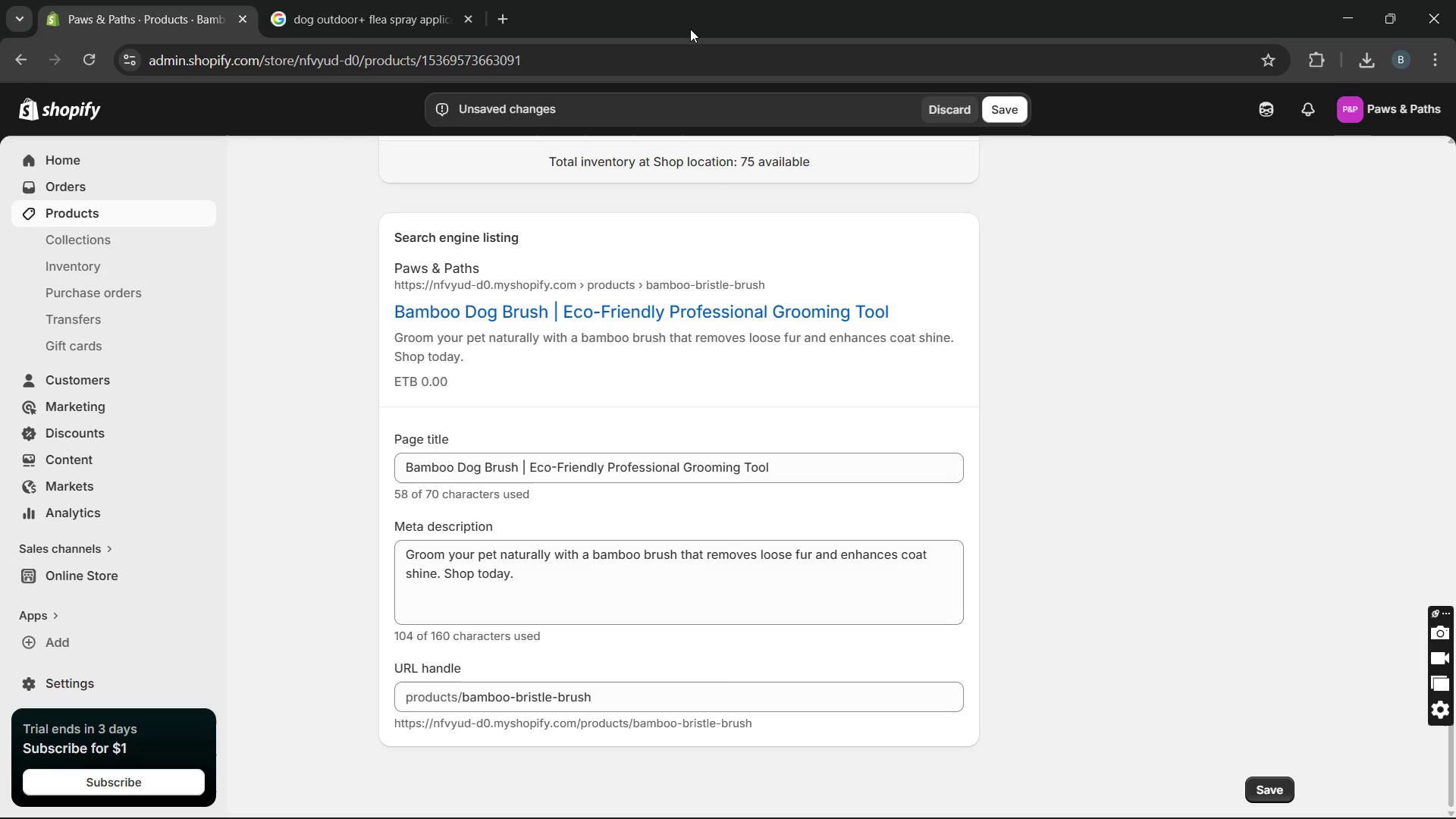 
wait(15.36)
 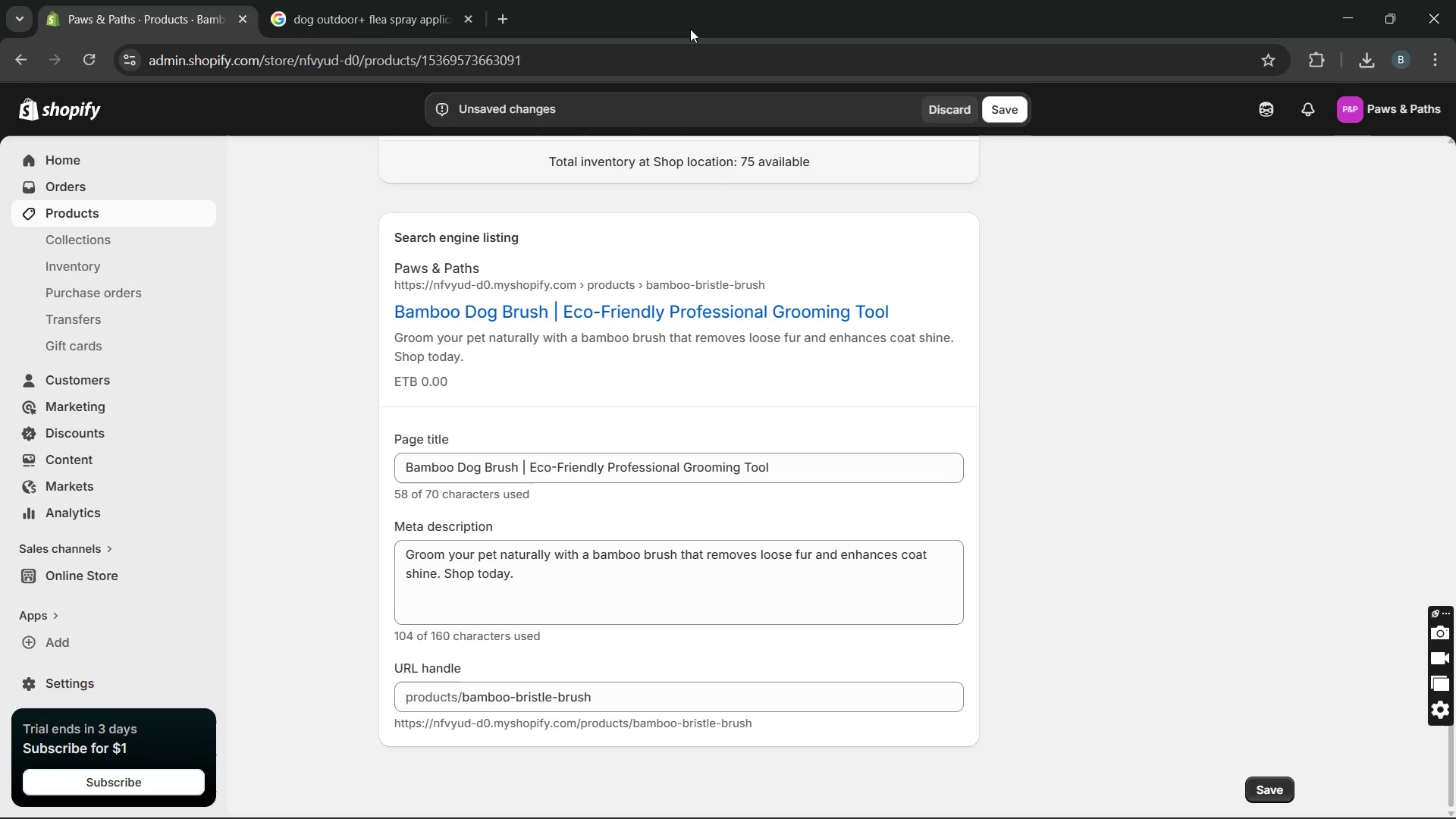 
left_click_drag(start_coordinate=[590, 234], to_coordinate=[333, 252])
 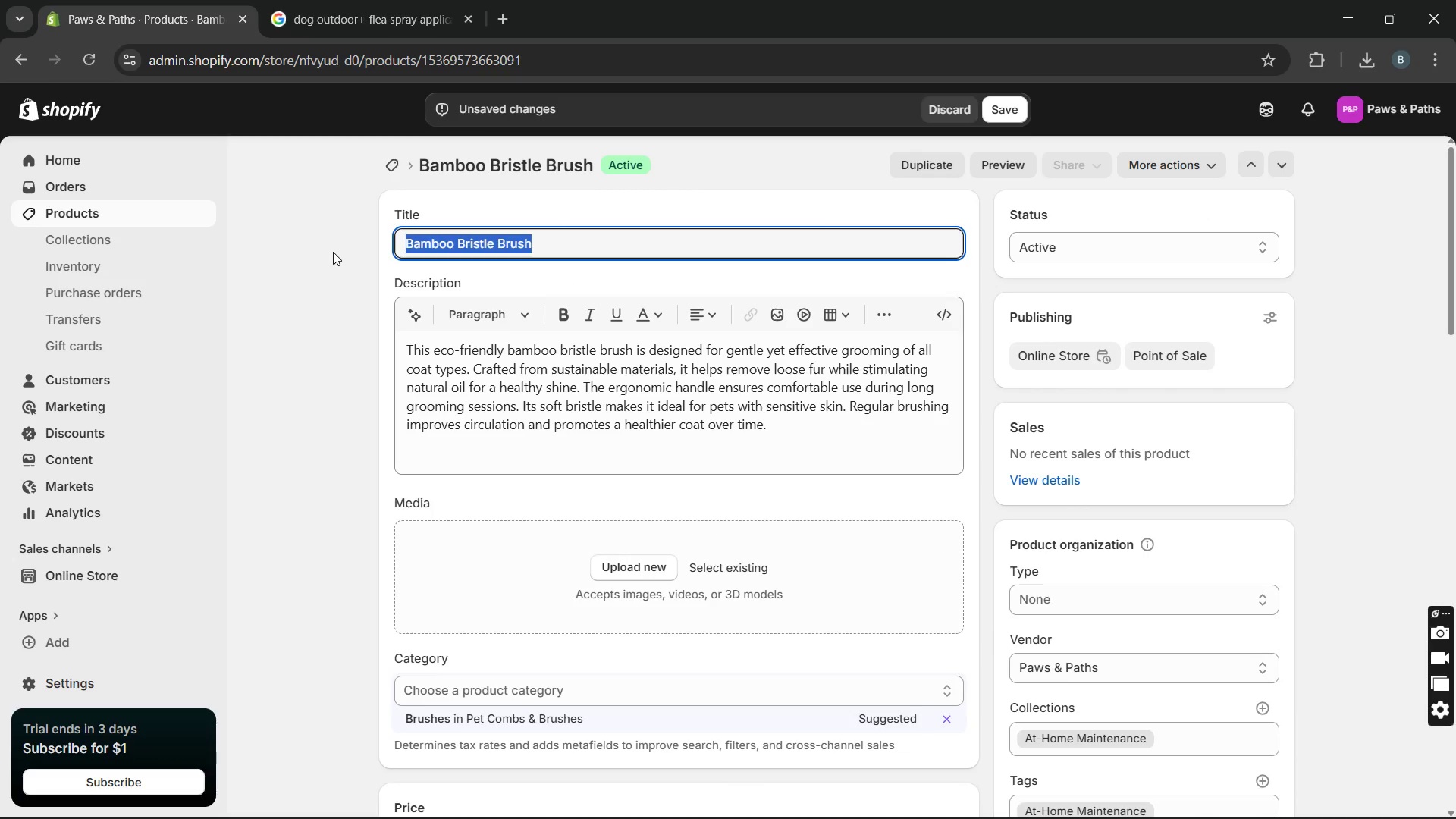 
key(Control+C)
 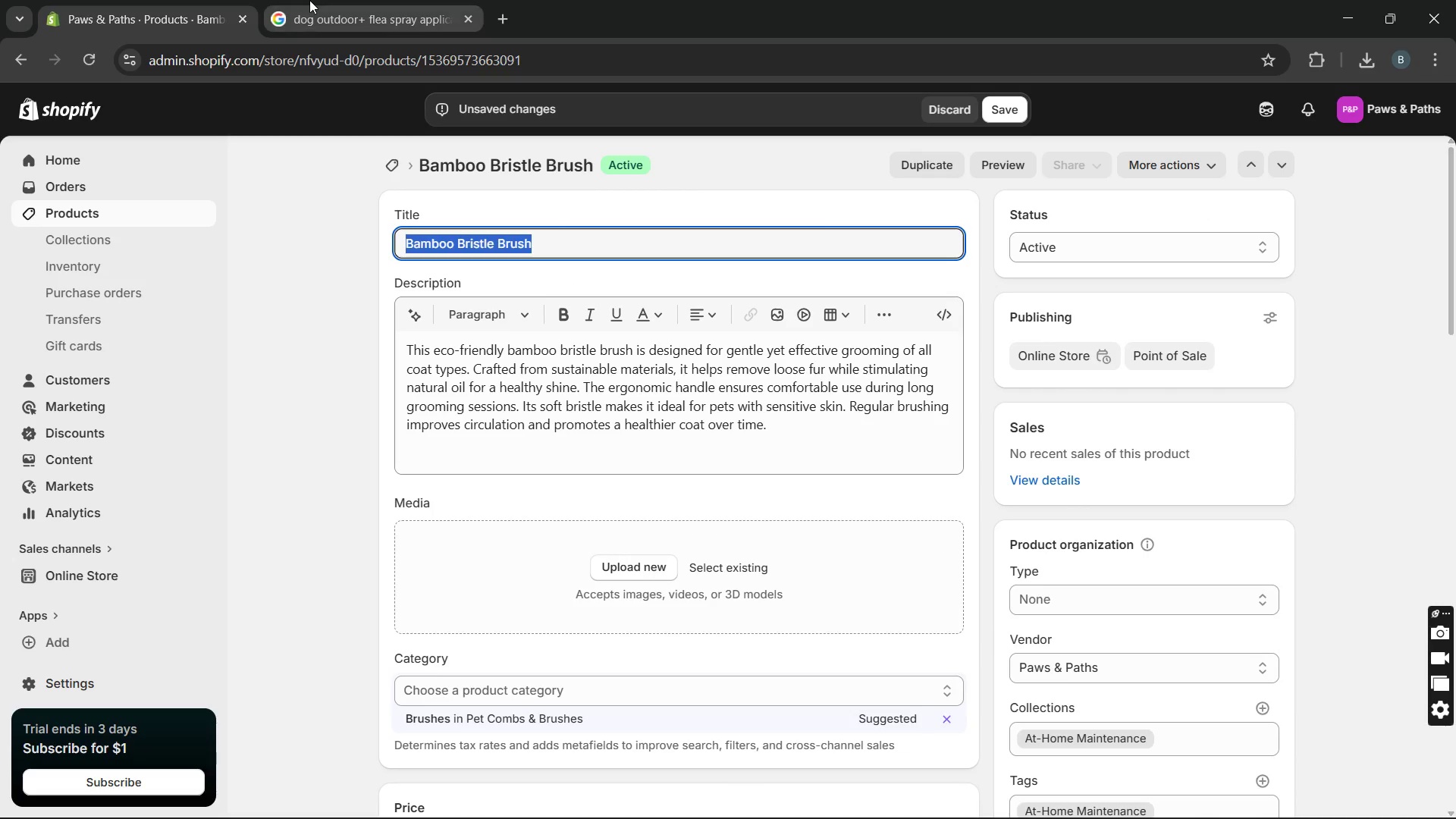 
left_click([309, 0])
 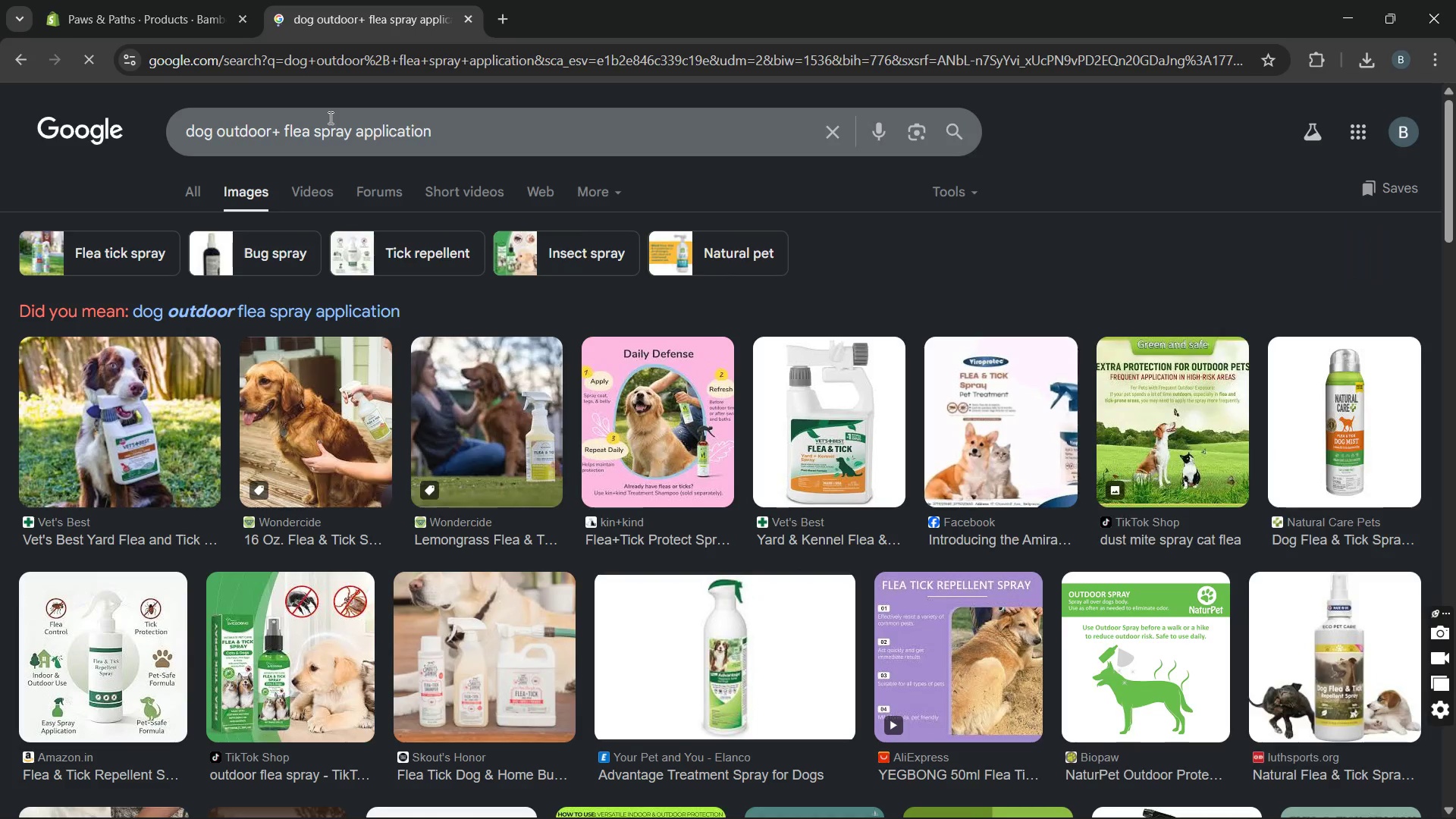 
double_click([329, 118])
 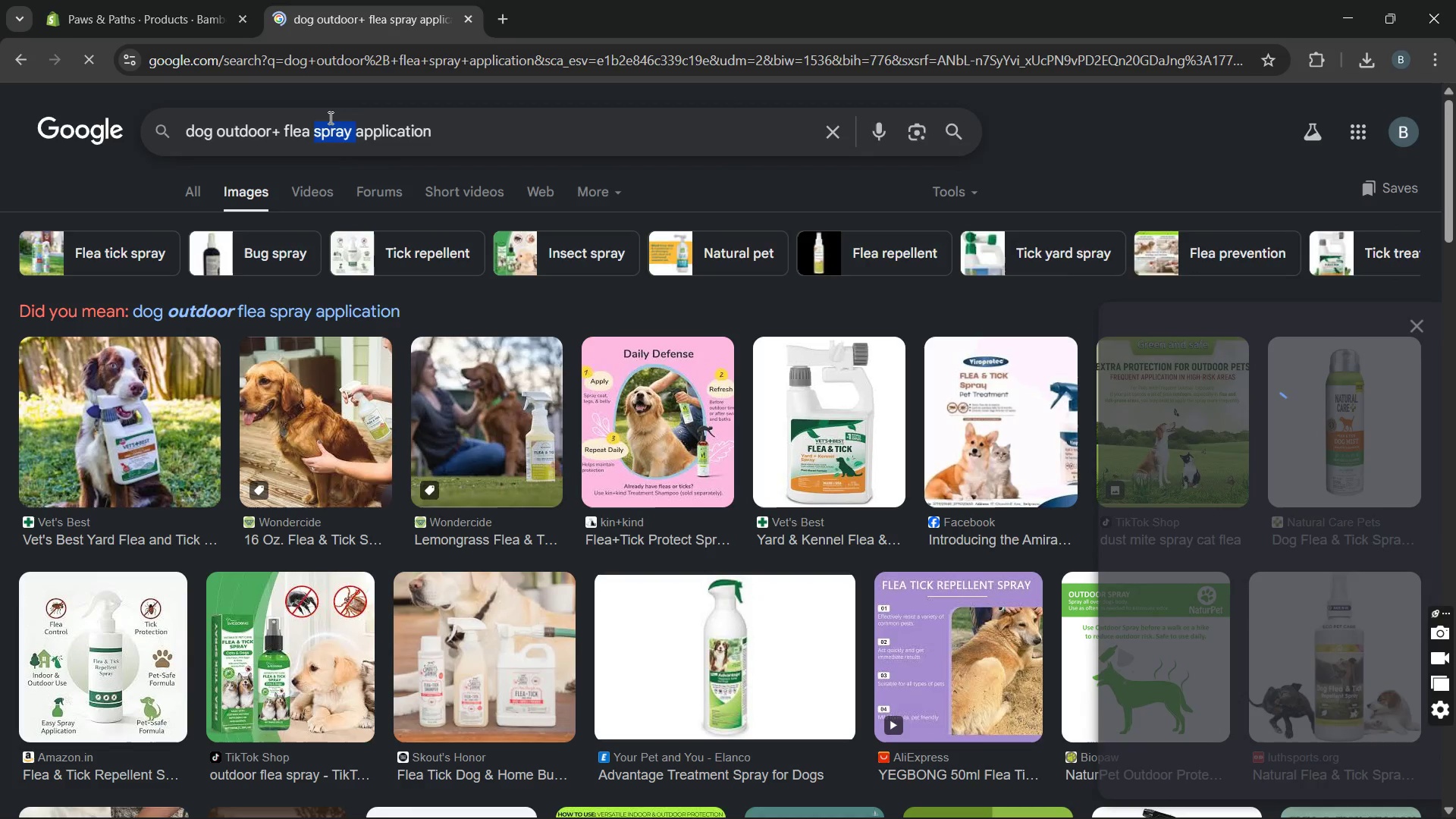 
triple_click([329, 118])
 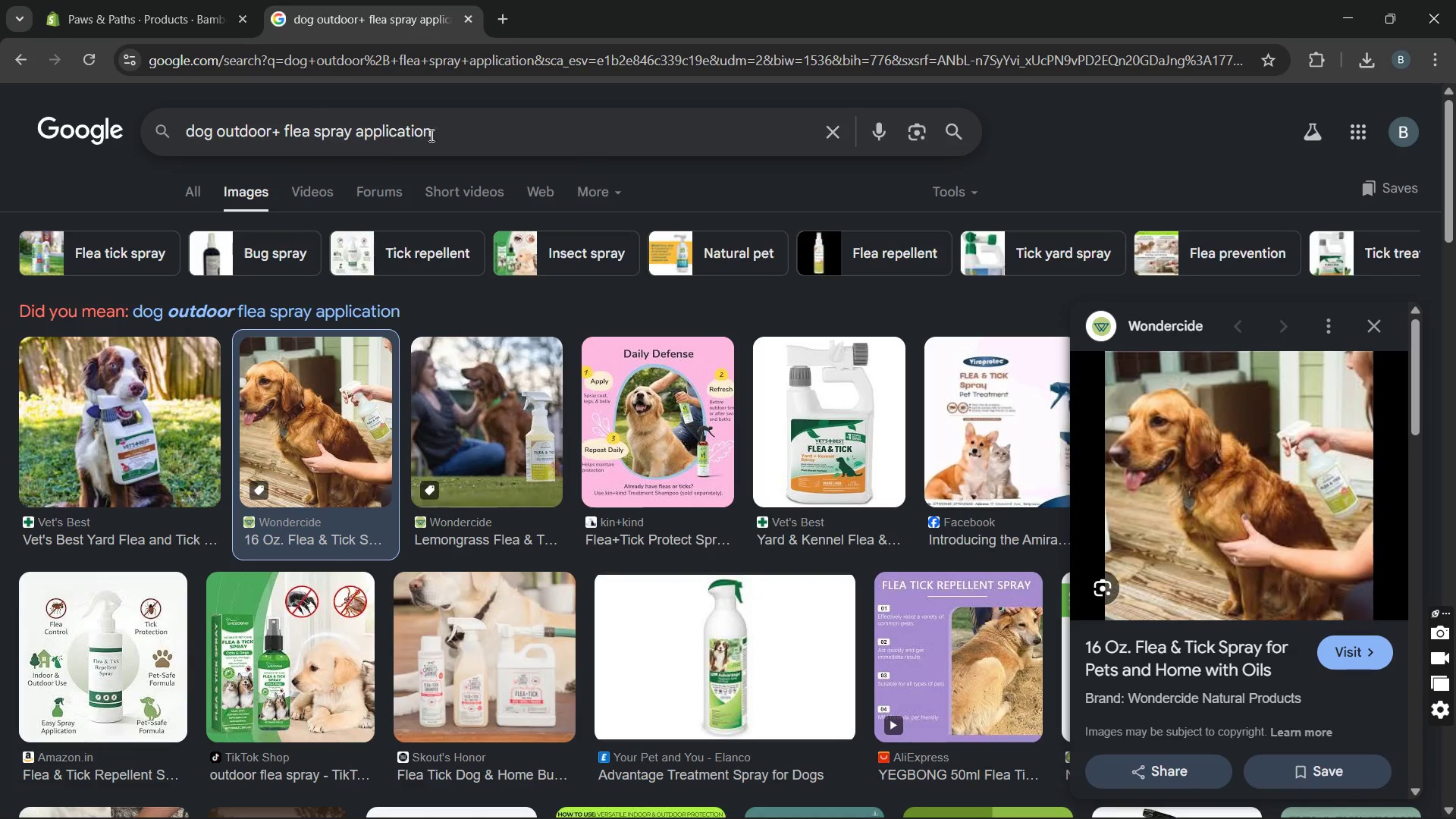 
left_click_drag(start_coordinate=[433, 133], to_coordinate=[209, 142])
 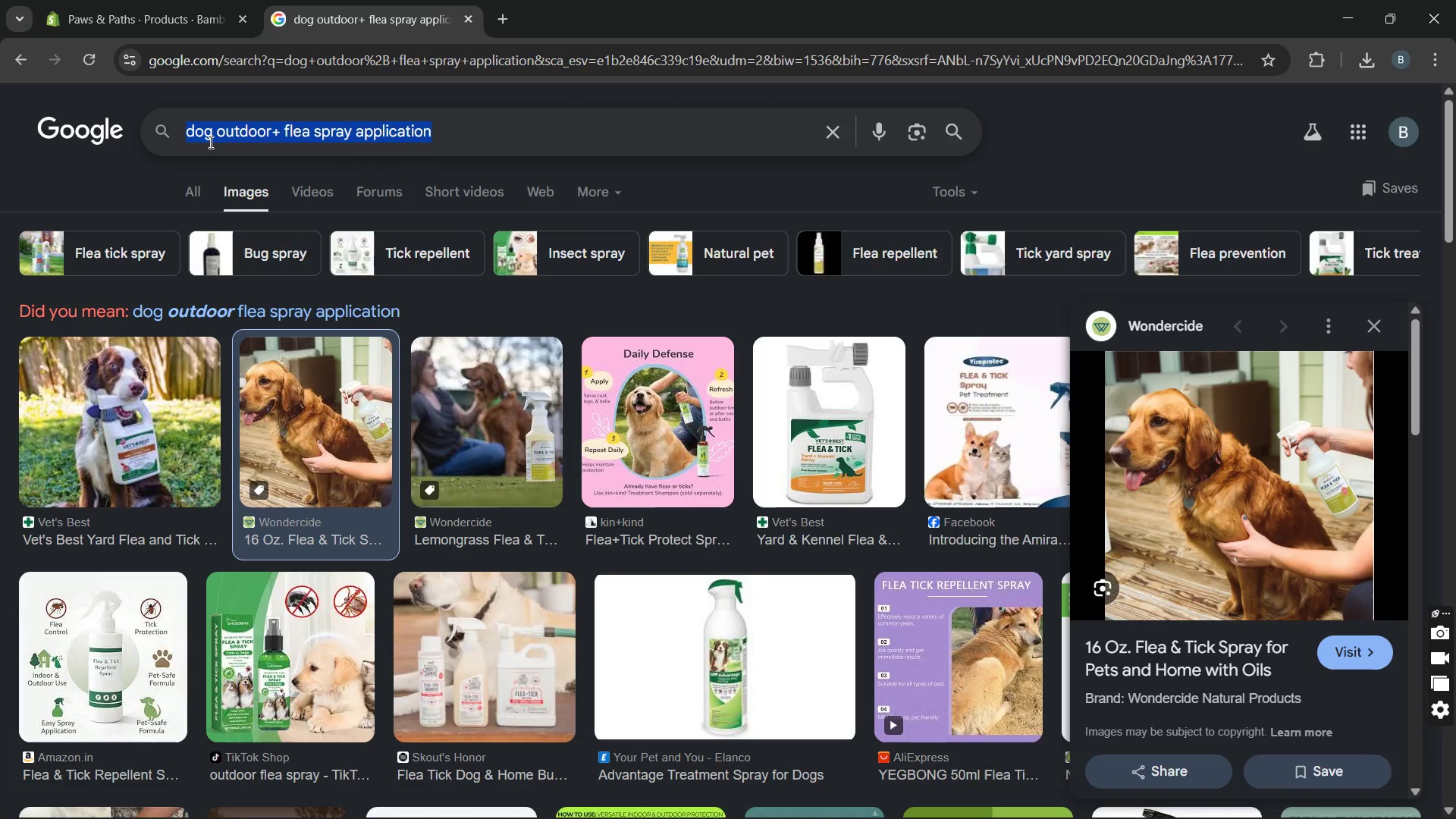 
key(Control+V)
 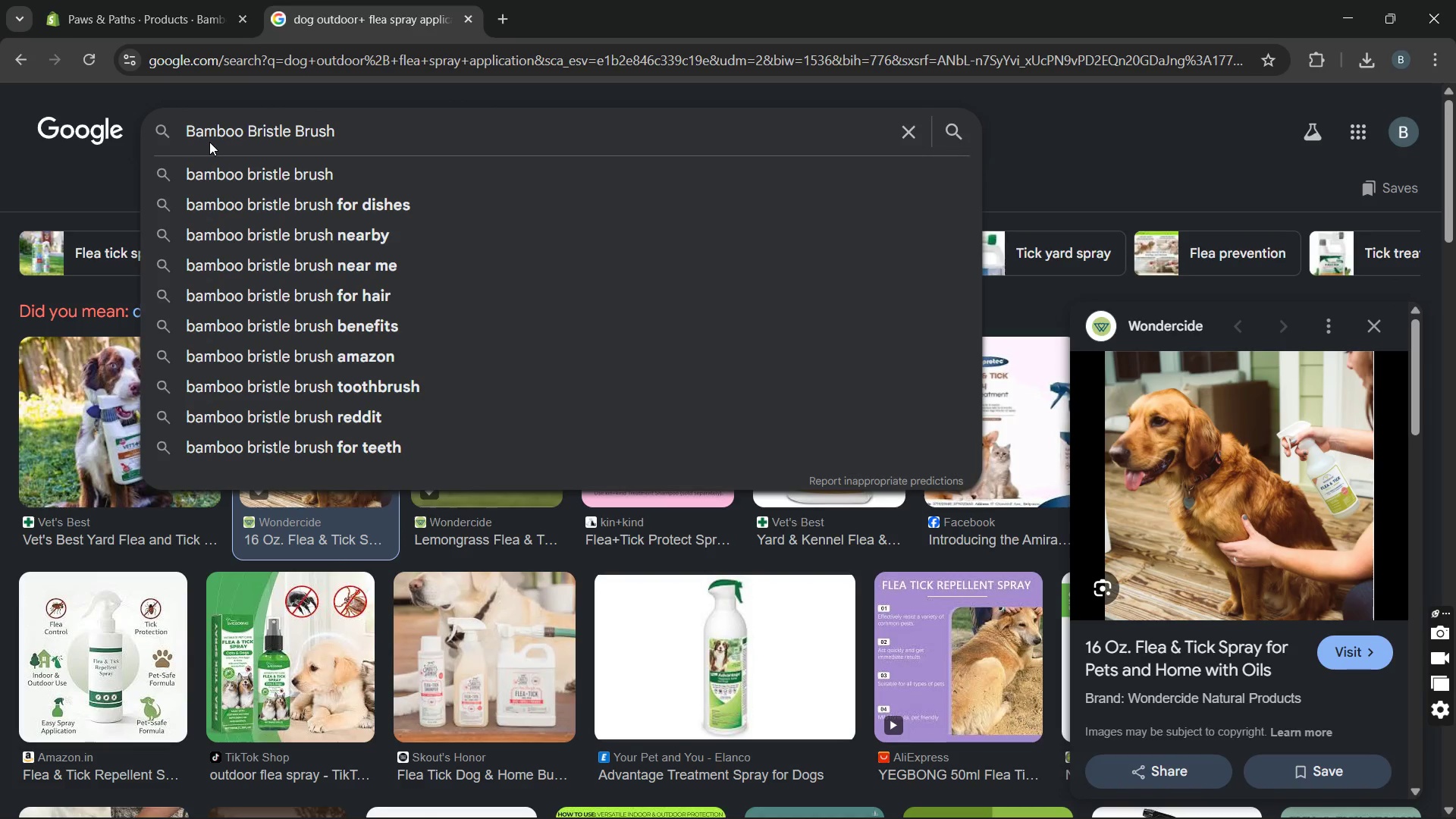 
key(Enter)
 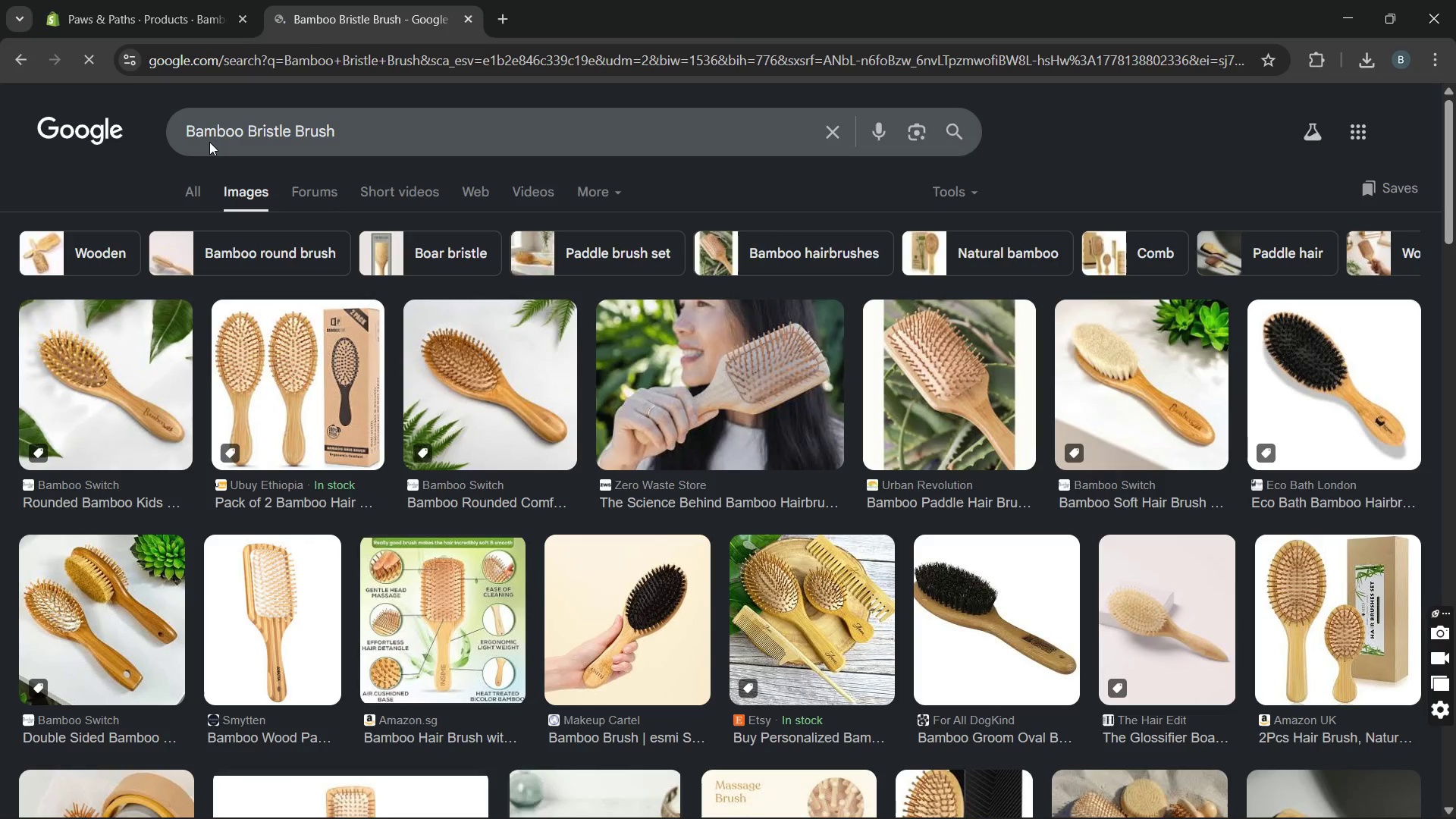 
wait(7.09)
 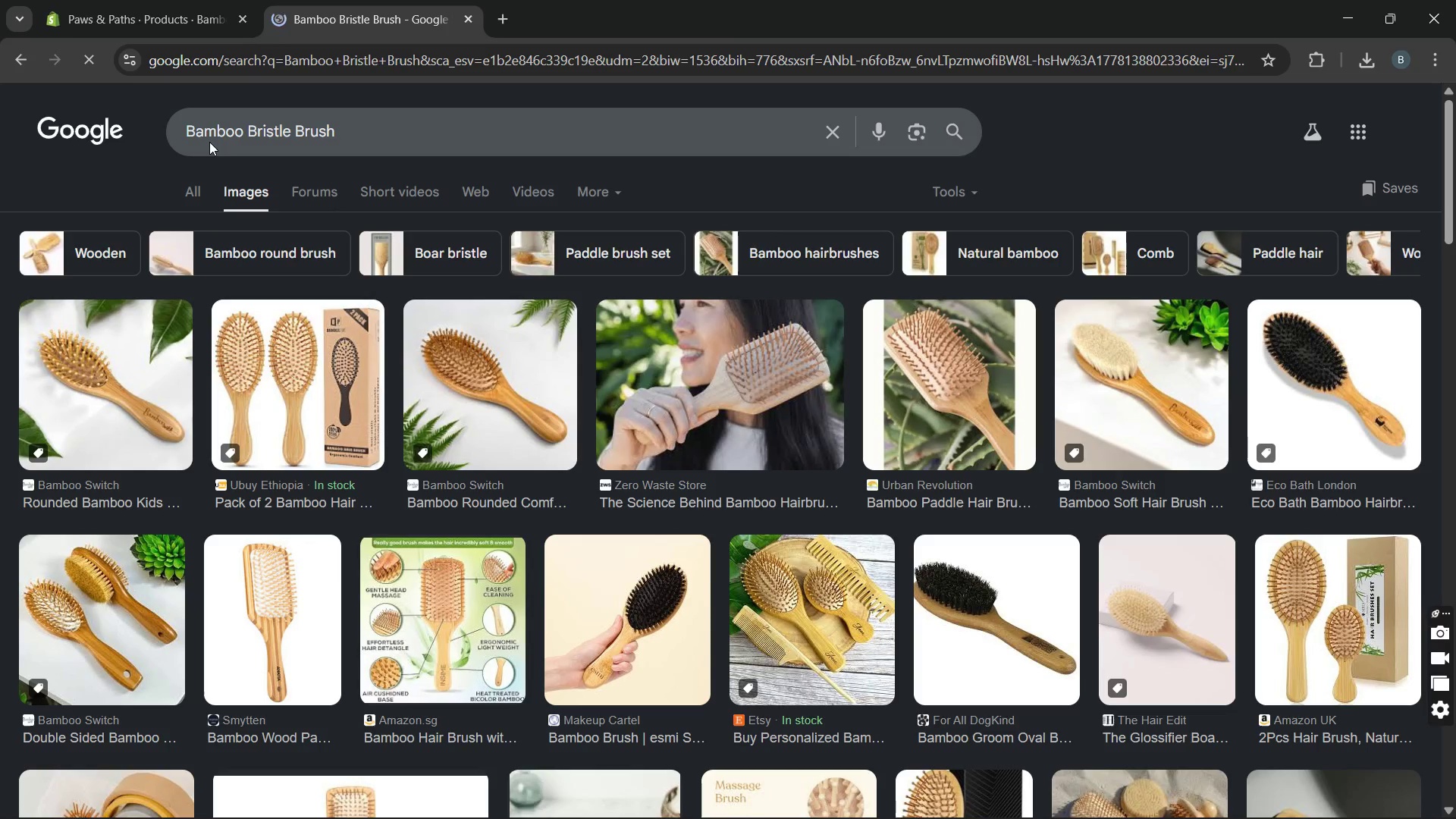 
left_click([356, 134])
 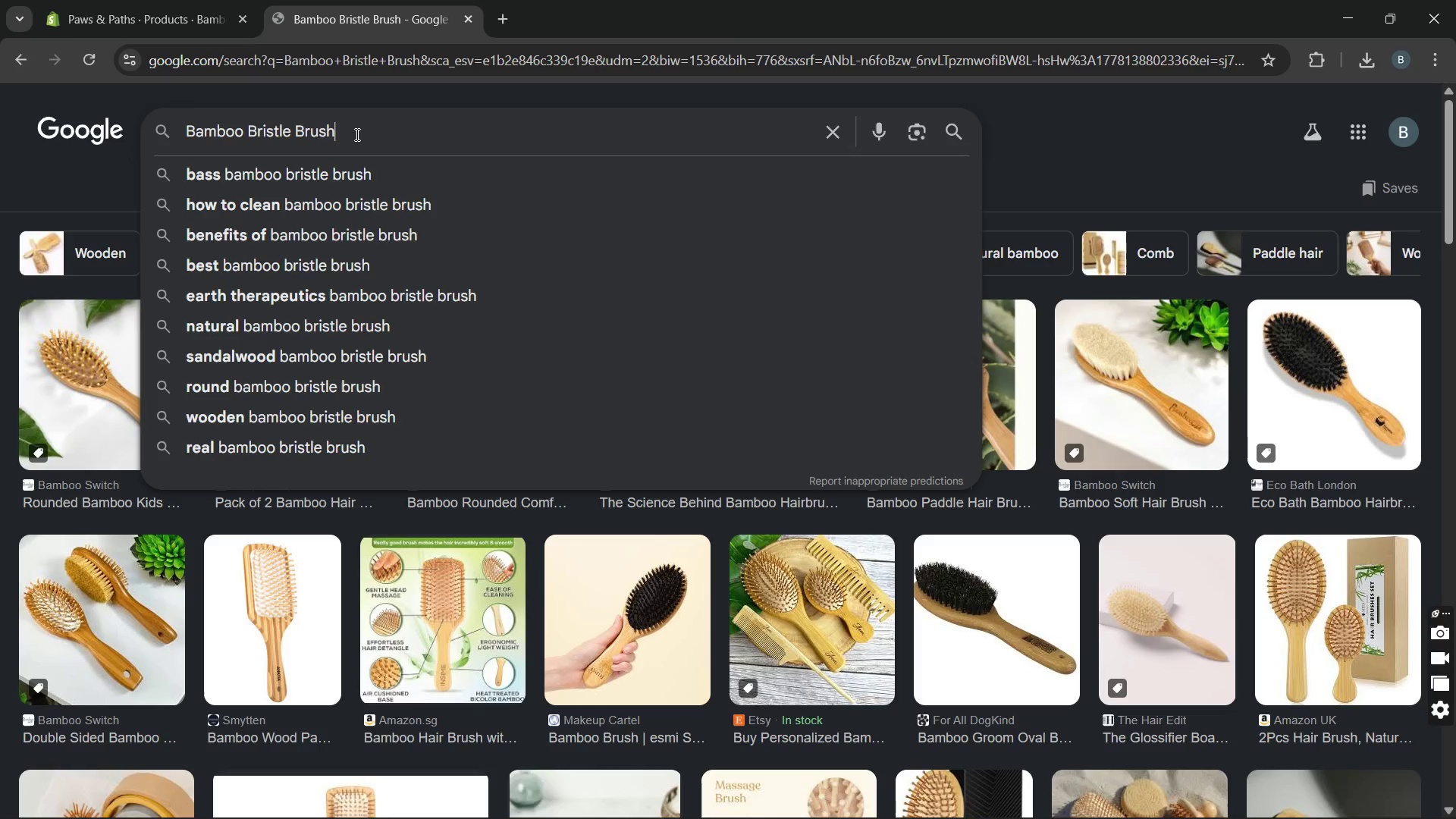 
type( for do)
key(Backspace)
key(Backspace)
type(pets)
 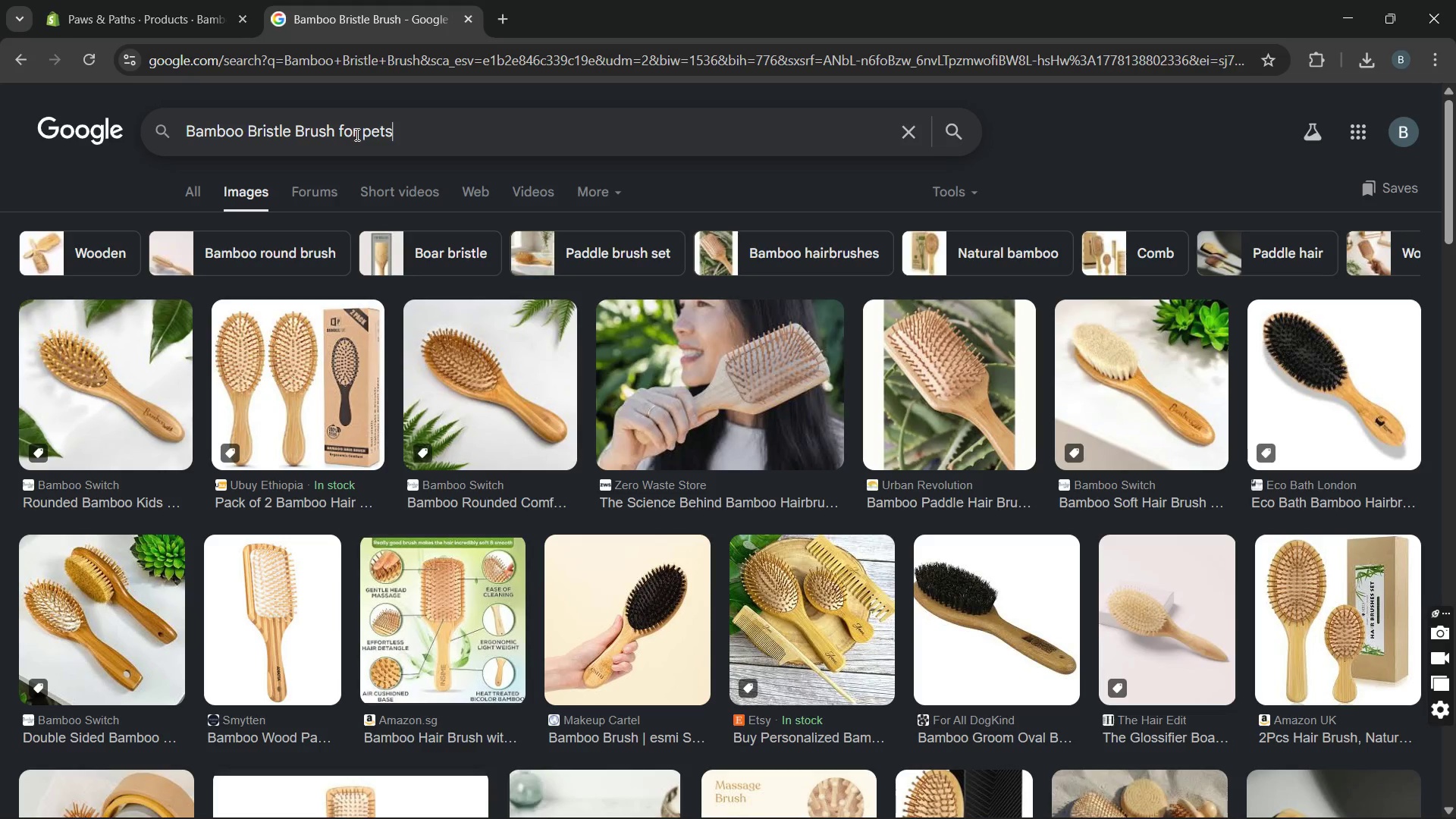 
key(Enter)
 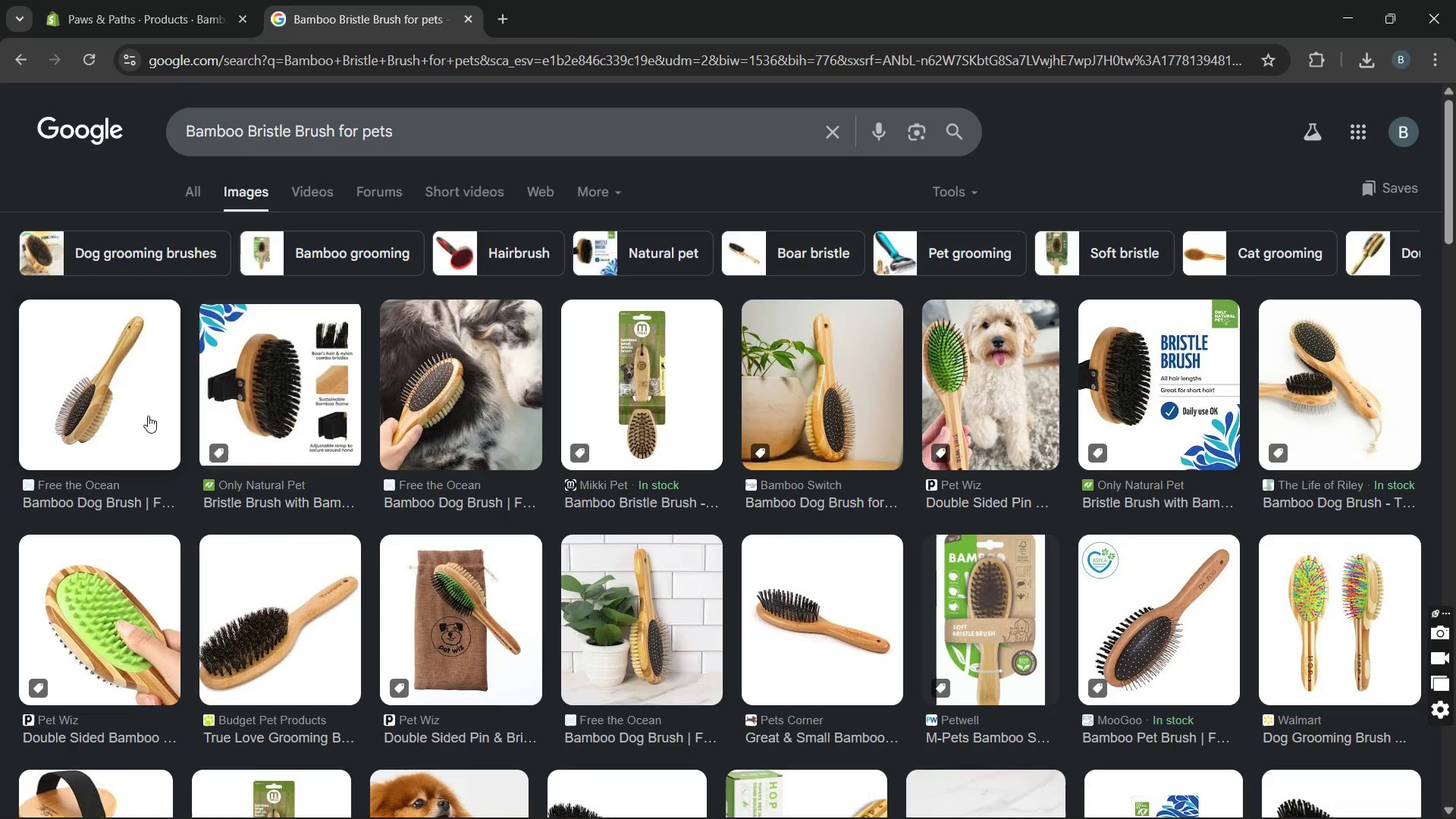 
wait(9.88)
 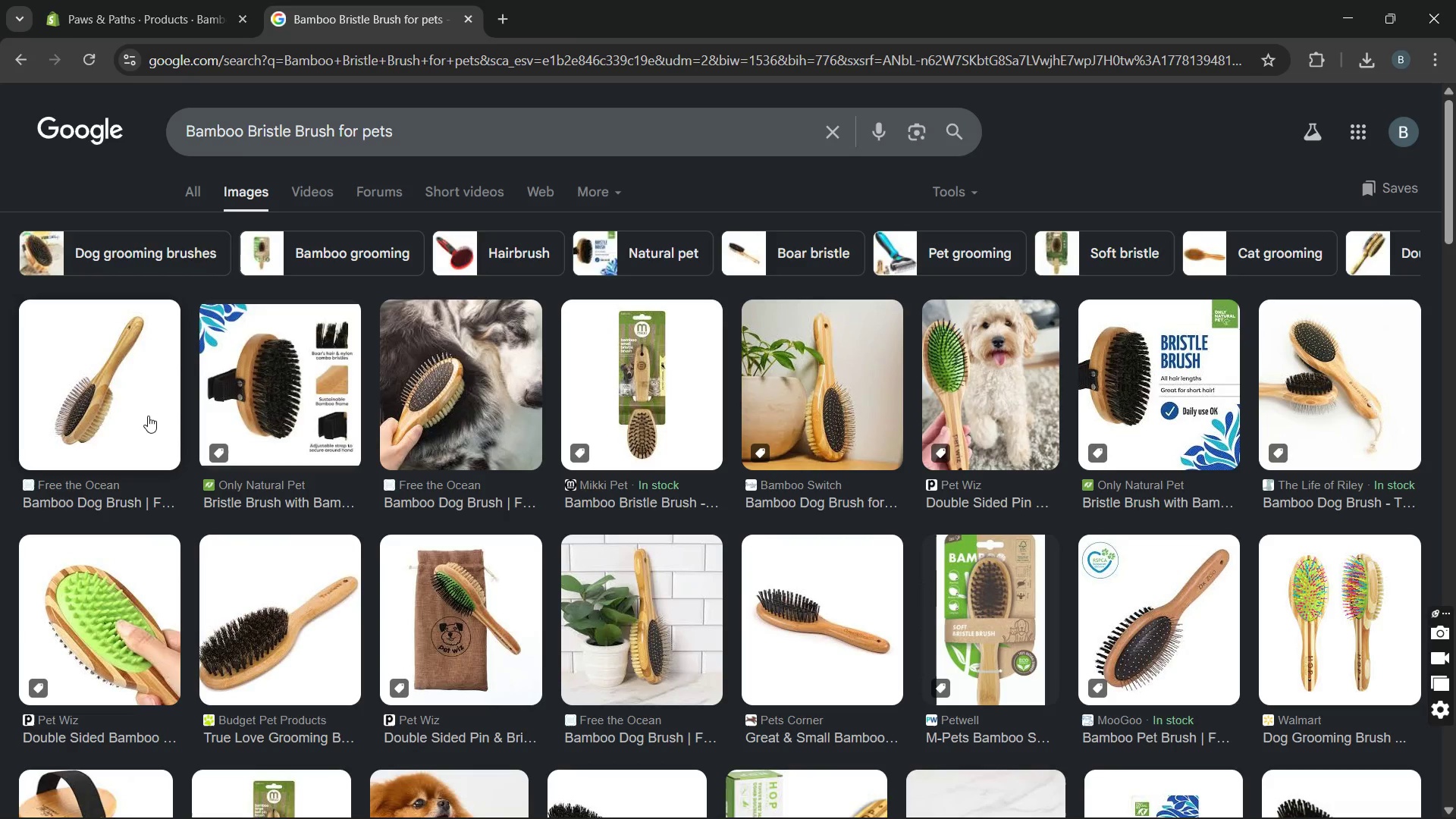 
left_click([839, 626])
 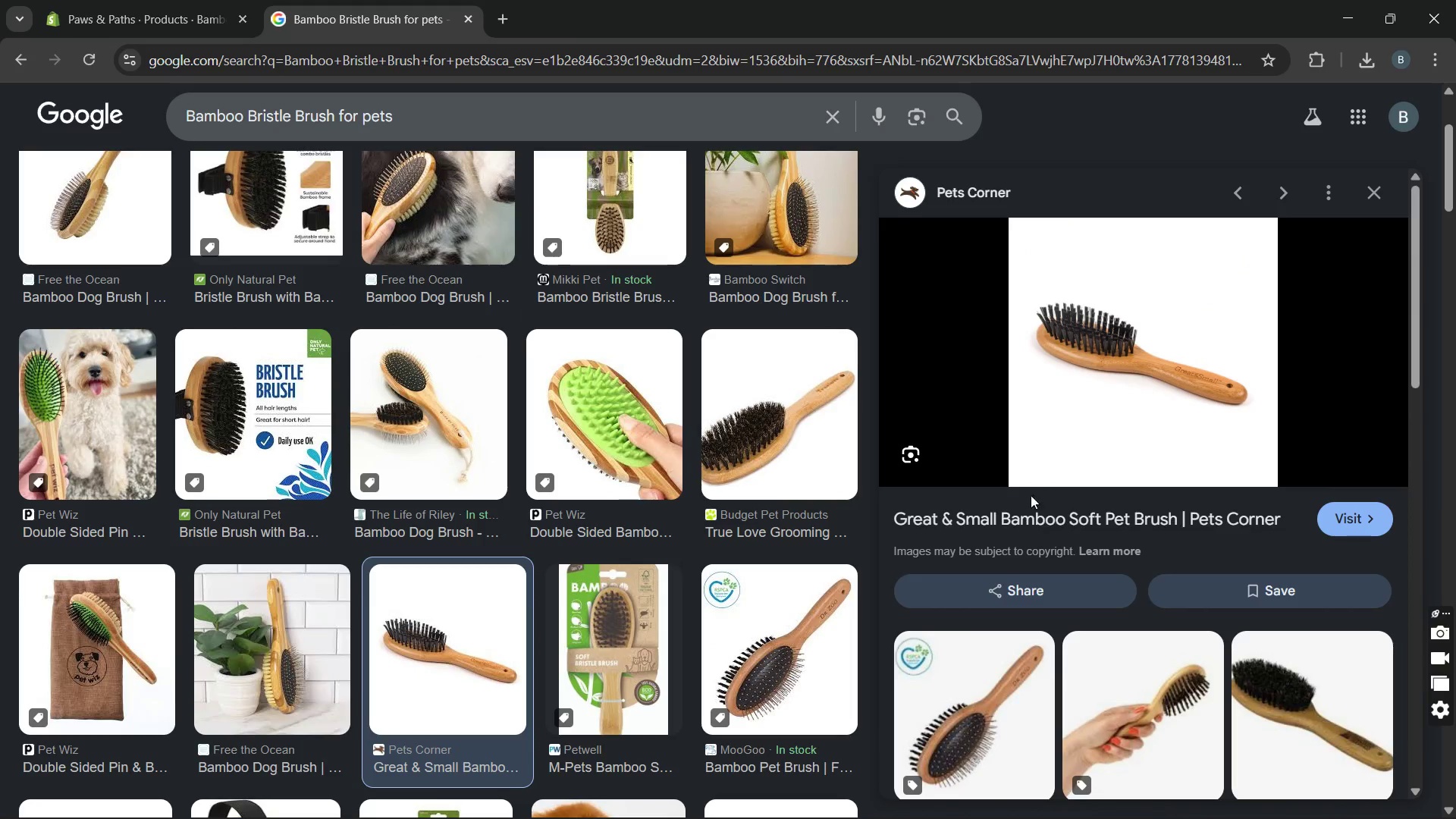 
wait(5.95)
 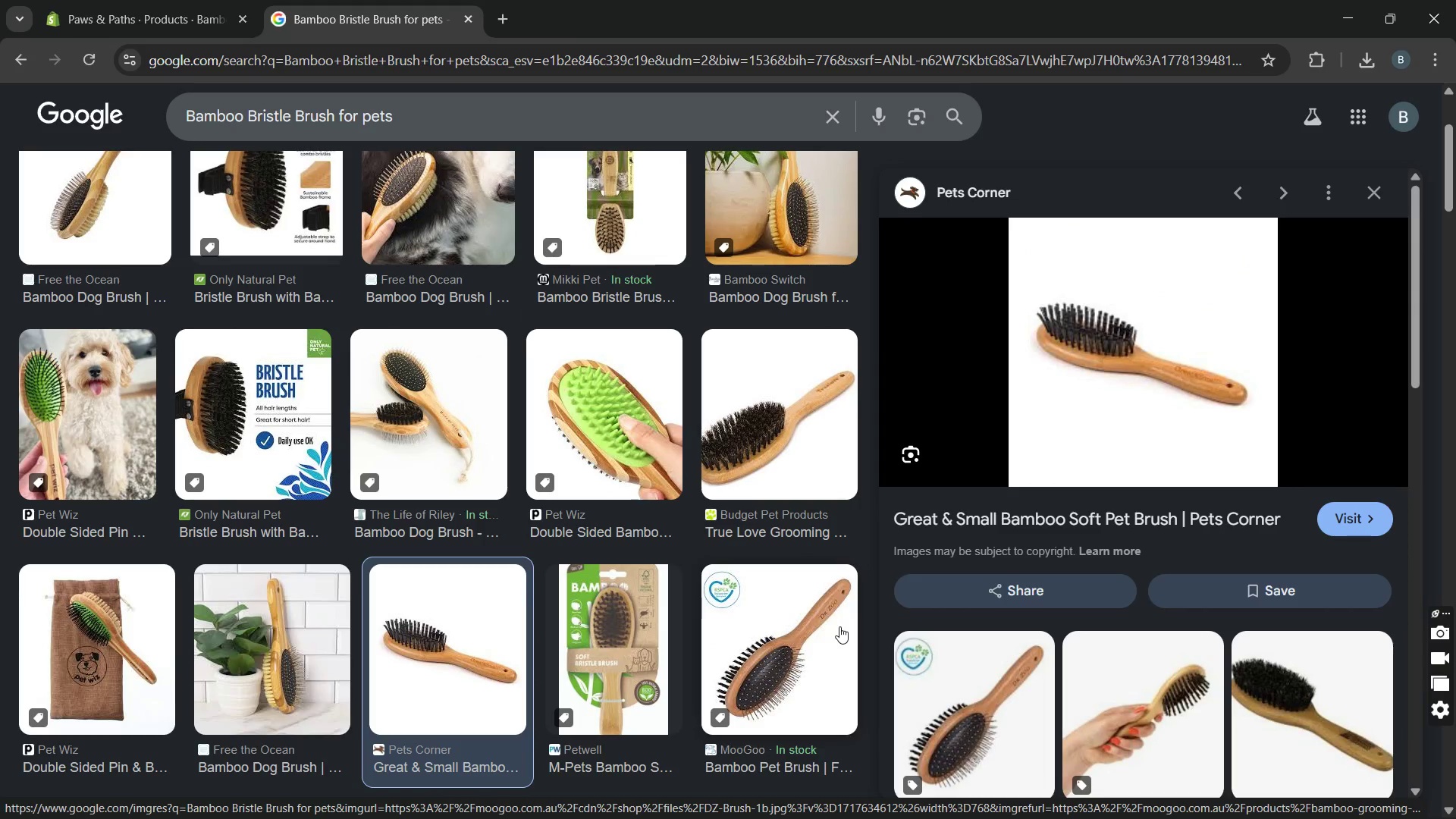 
right_click([1070, 384])
 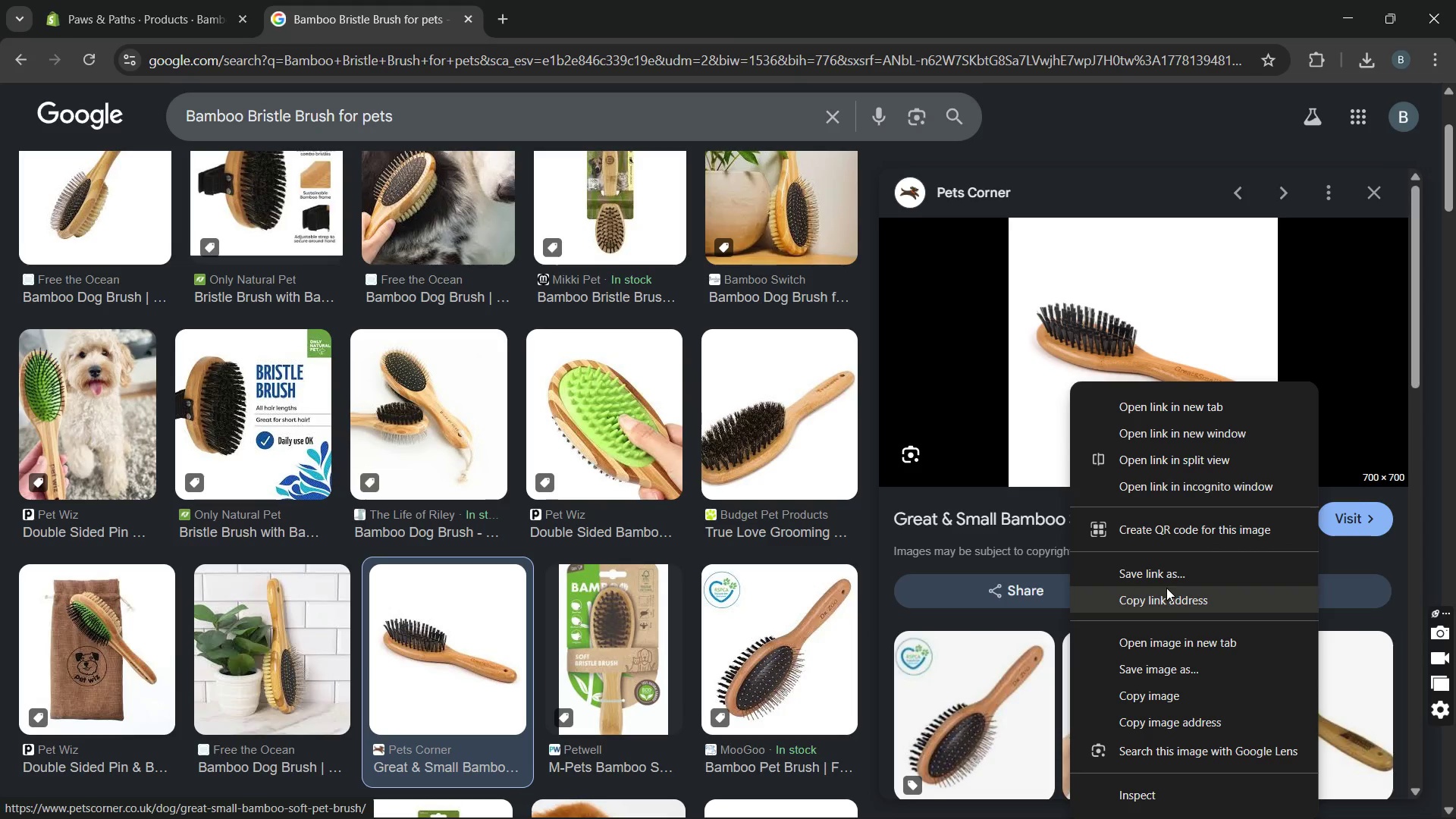 
left_click([1160, 673])
 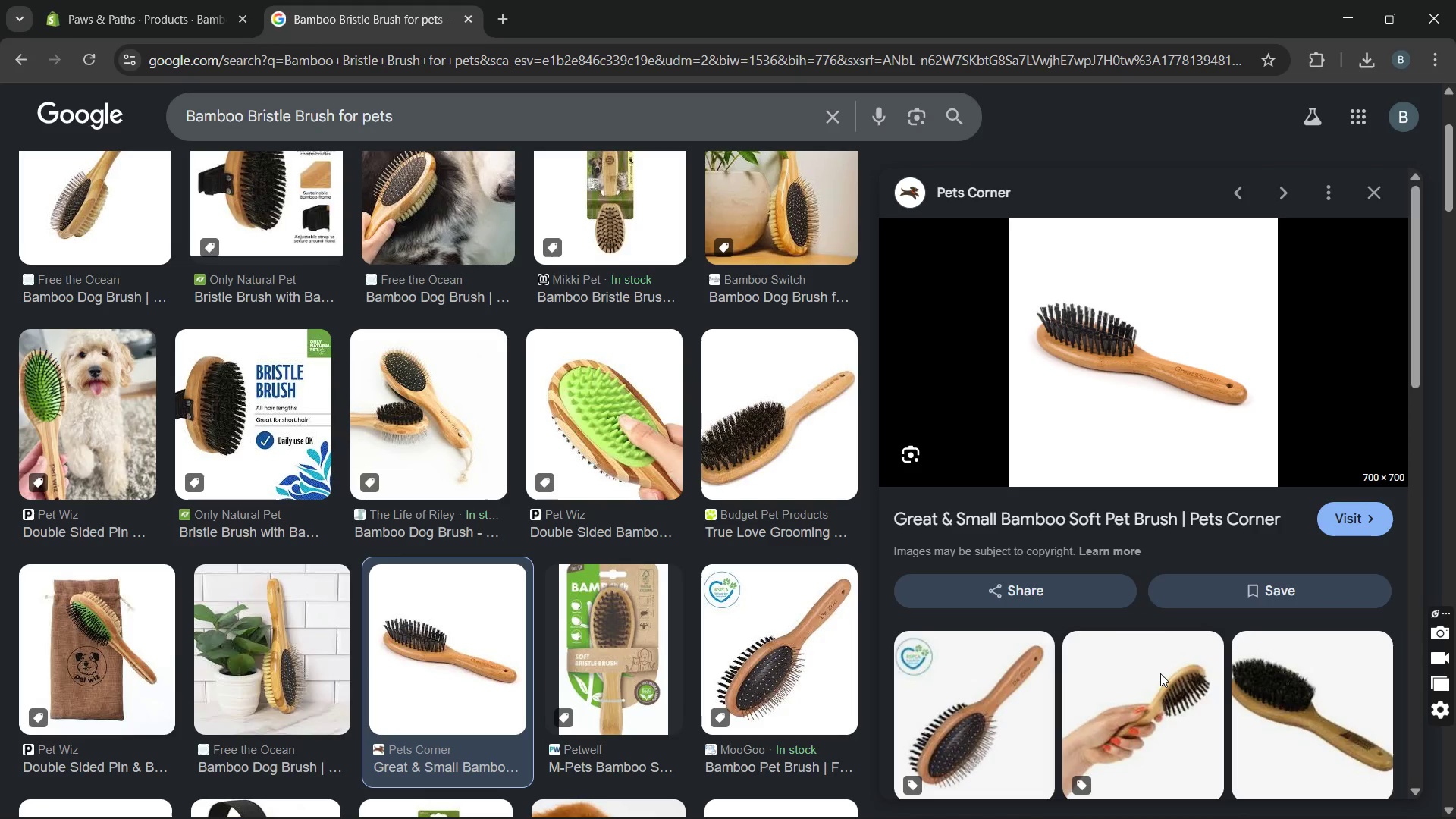 
wait(5.97)
 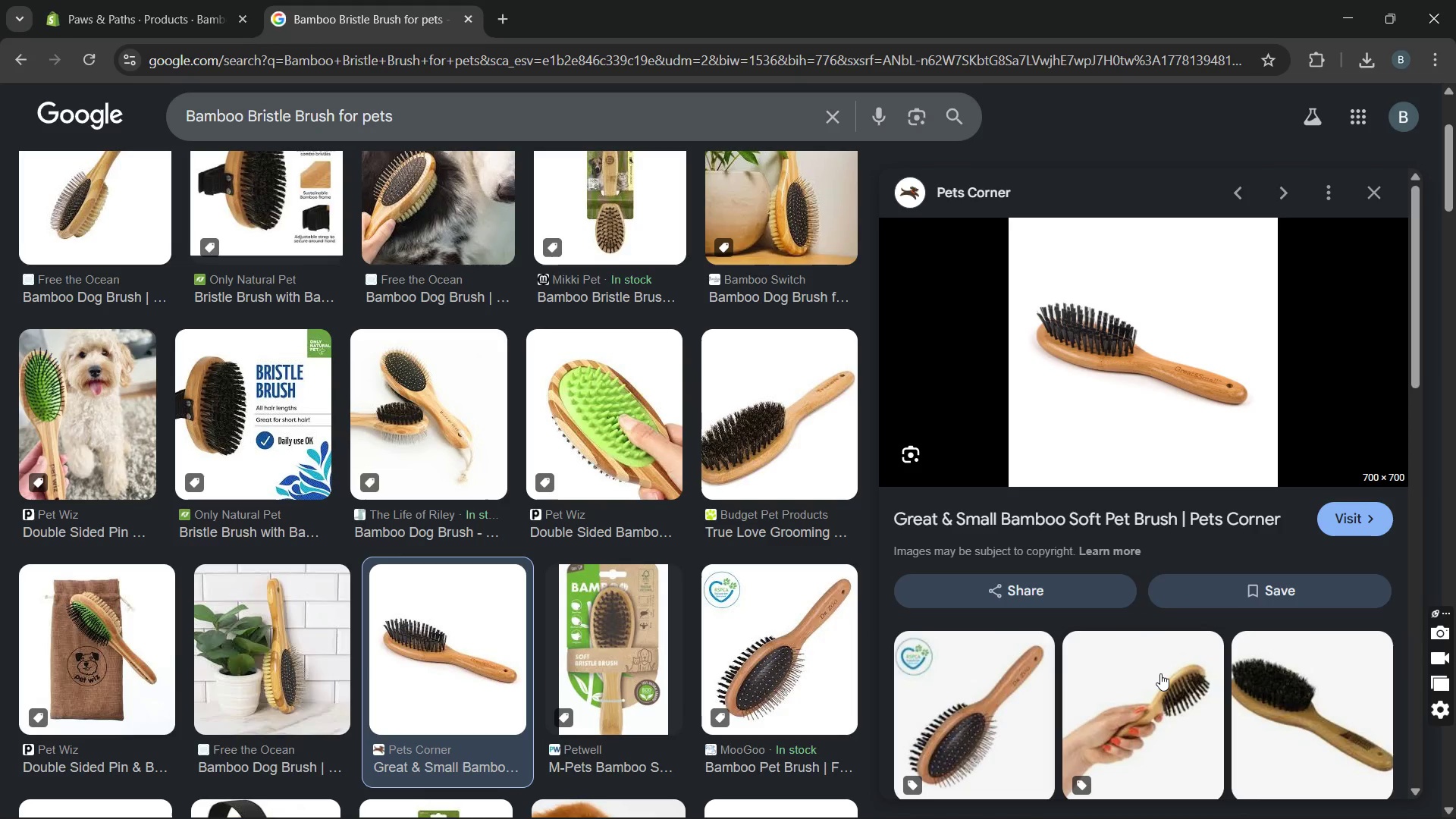 
key(Enter)
 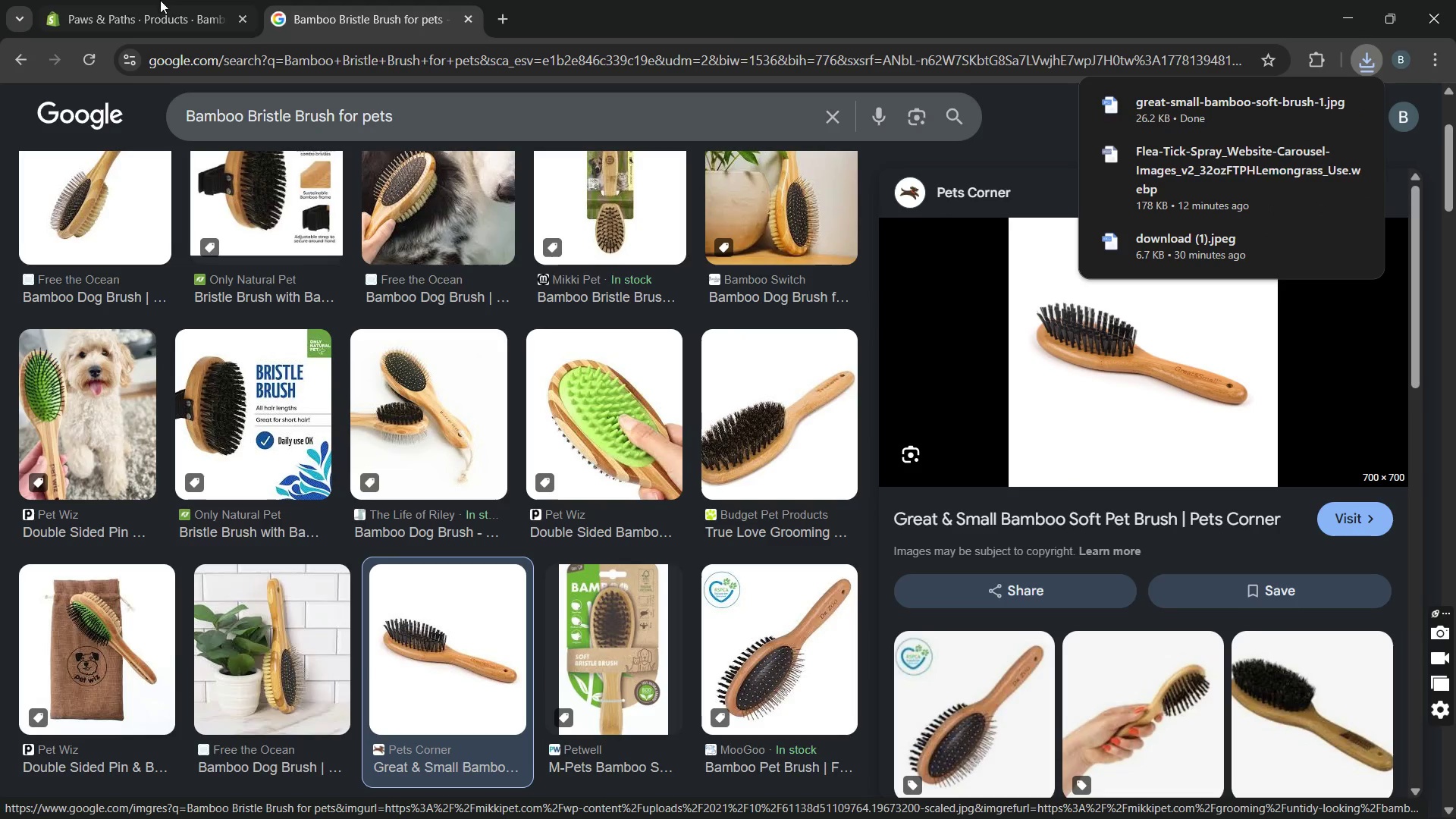 
left_click([93, 0])
 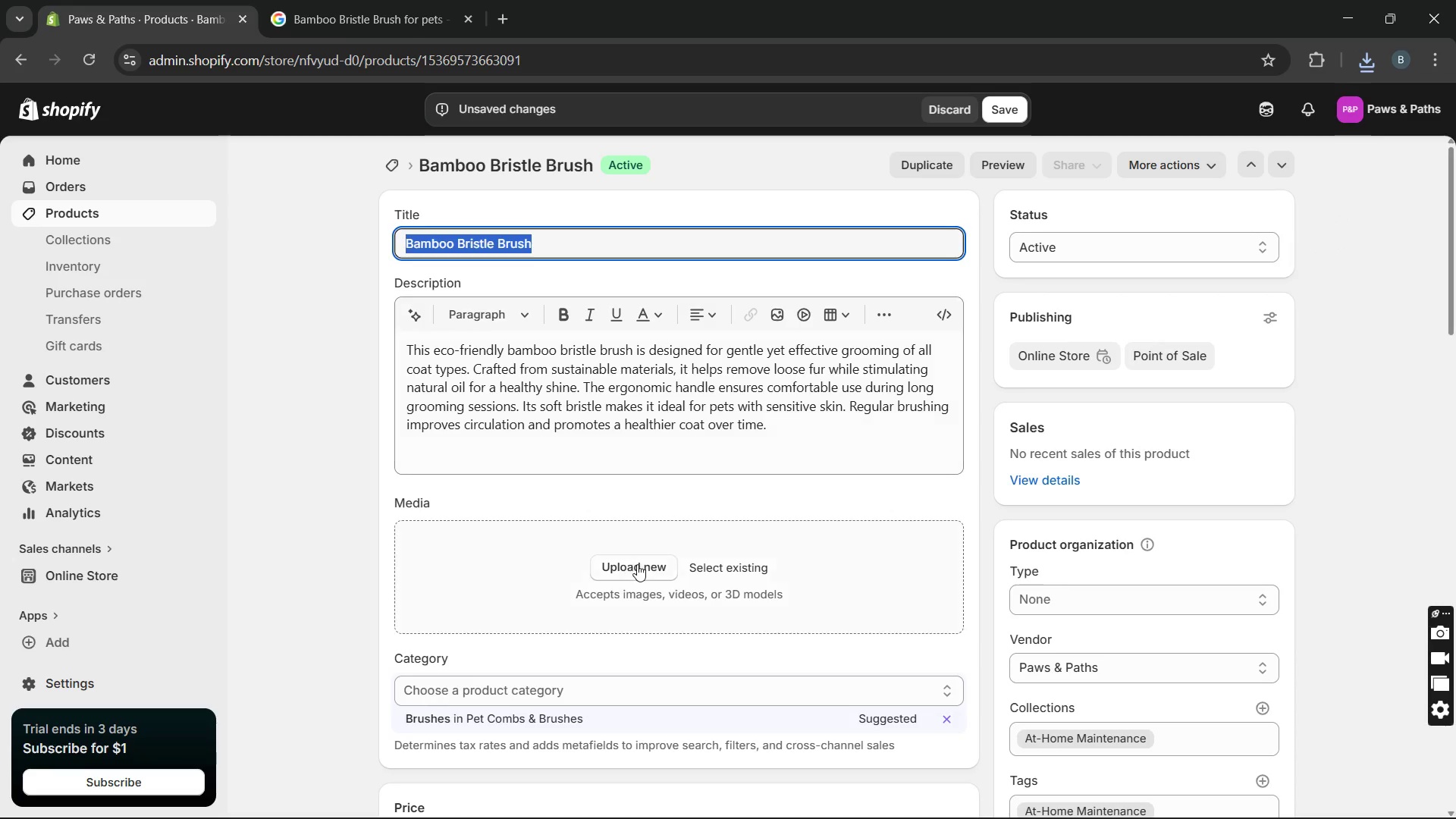 
left_click([637, 564])
 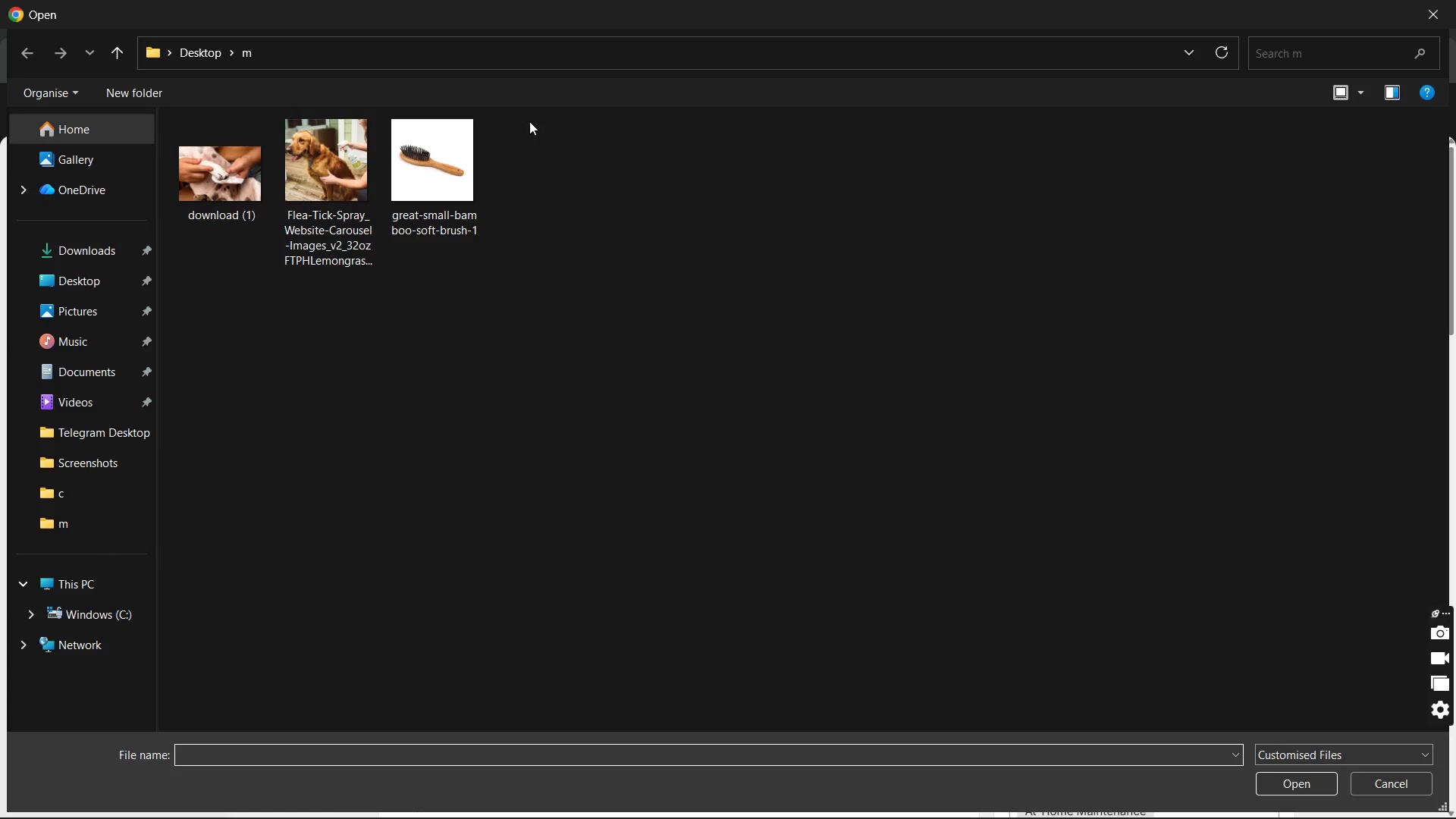 
double_click([450, 162])
 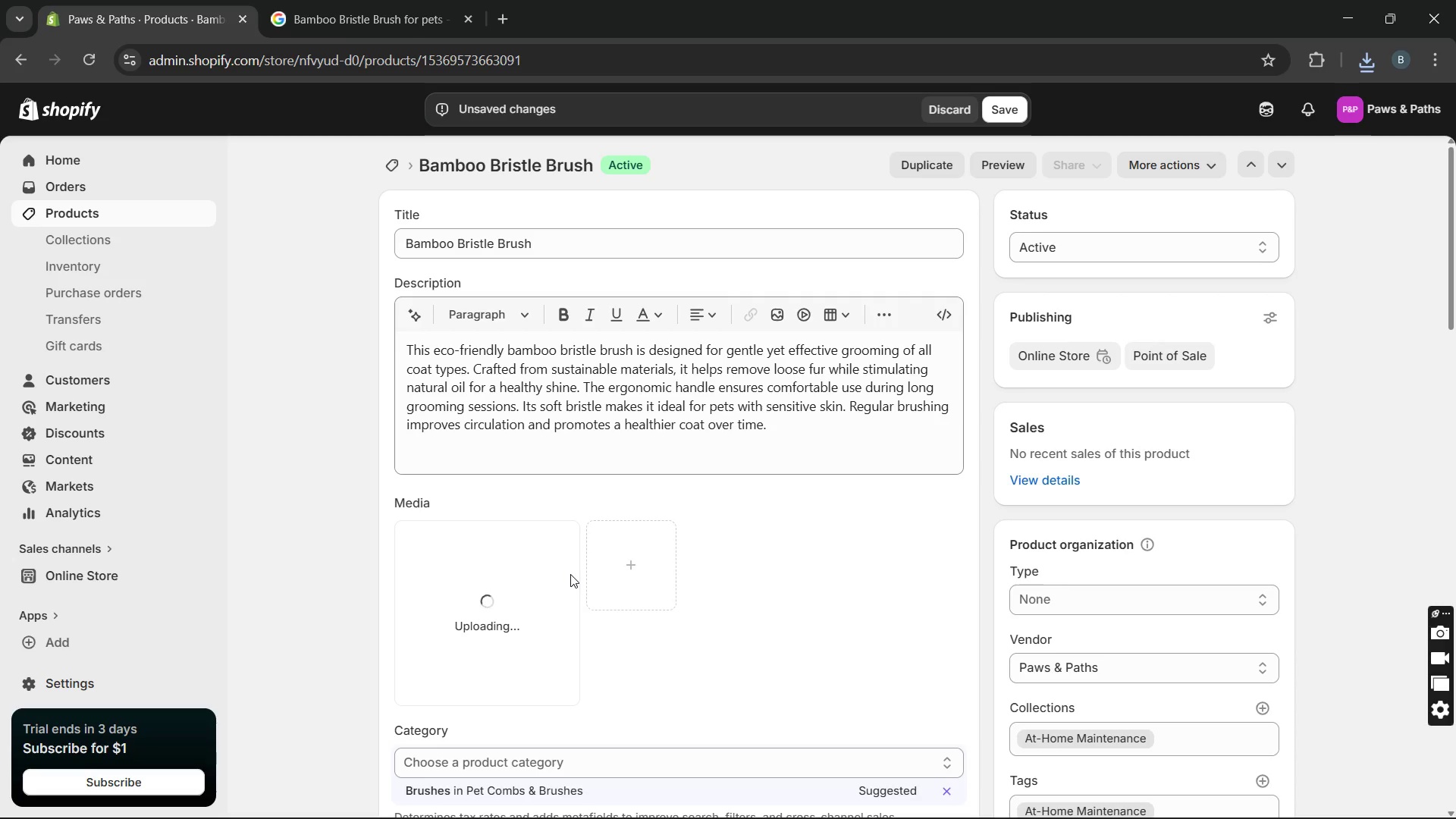 
wait(9.95)
 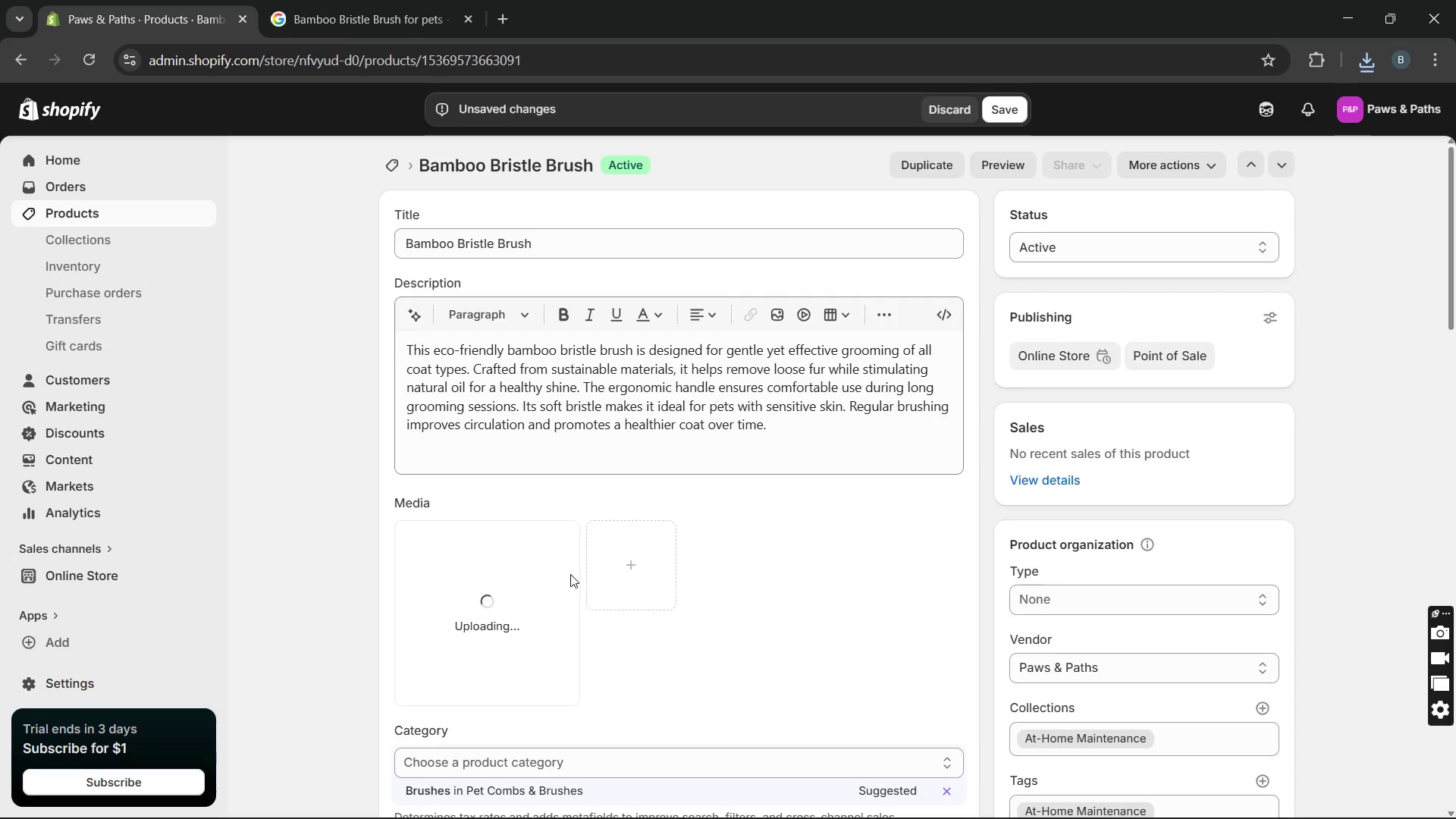 
left_click([519, 644])
 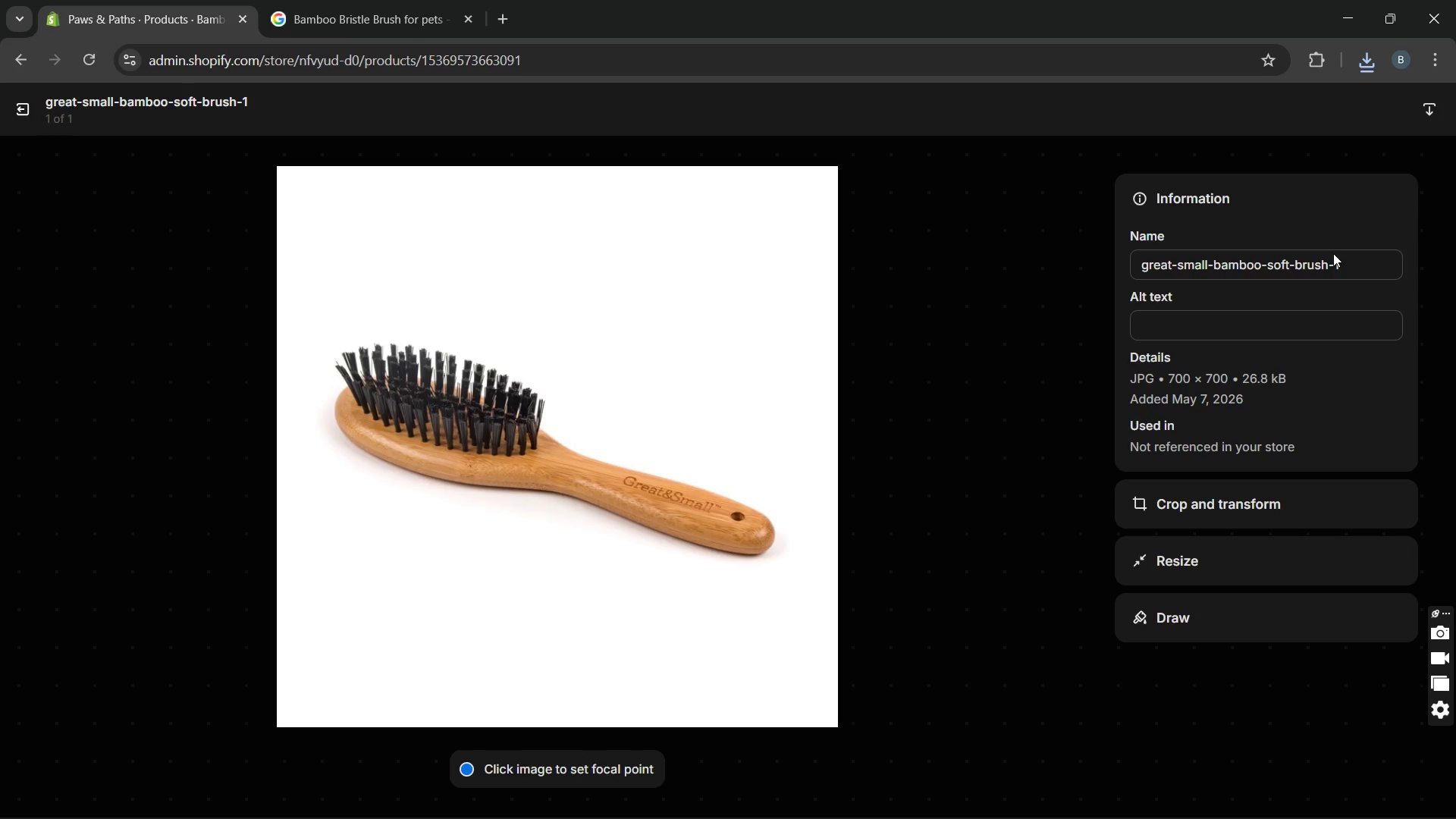 
wait(5.3)
 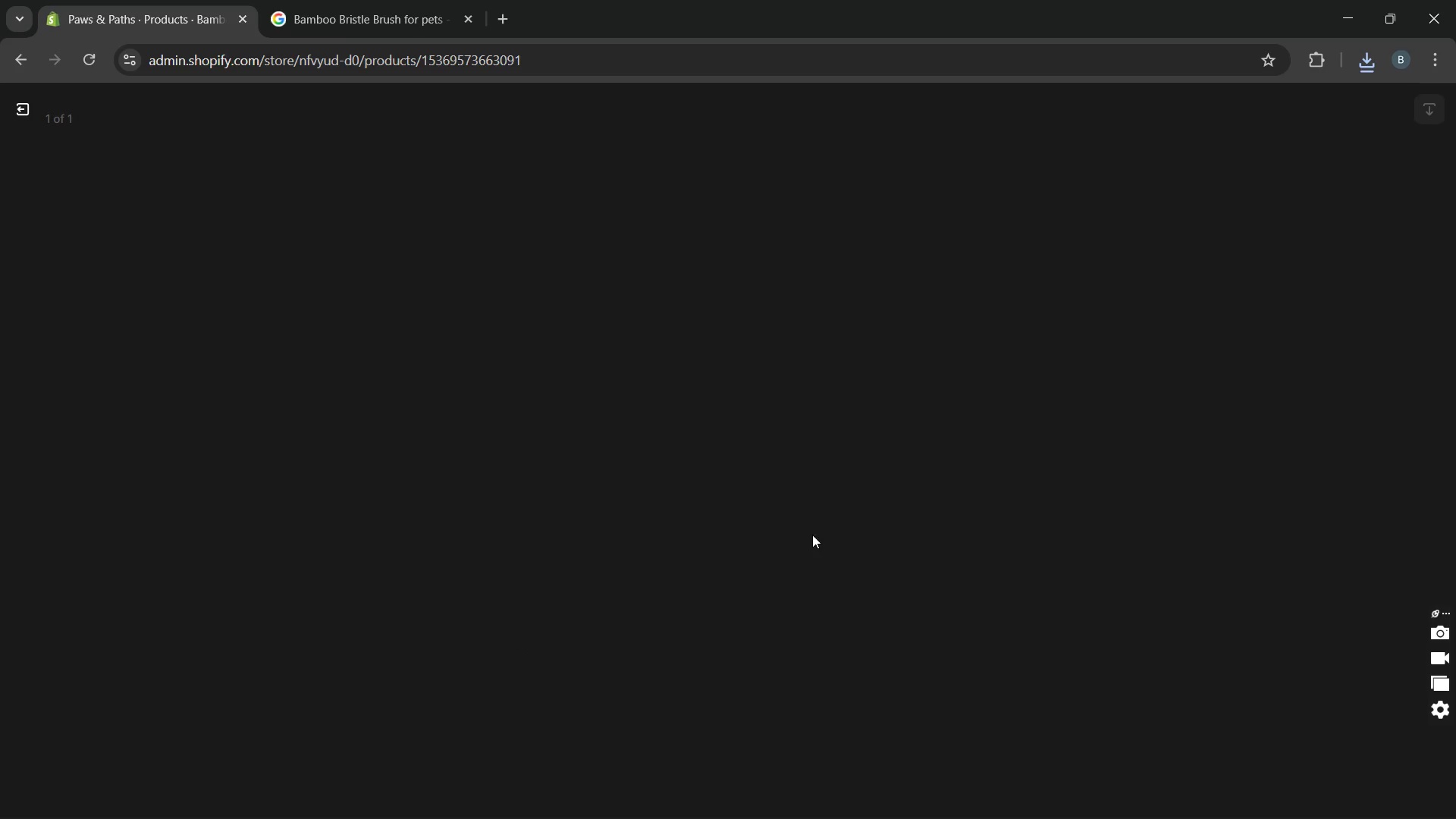 
left_click([1191, 321])
 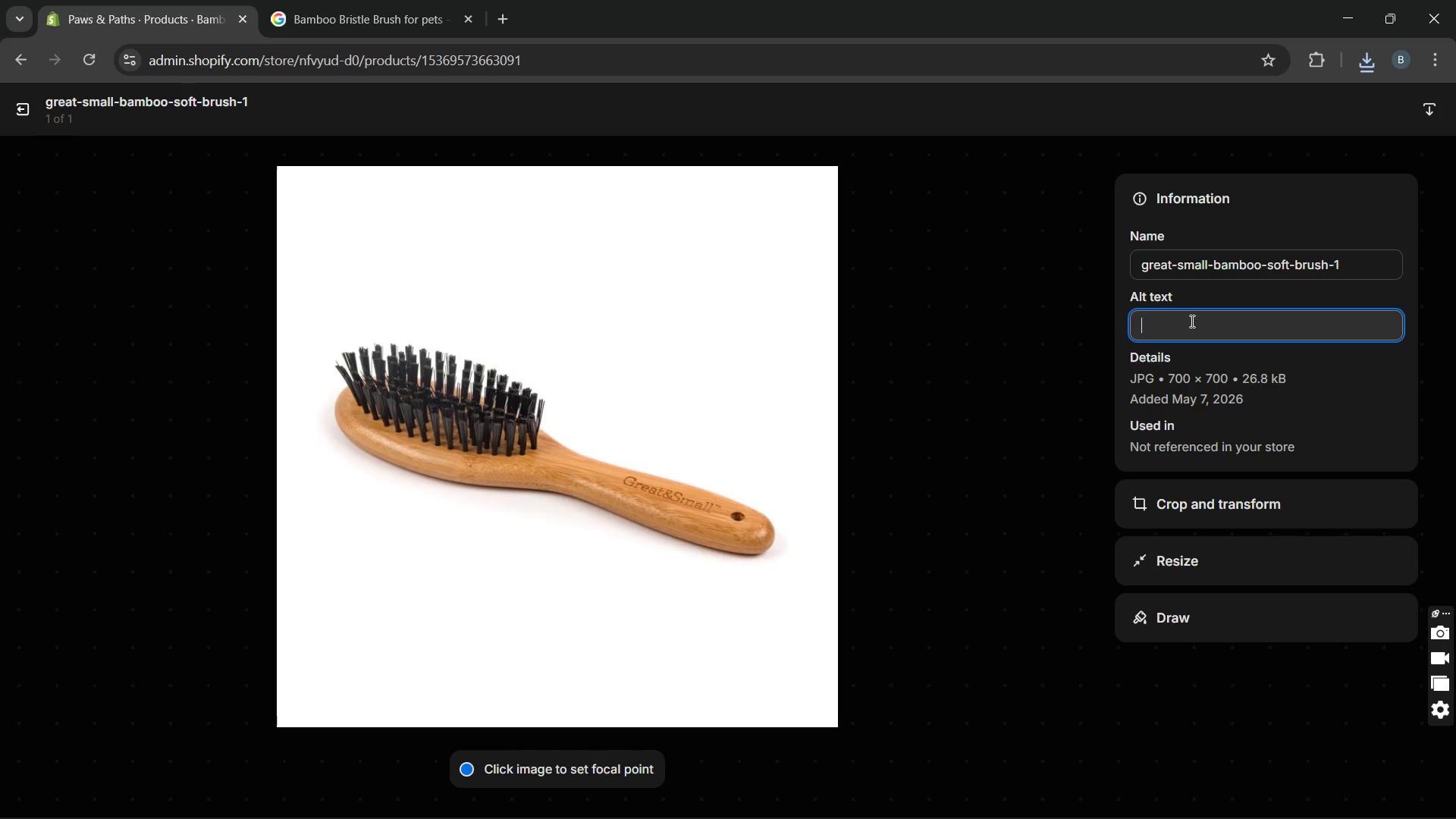 
type(Eco-friendly bamboo brush gromming a dog coat)
 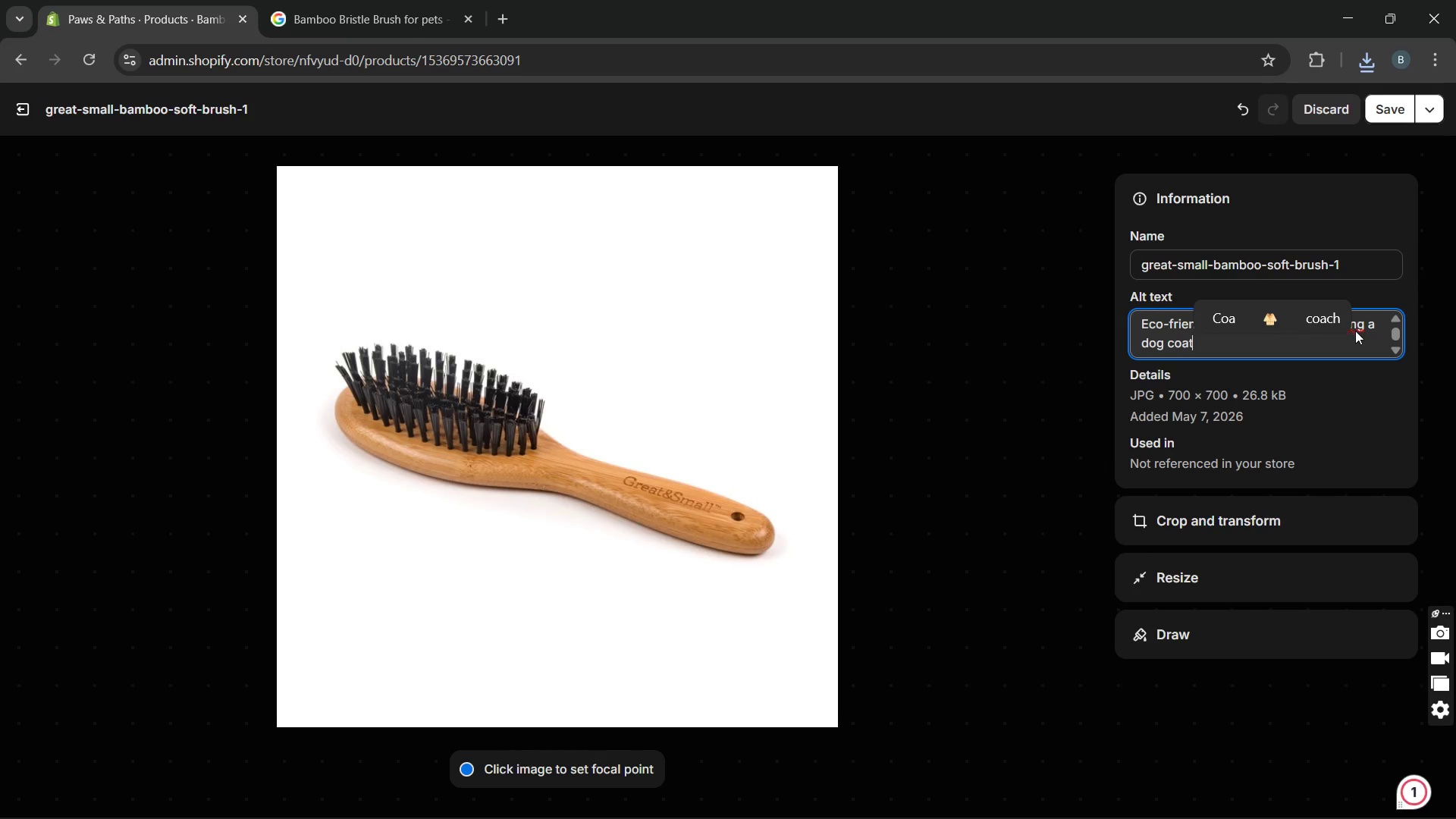 
left_click([1361, 331])
 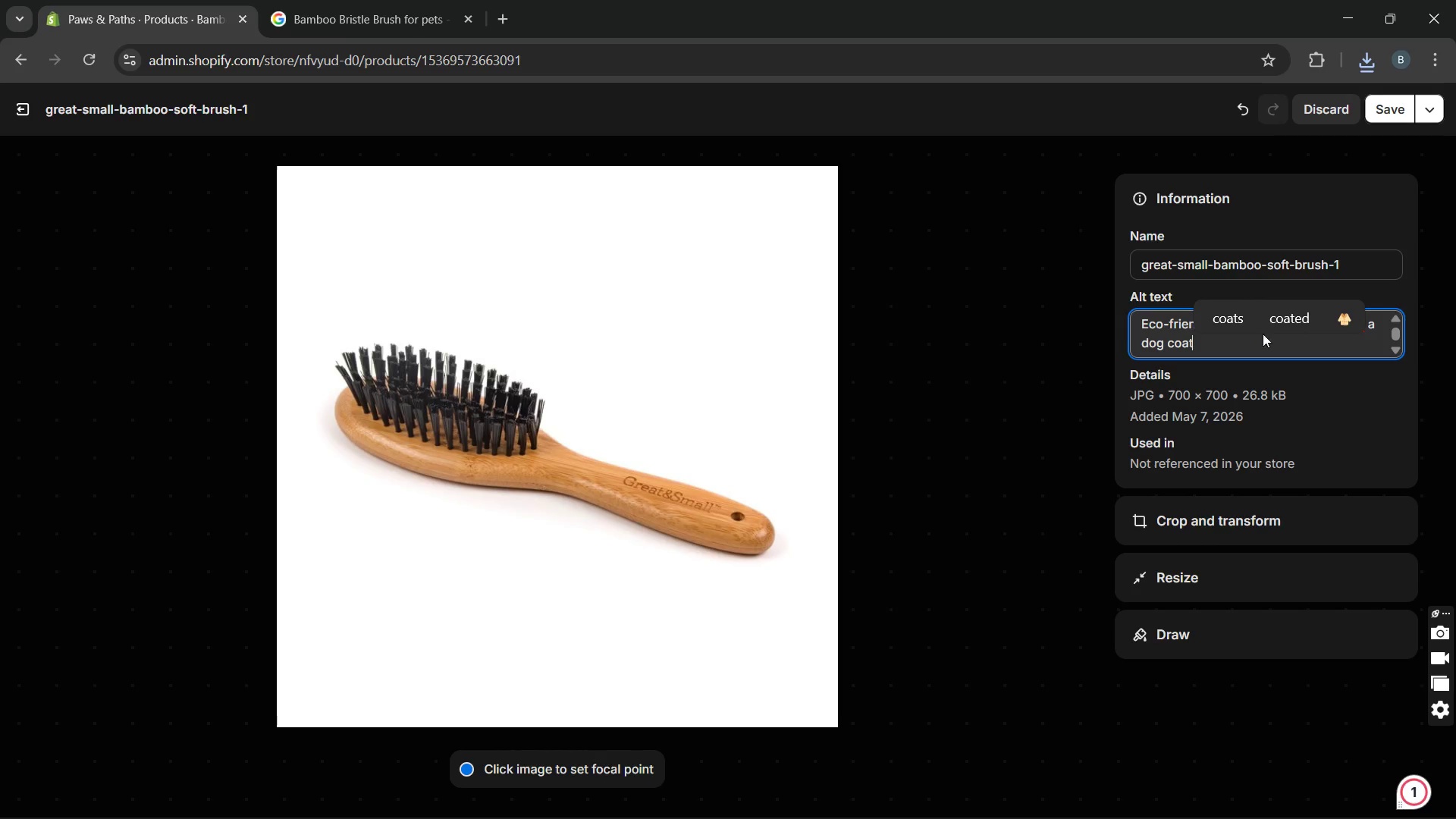 
key(Space)
 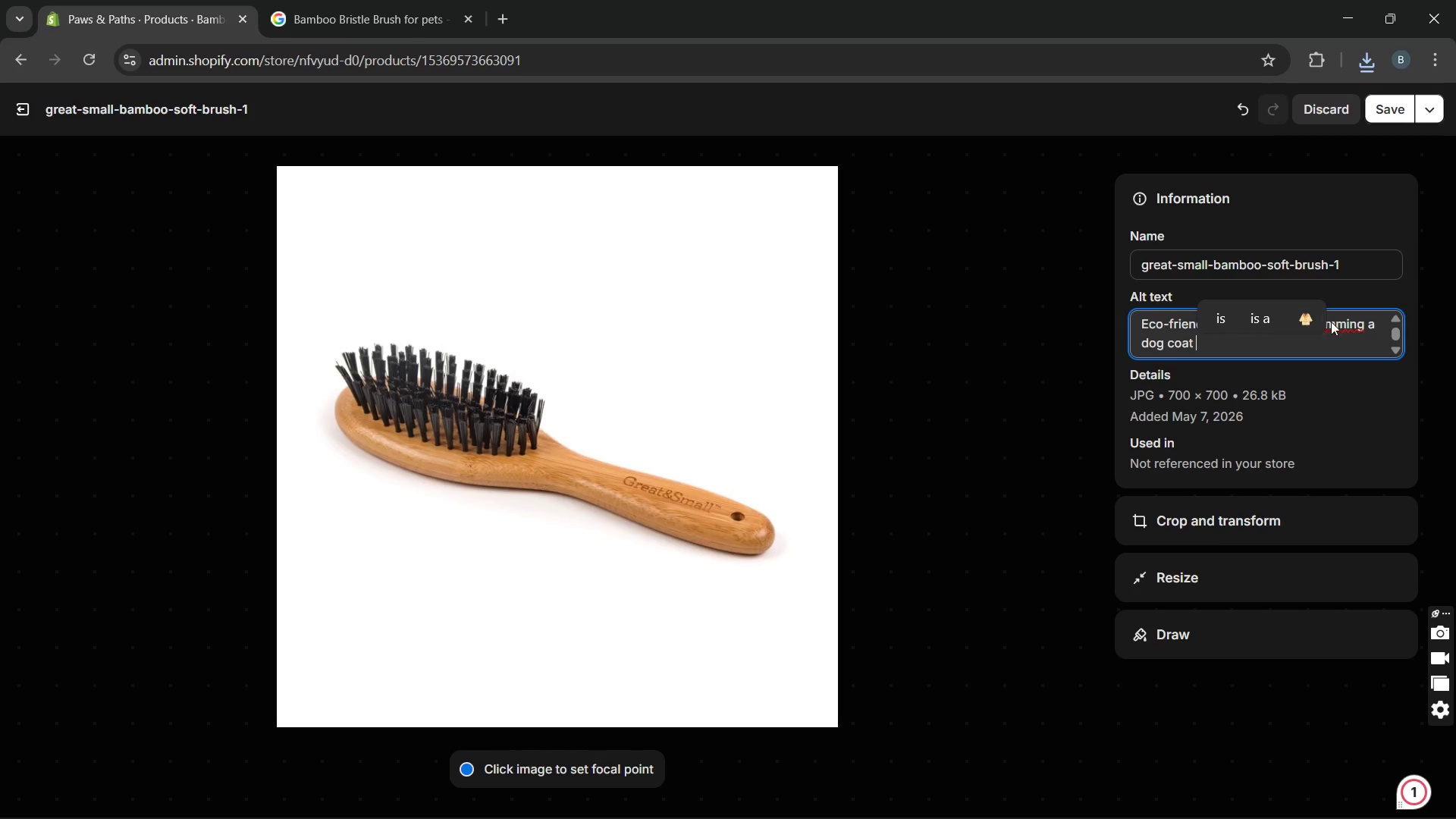 
left_click([1352, 325])
 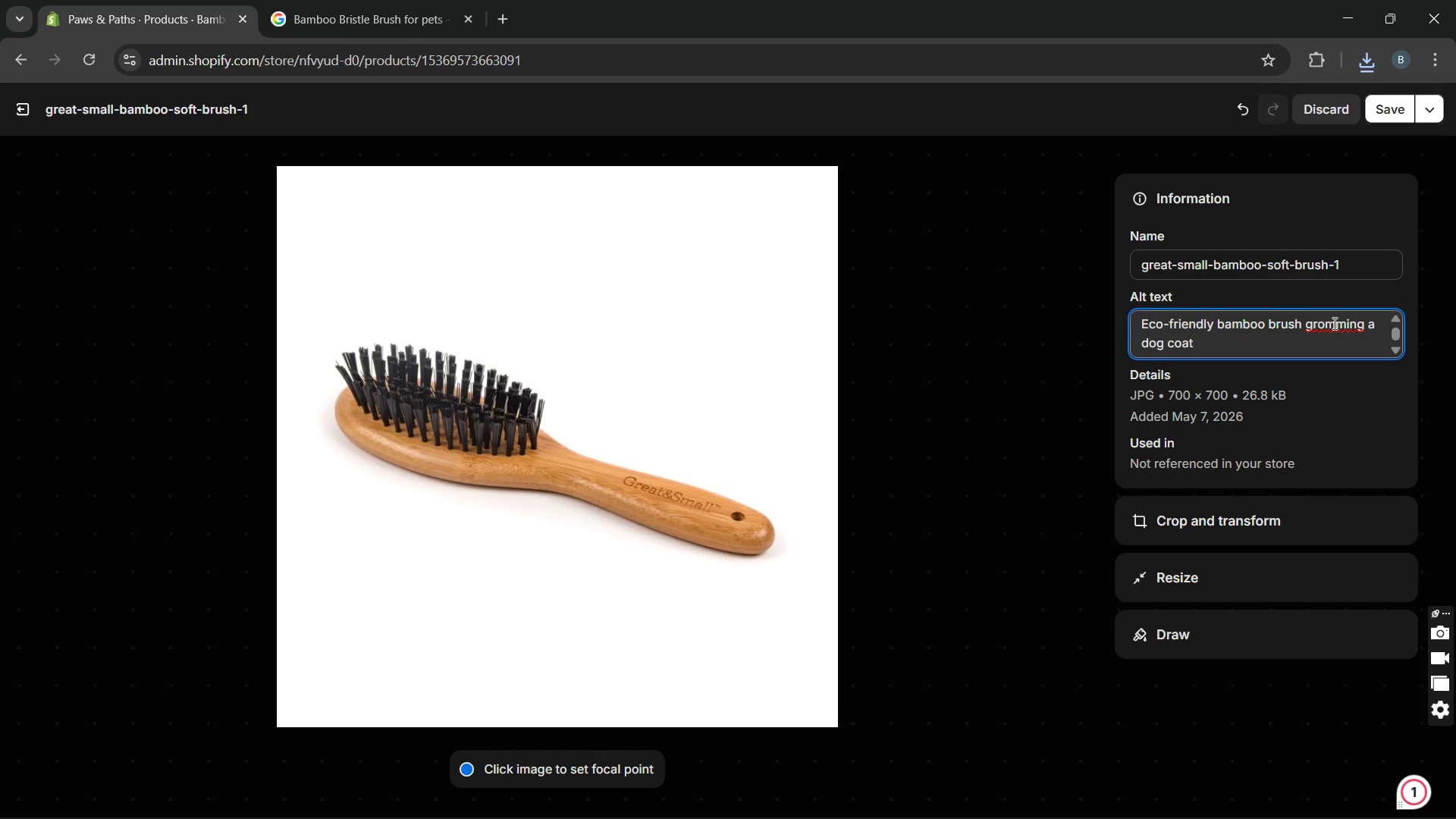 
left_click([1333, 323])
 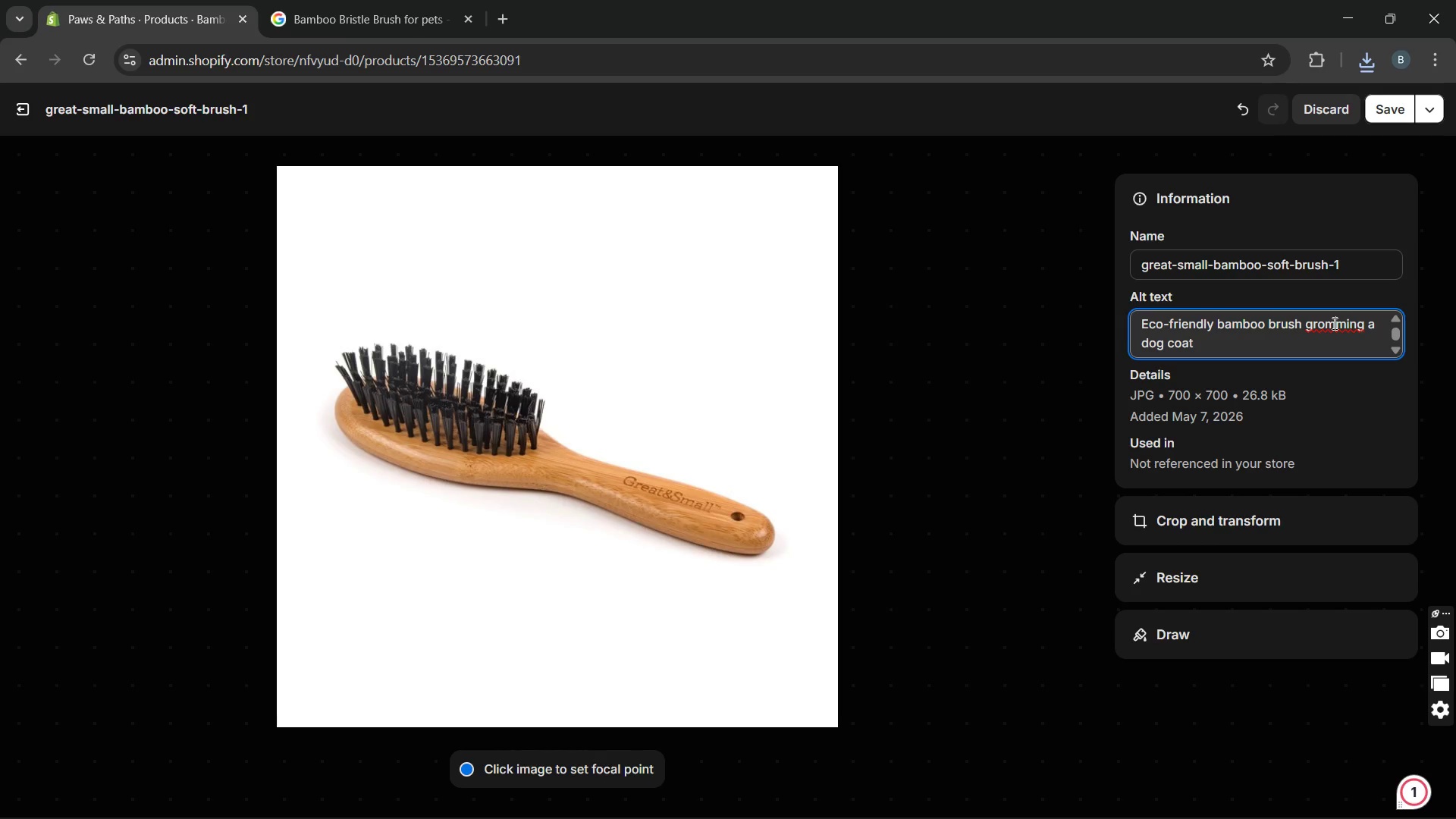 
key(Backspace)
 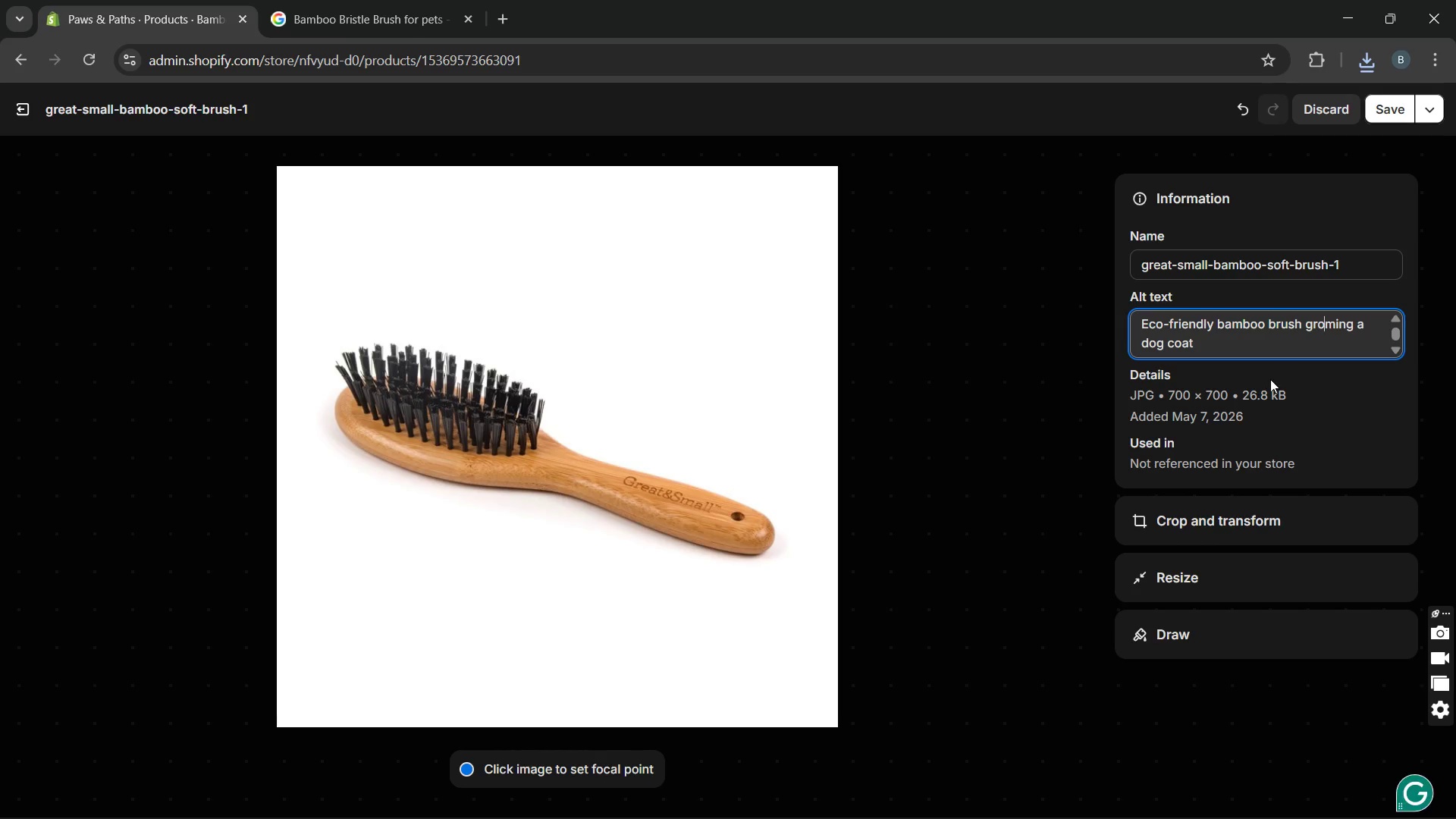 
key(O)
 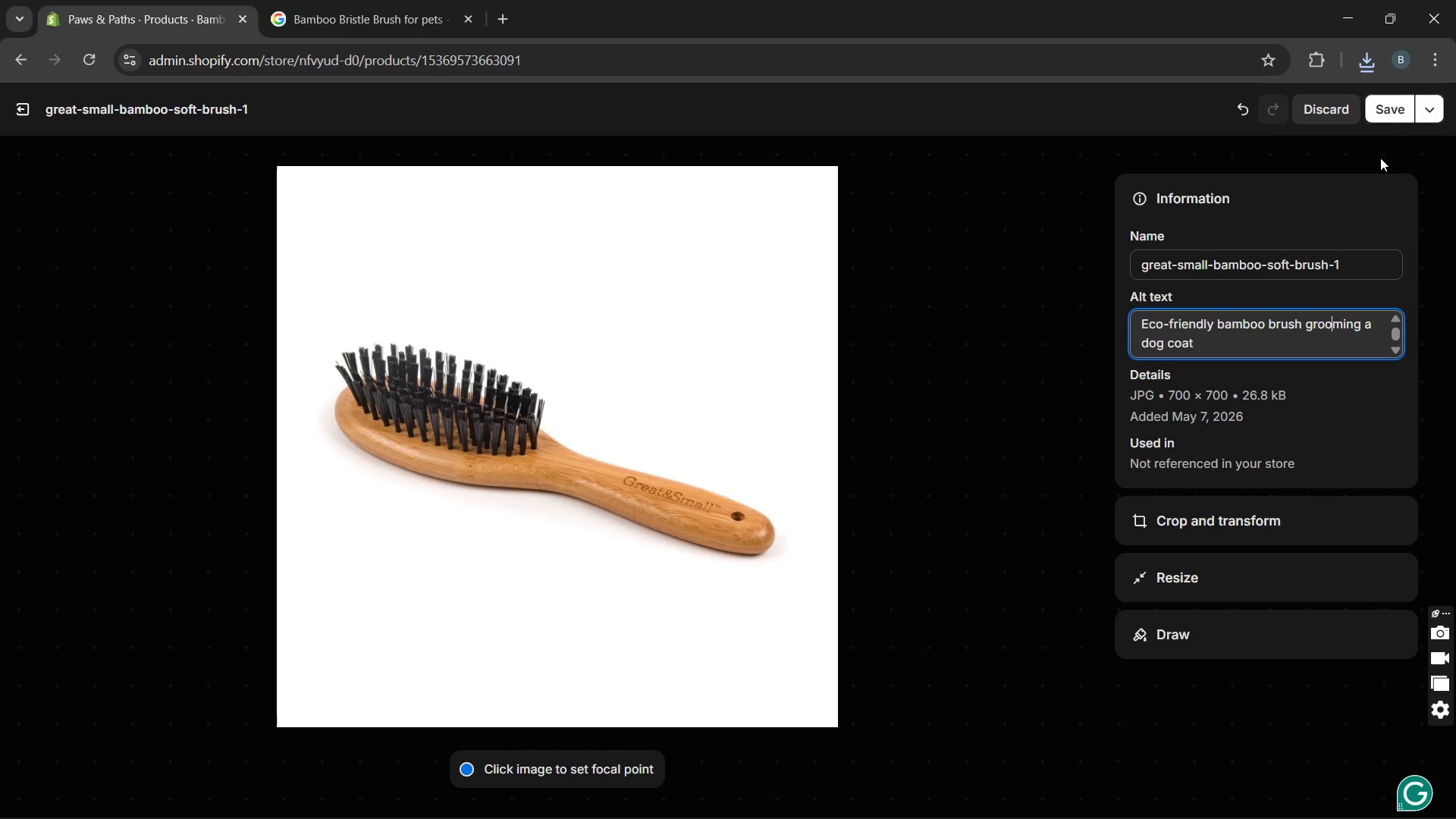 
left_click([1387, 112])
 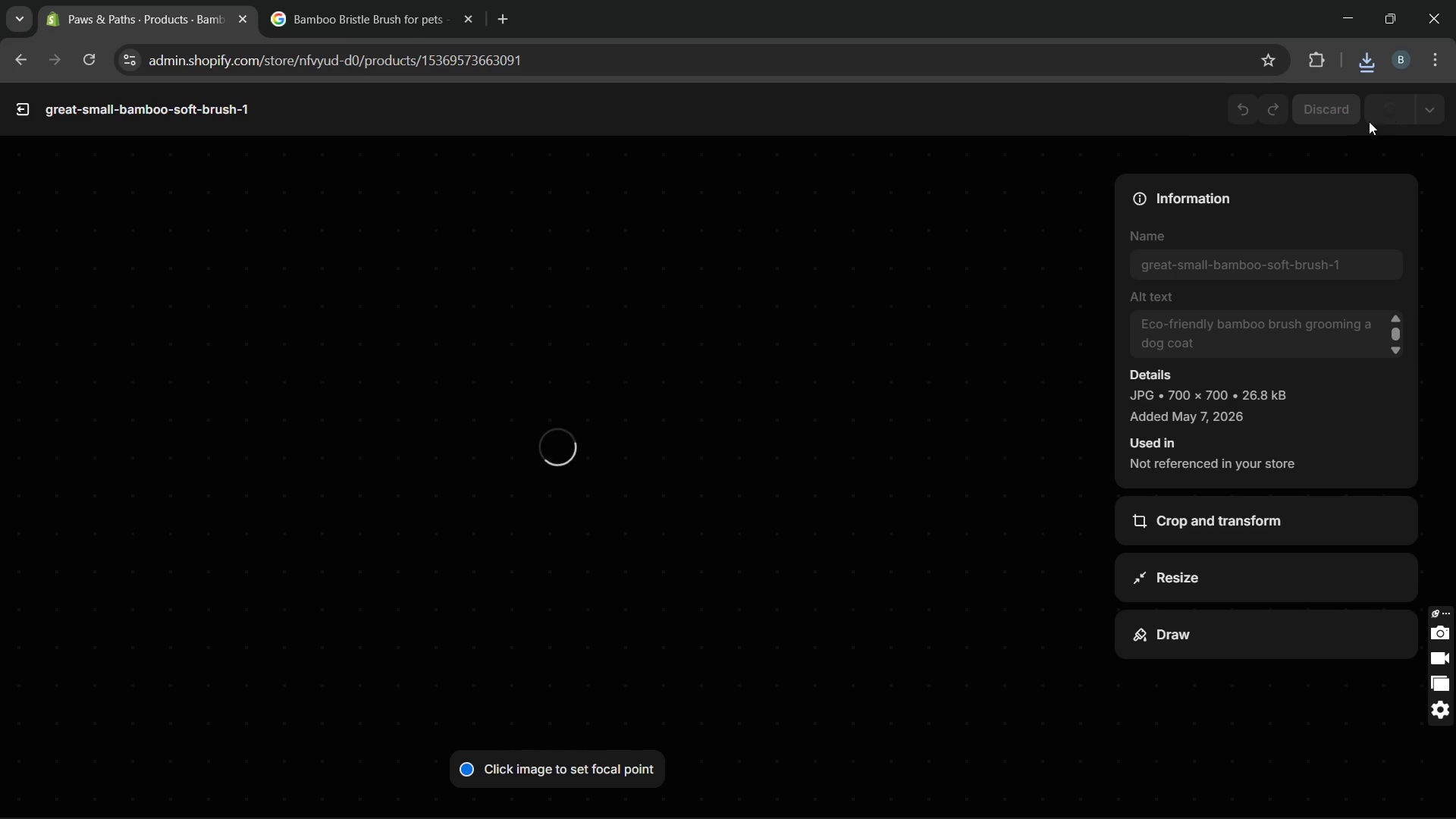 
wait(8.62)
 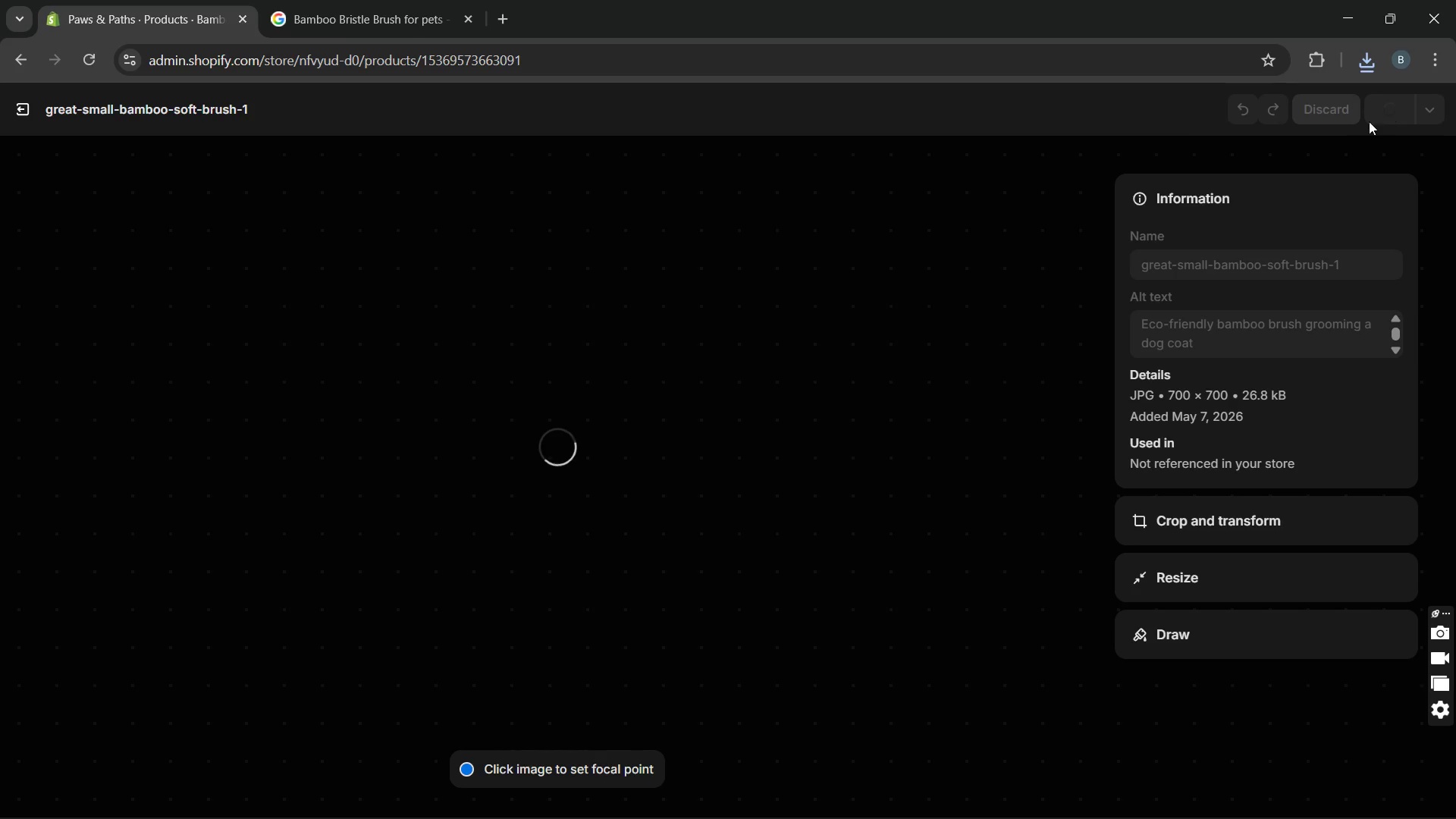 
left_click([23, 106])
 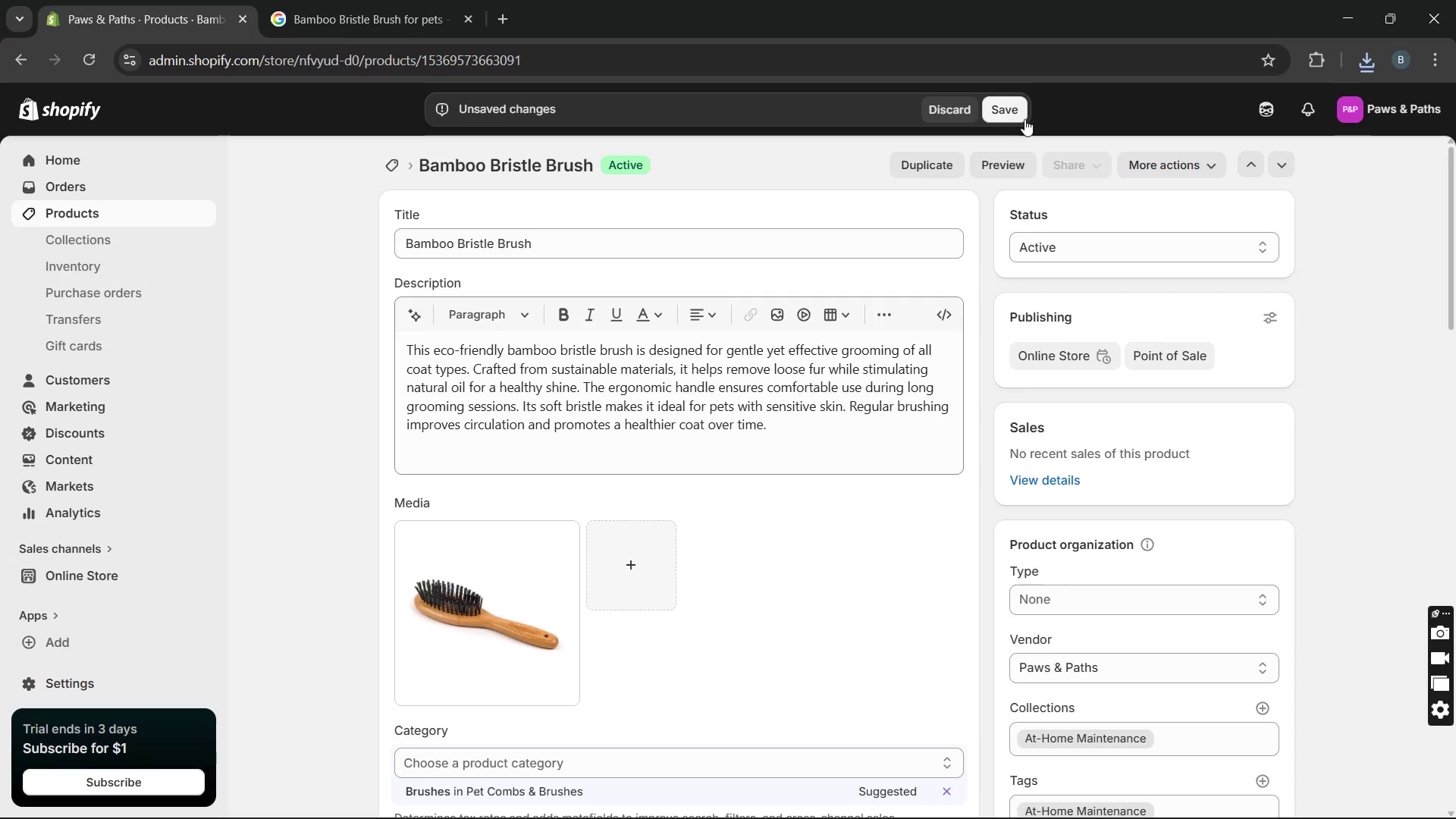 
left_click([1015, 114])
 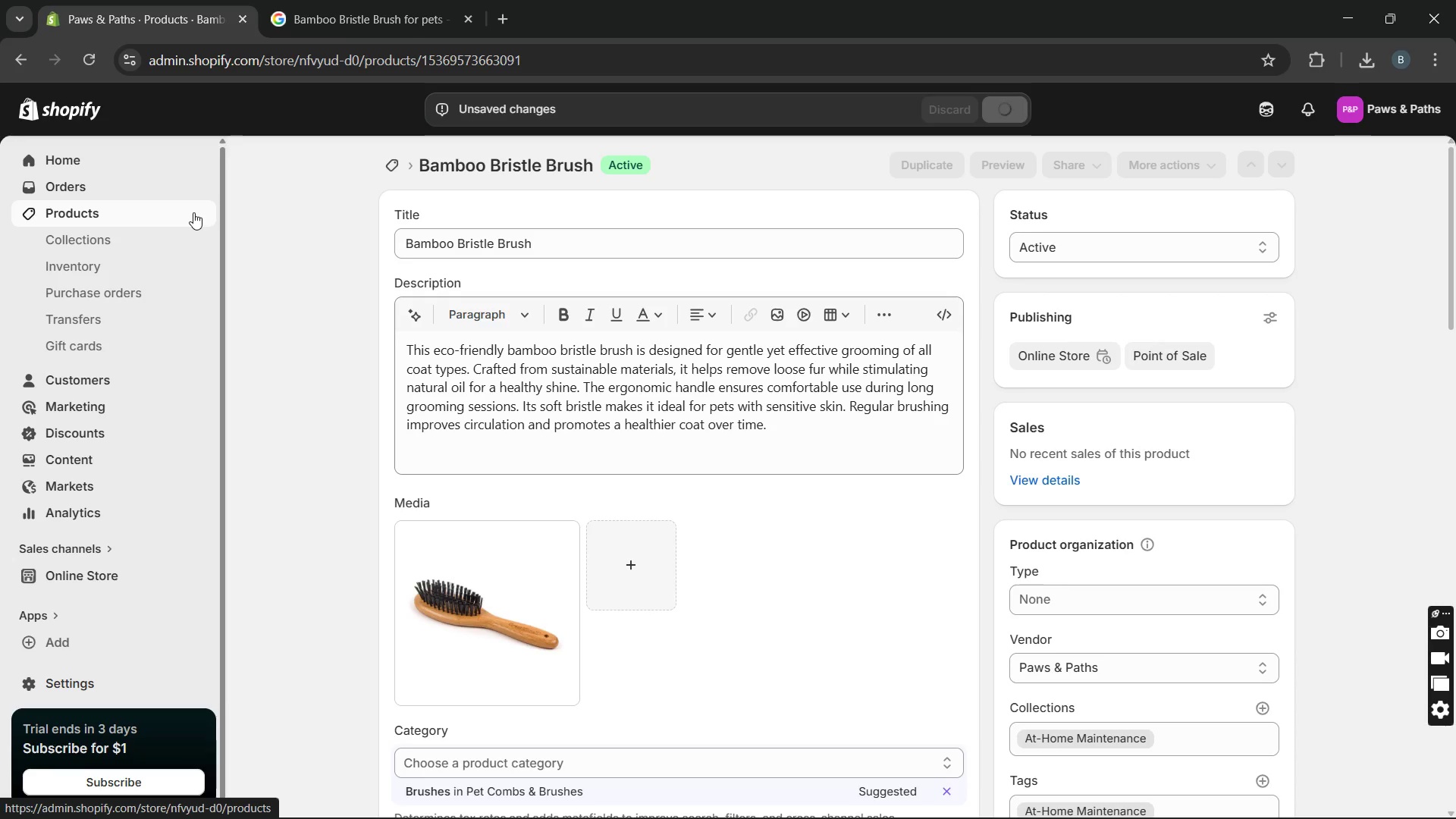 
wait(10.28)
 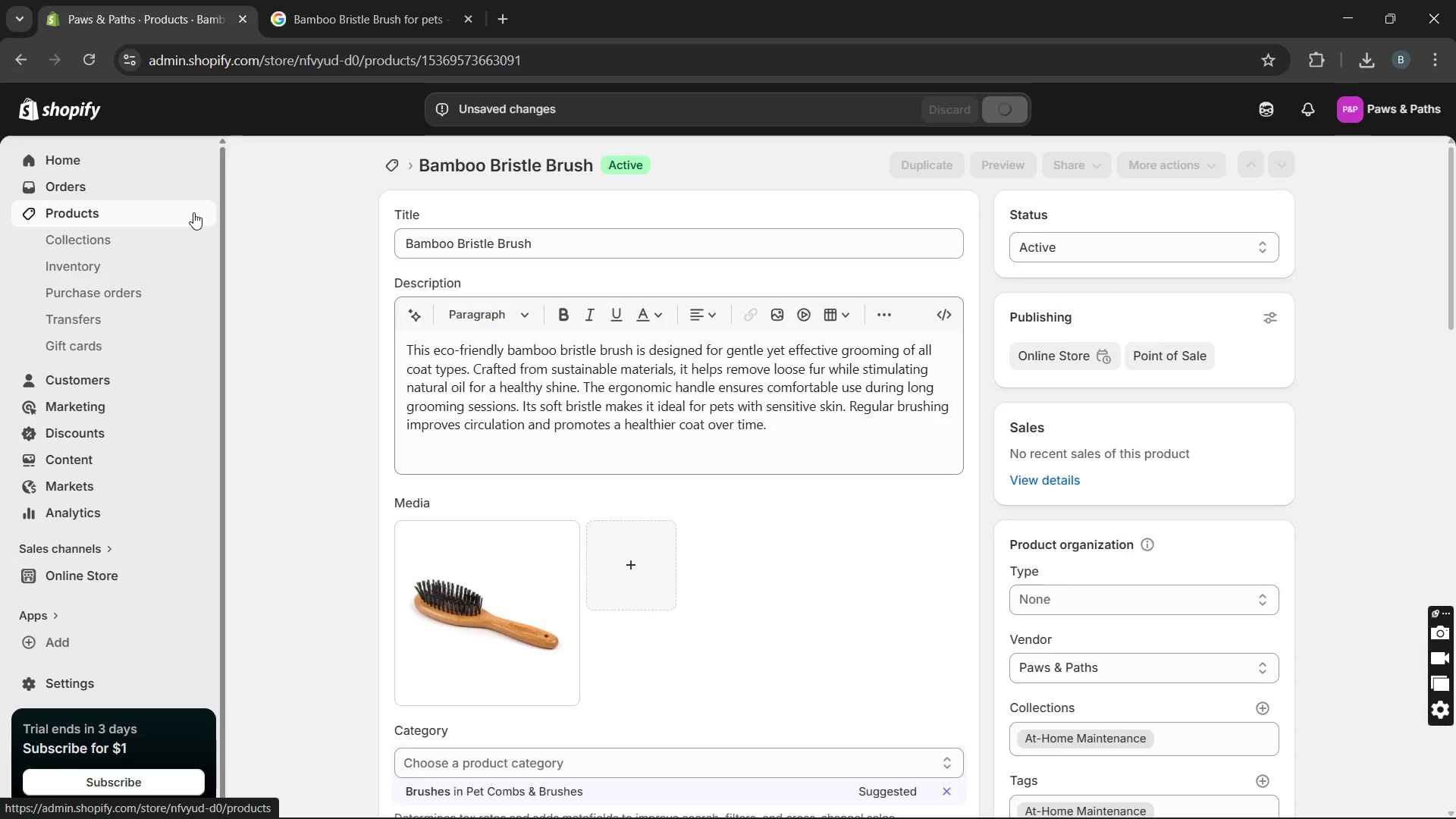 
left_click([193, 212])
 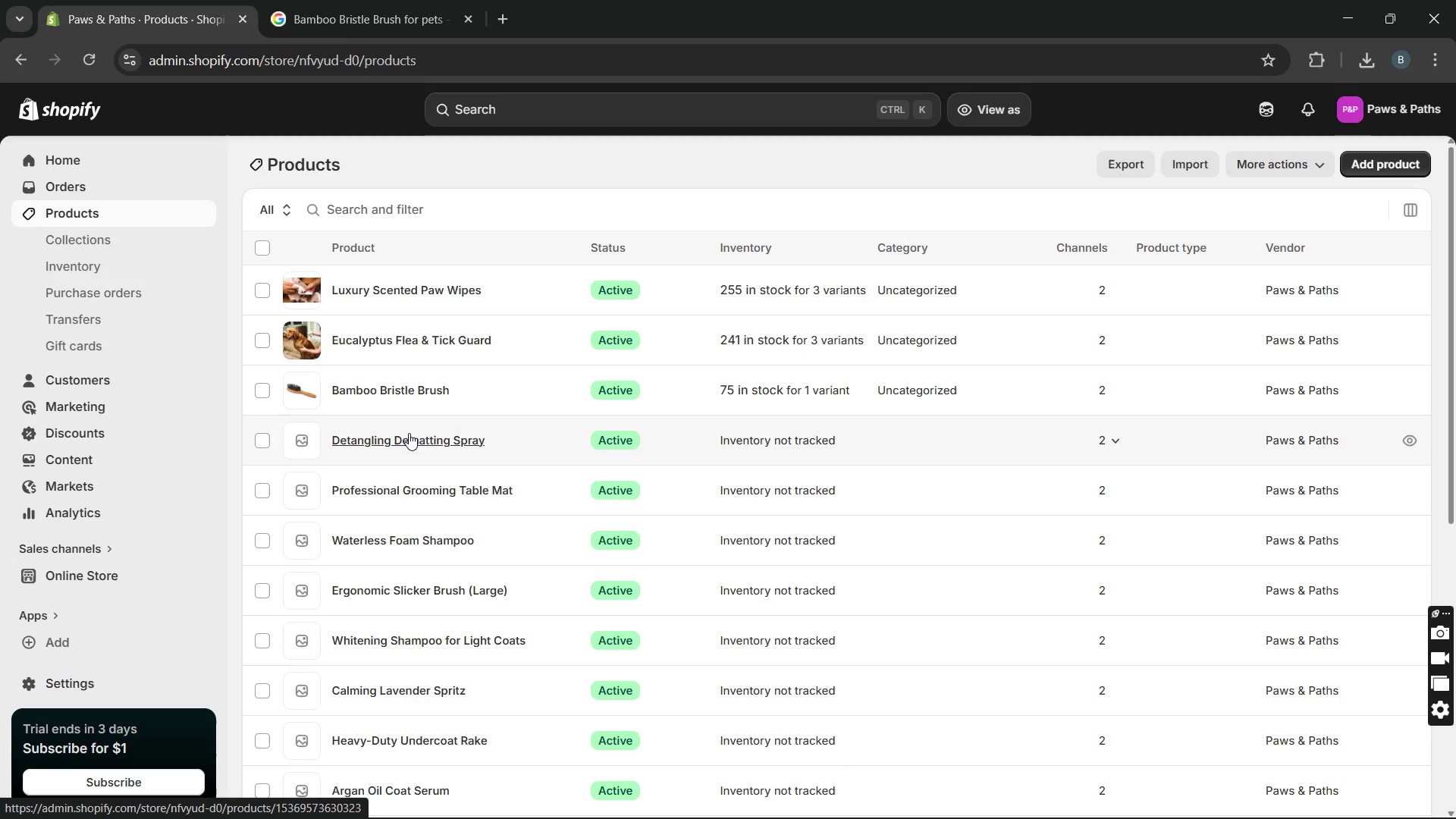 
wait(5.16)
 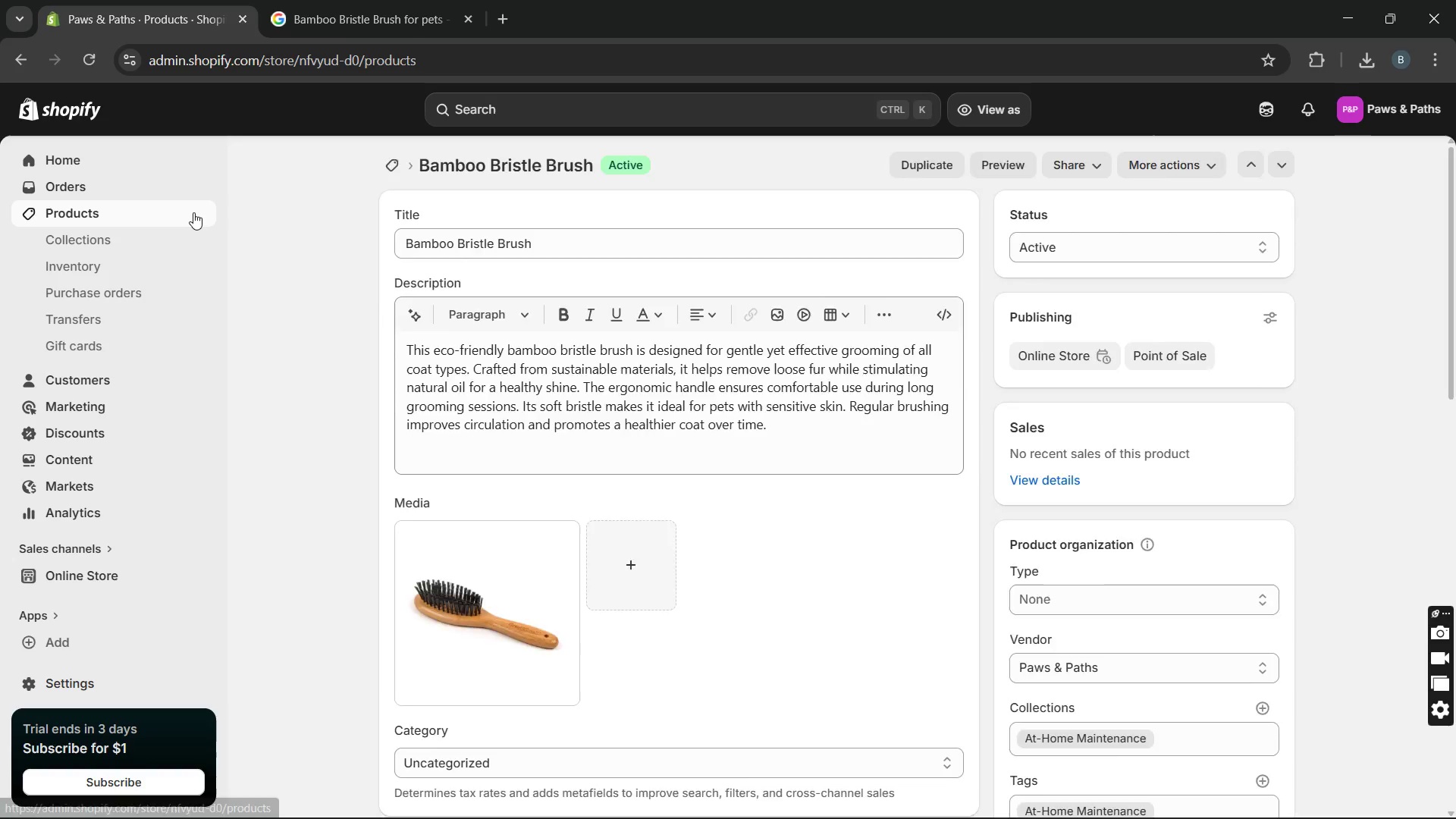 
left_click([422, 438])
 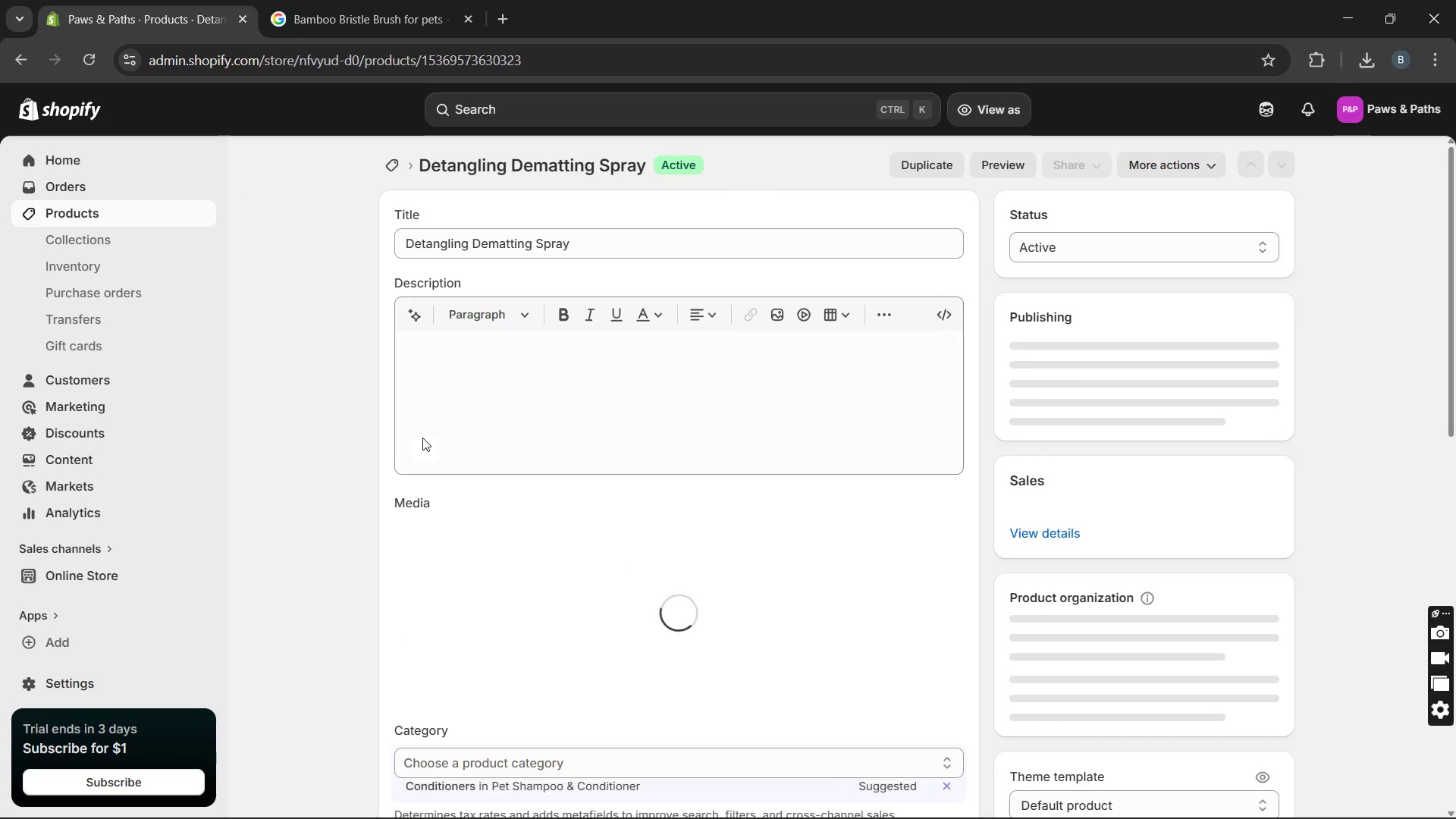 
left_click([480, 412])
 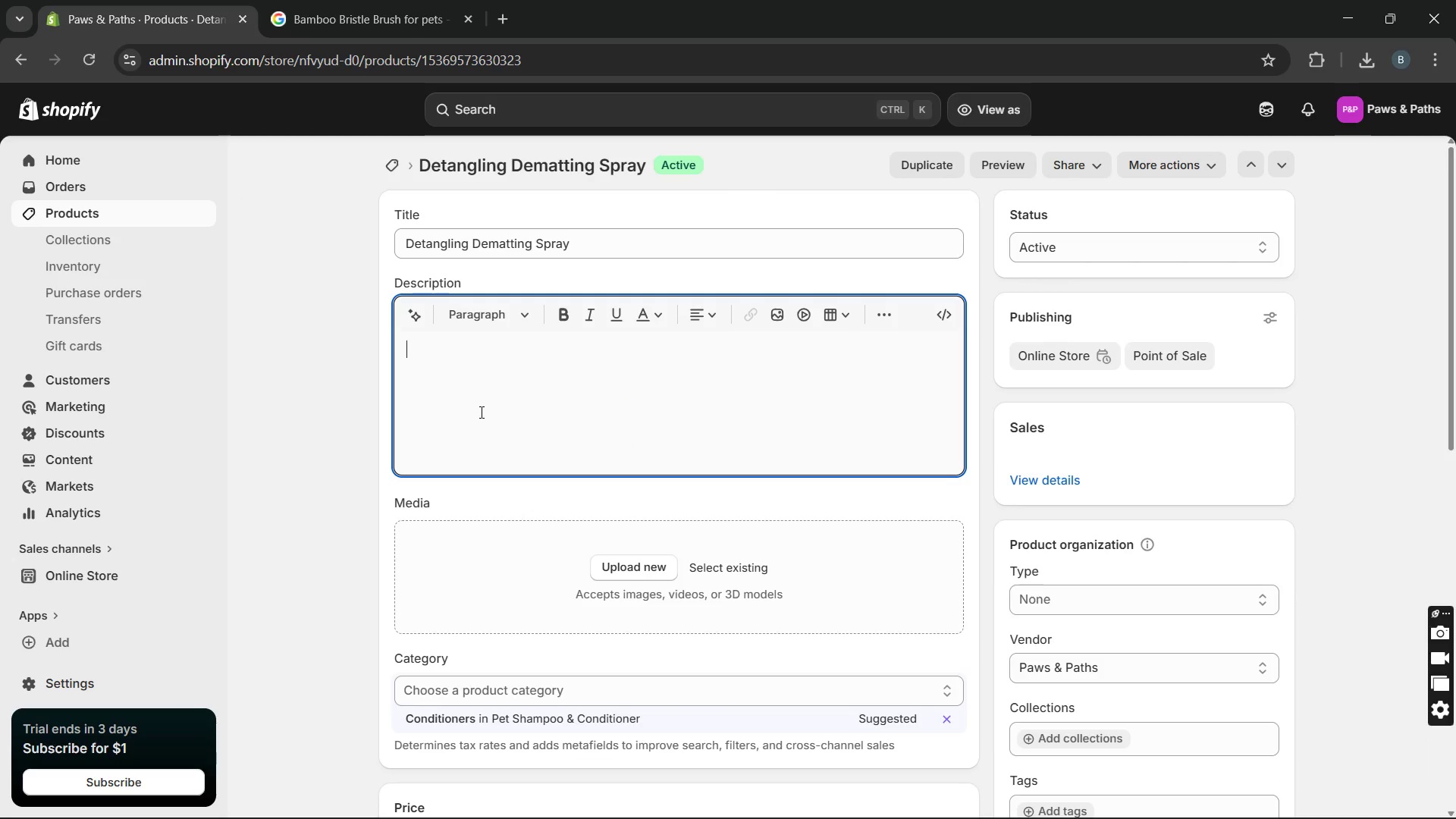 
type(This professional detangling sp)
 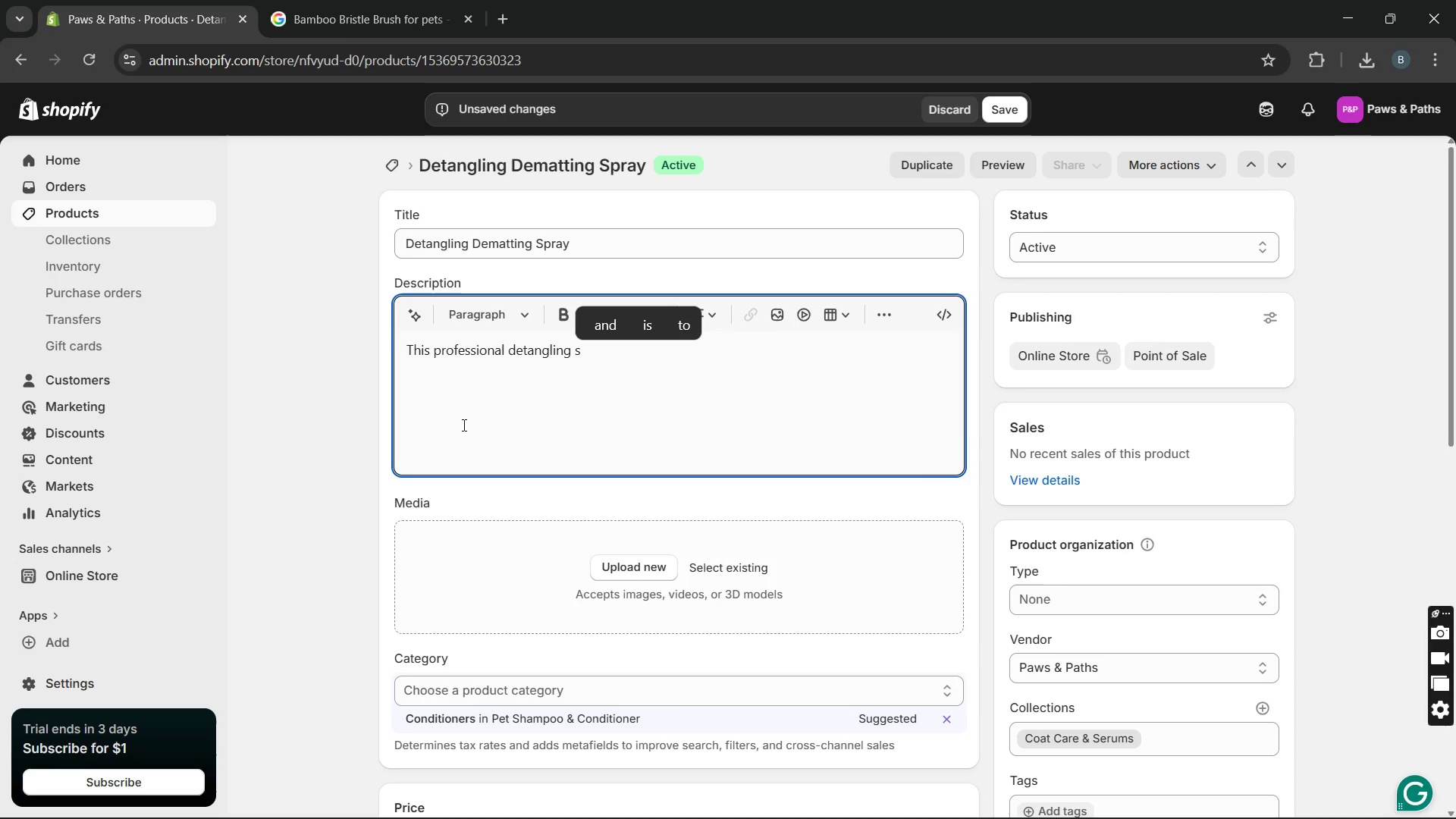 
type(ray is formulat)
key(Backspace)
type(ted to remove knots and mats without damaging )
 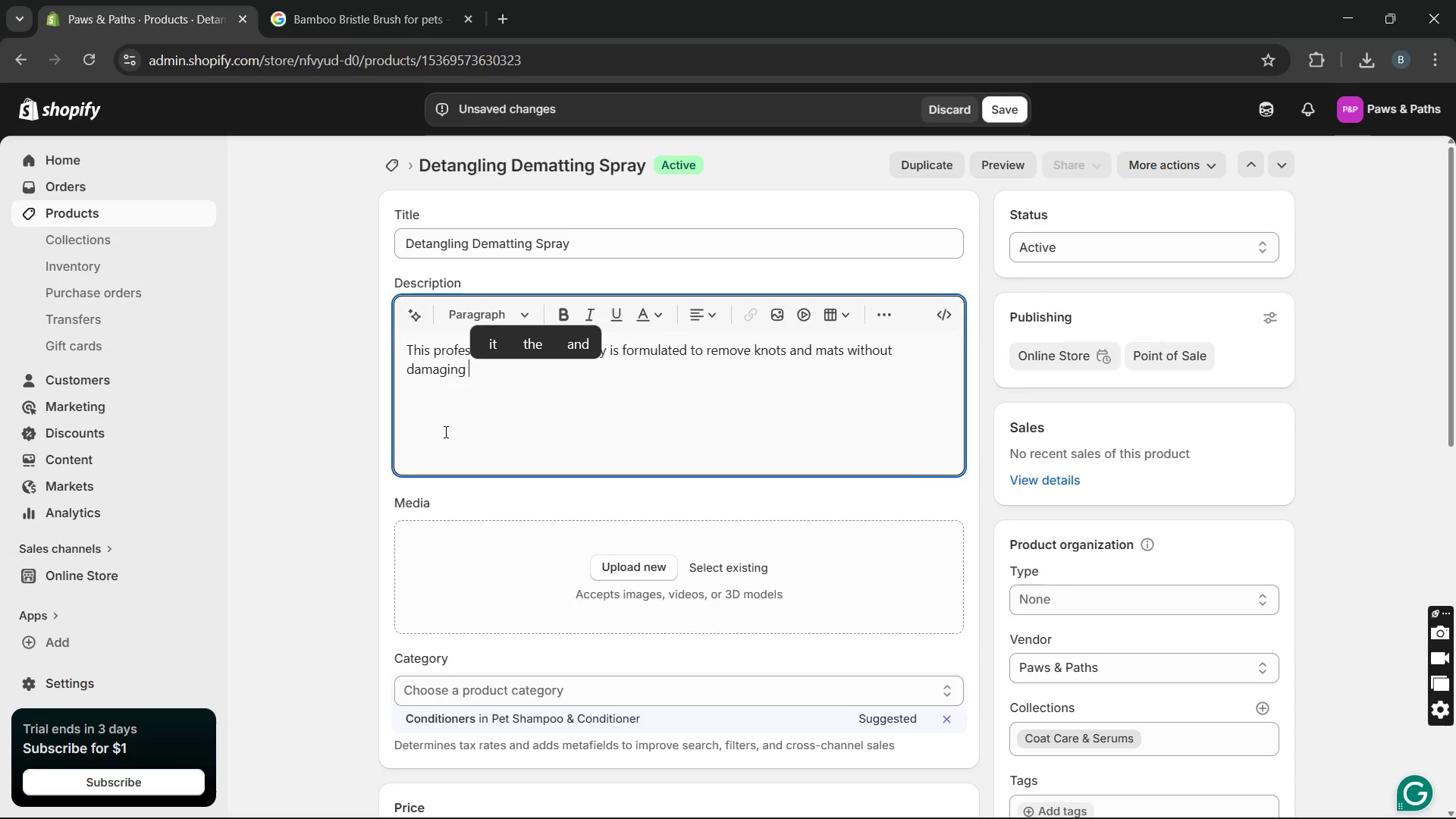 
wait(9.62)
 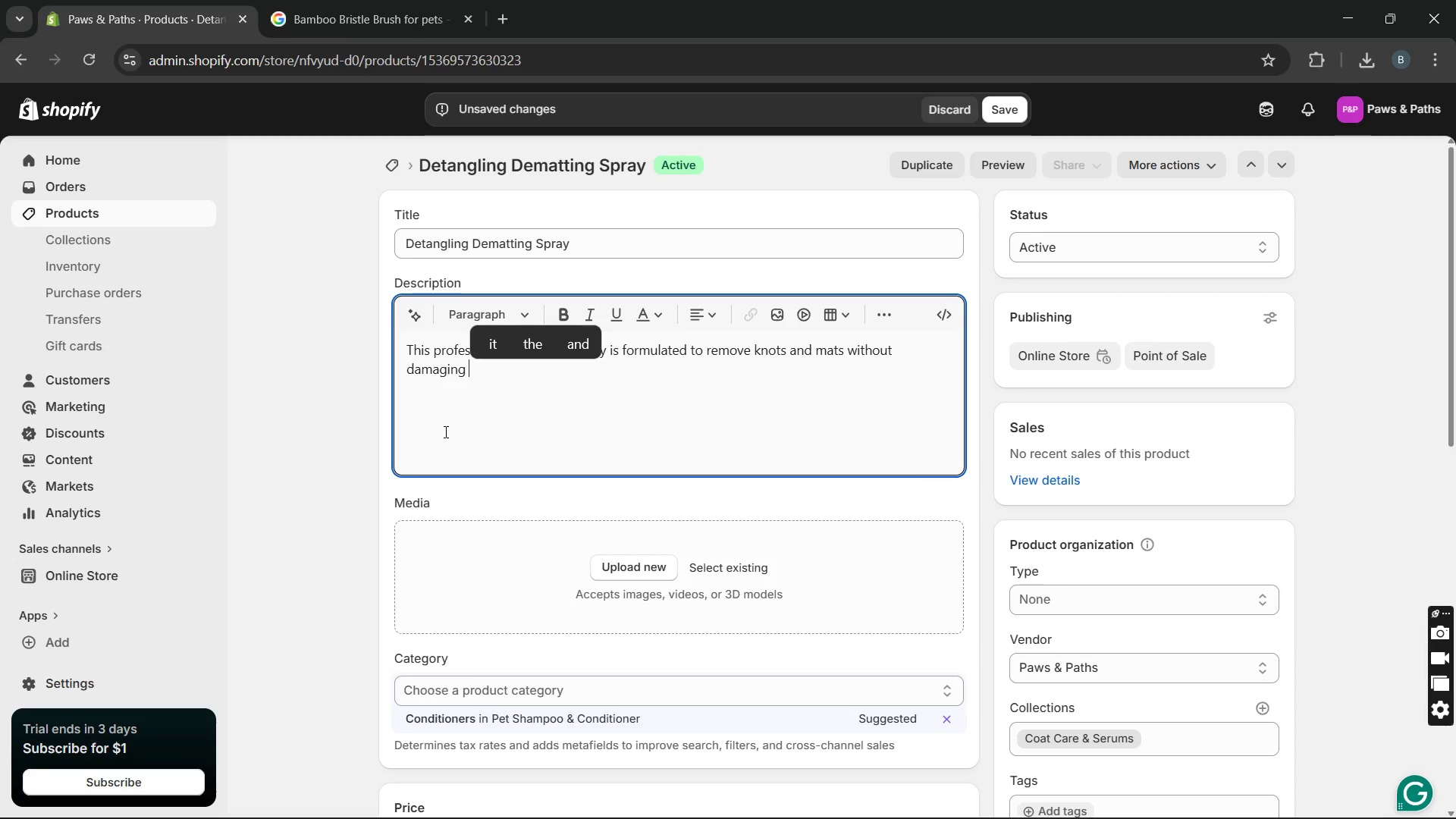 
type(your prt's coat. )
 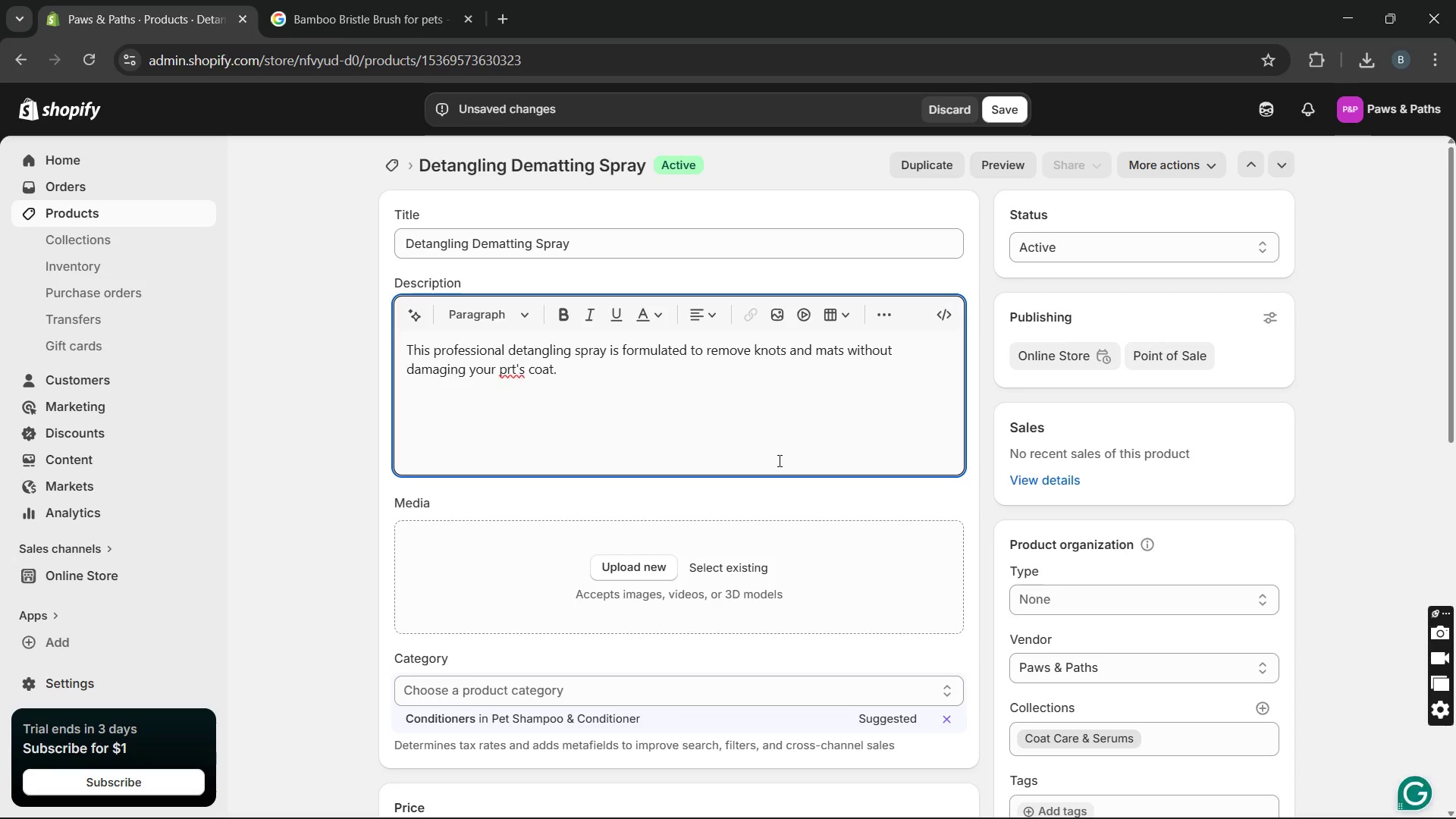 
type(It conditions and soften)
 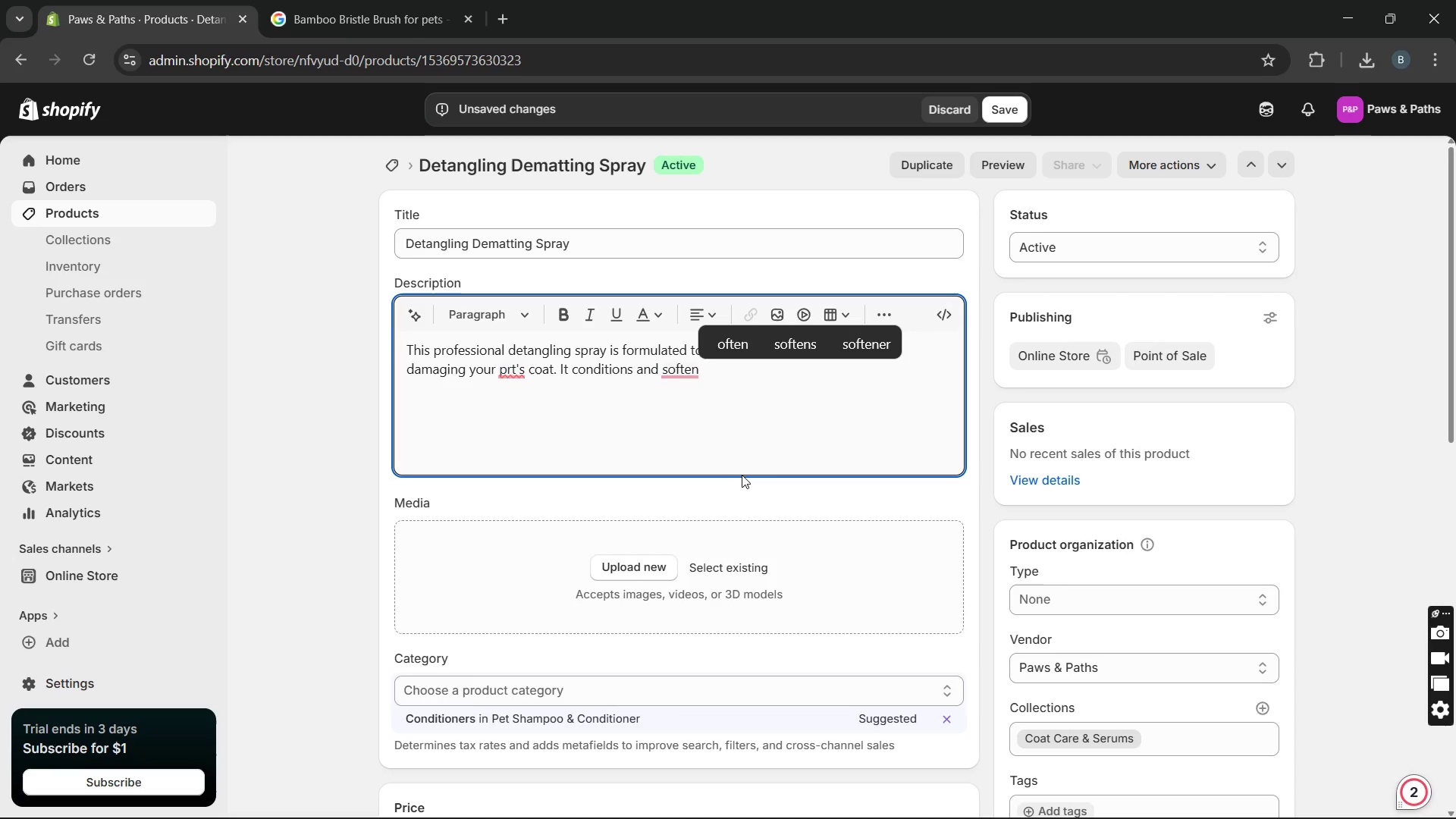 
wait(6.08)
 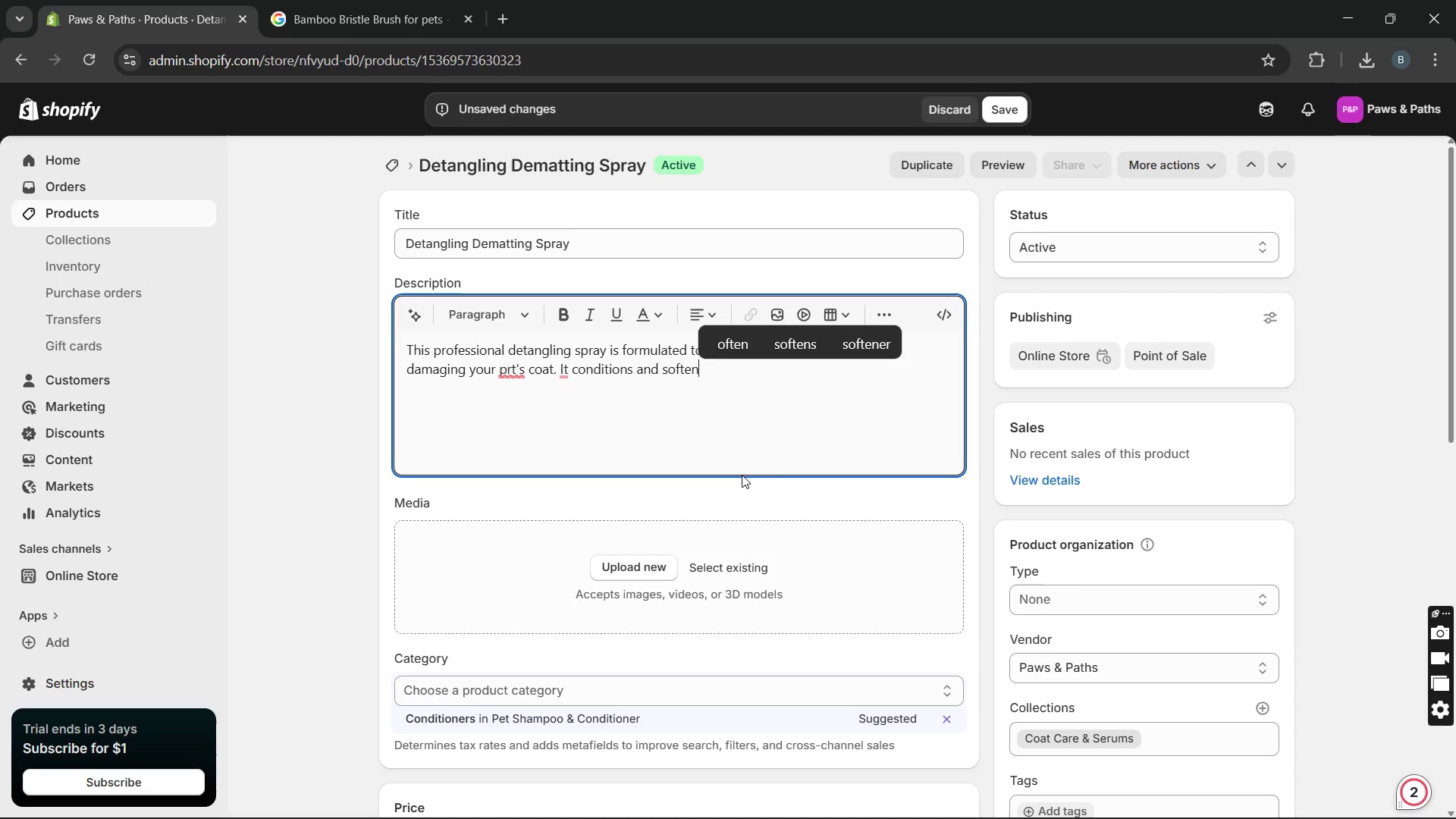 
type(s fur, )
 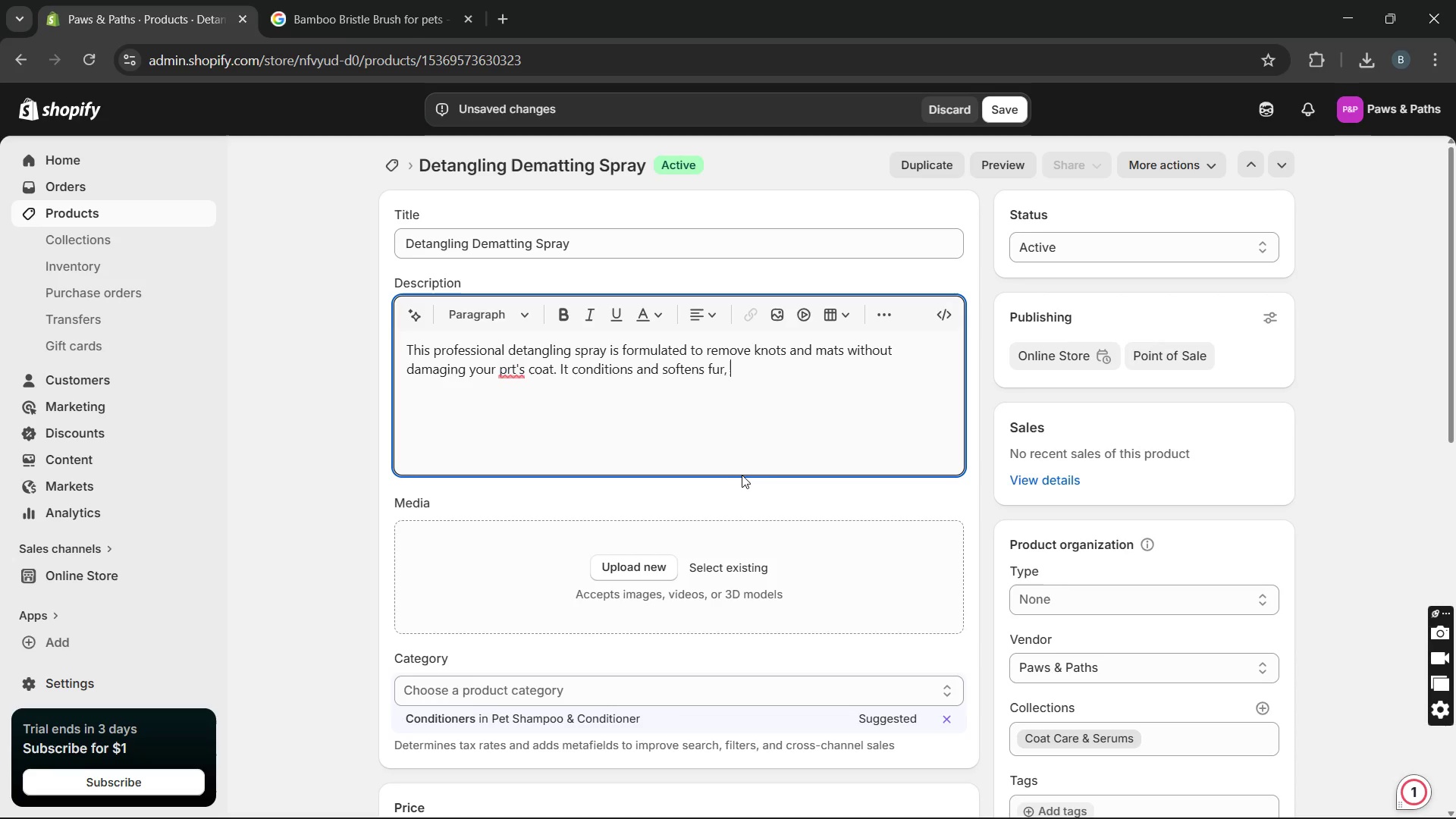 
type(making brusj)
key(Backspace)
type(hinhg)
key(Backspace)
key(Backspace)
type(g easier and pain-free )
key(Backspace)
type(. )
 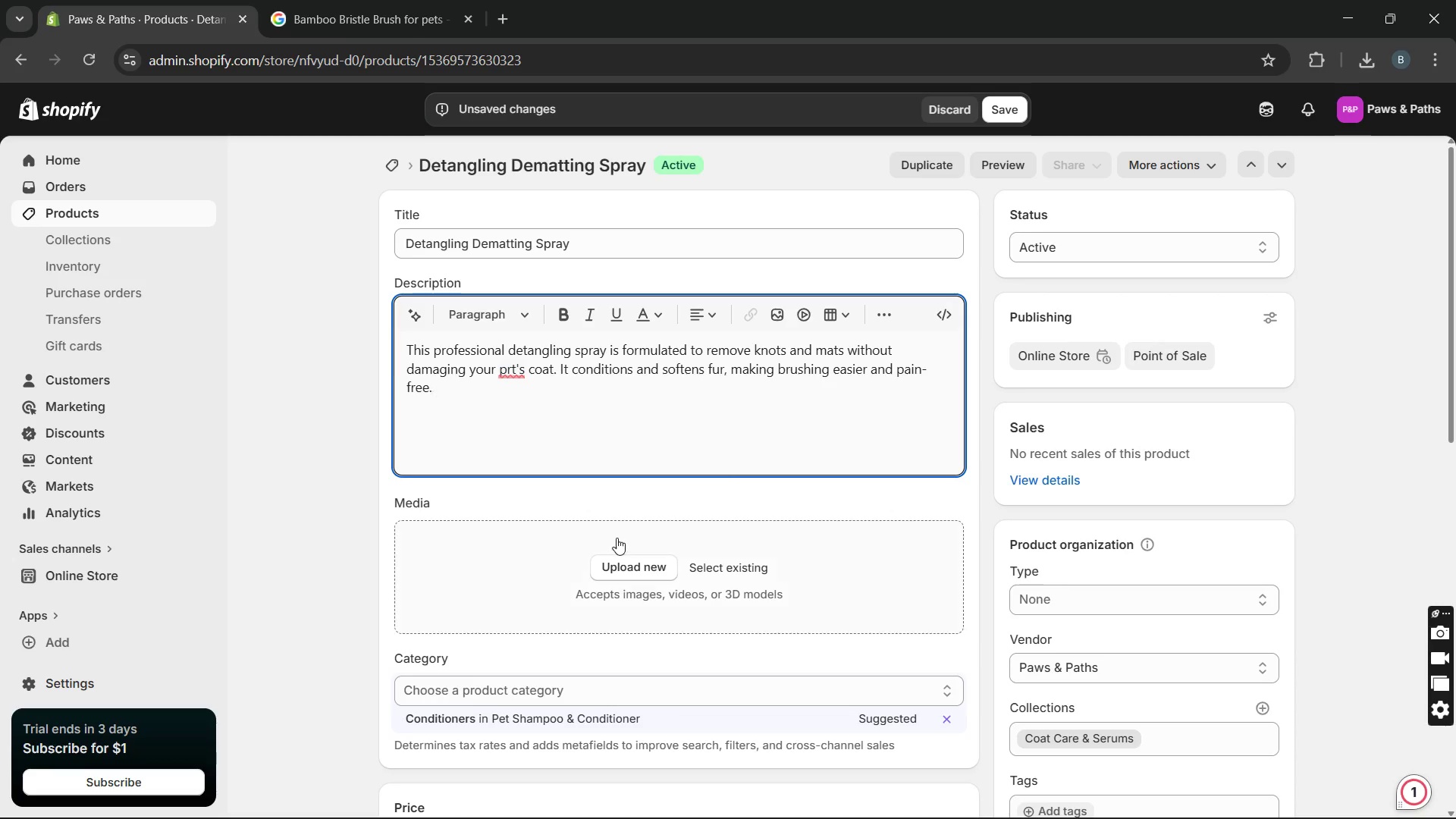 
type(The light)
 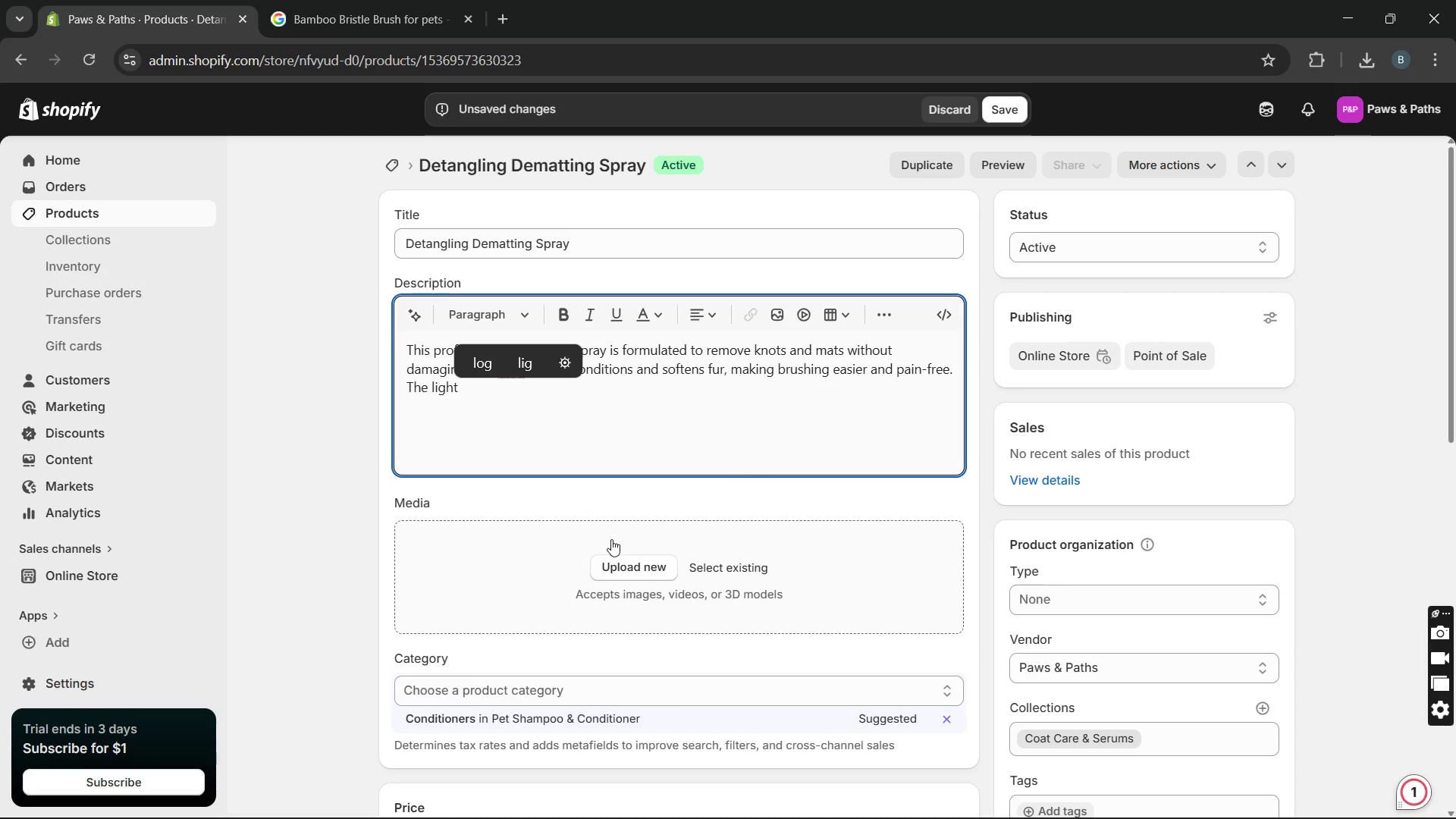 
type(weight formula leaves the coat smooth, shiny, and manageable )
key(Backspace)
type(. )
 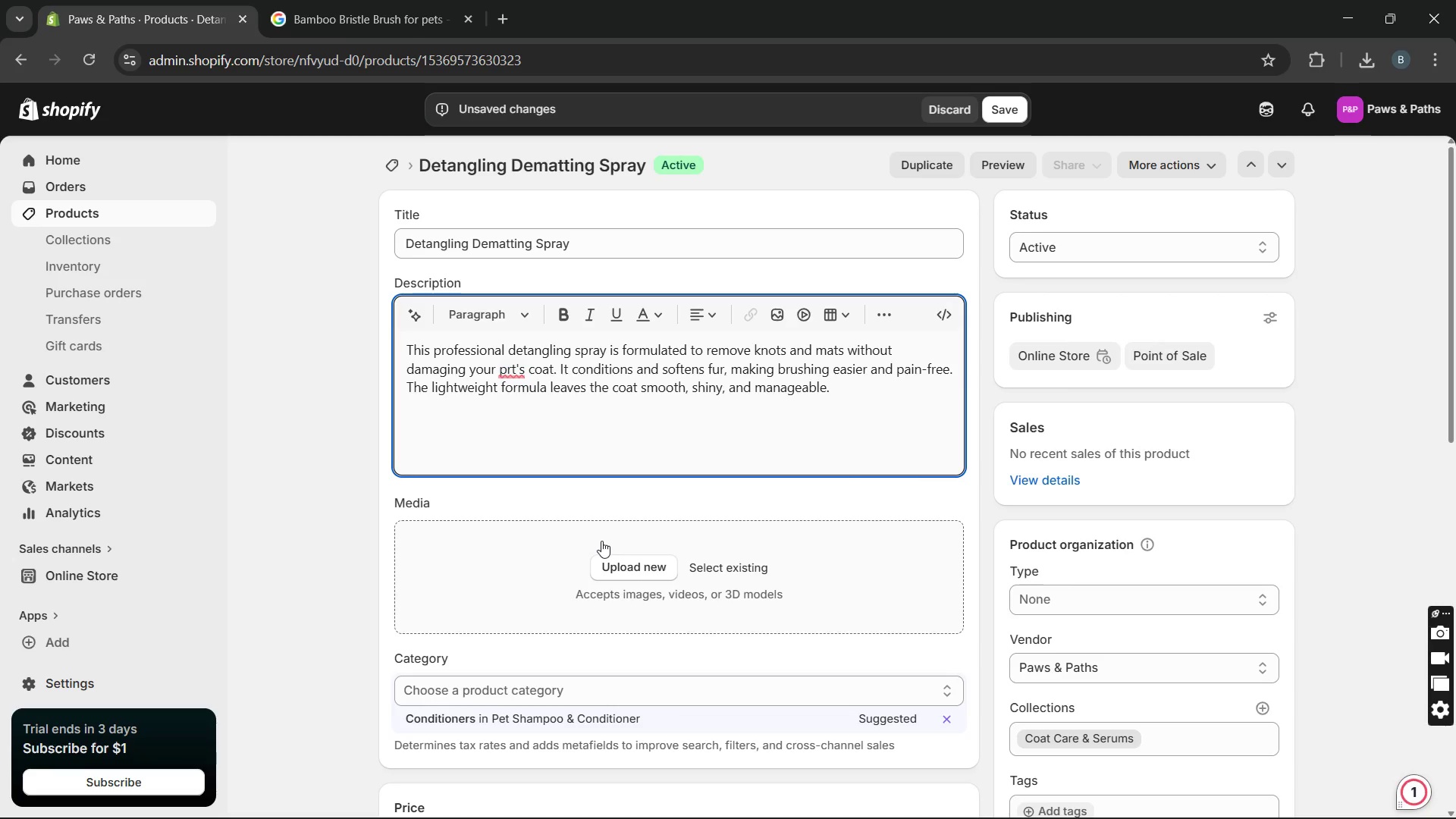 
type(It also helps prevent future tangles when used regularly. Suitable for both wet and dry coats, it adds flexibility to grooming routines.)
 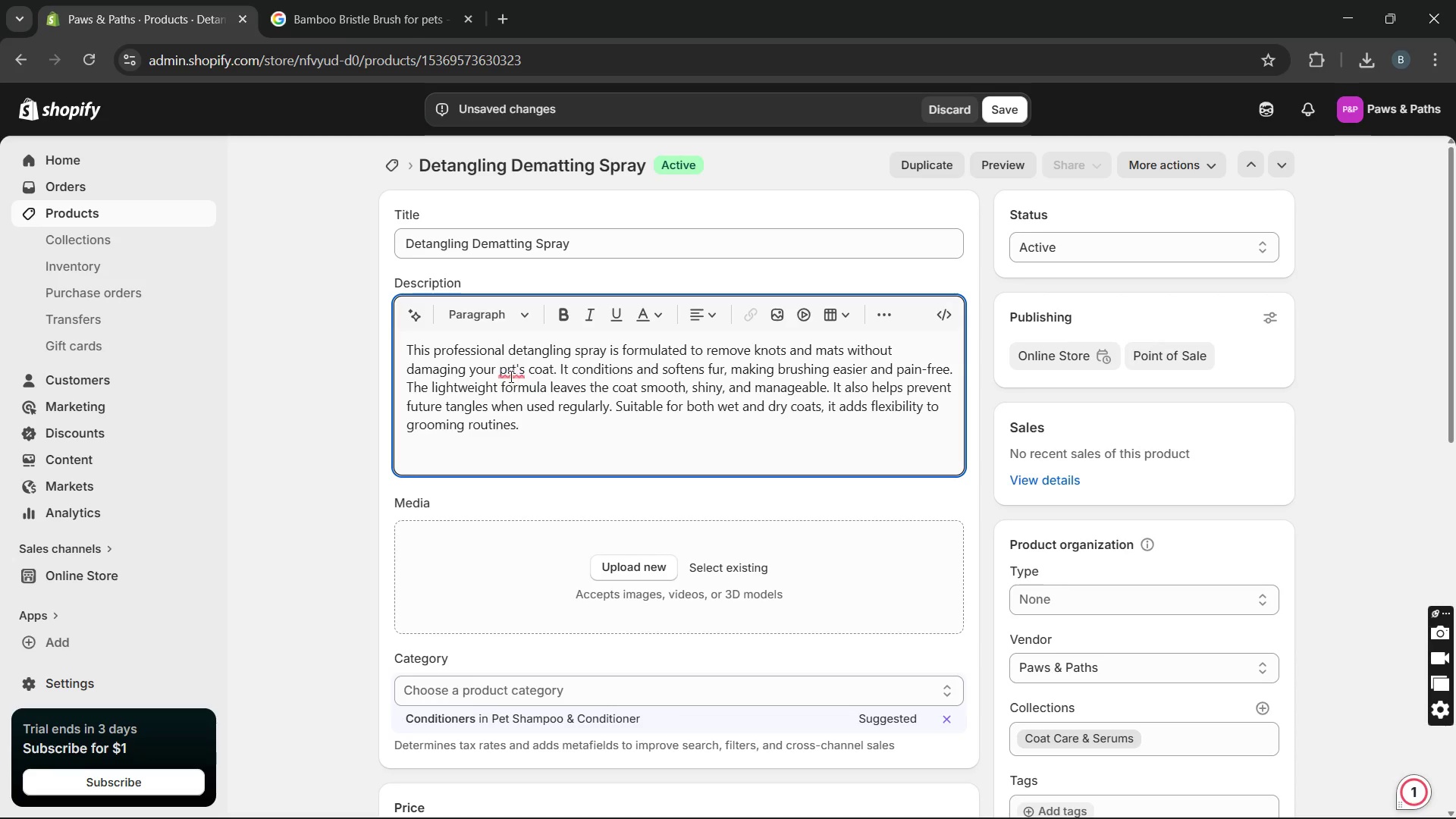 
wait(5.08)
 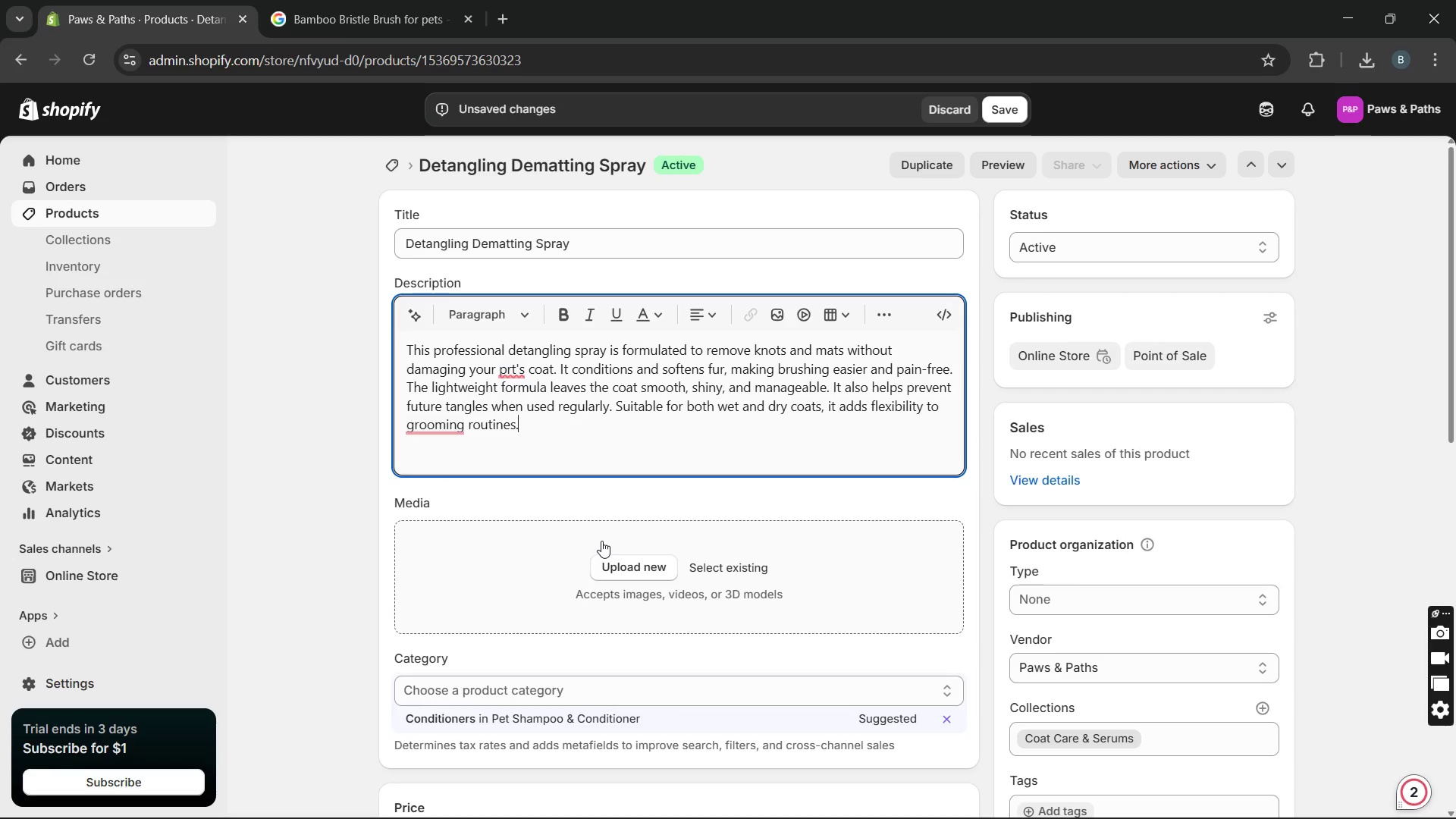 
left_click([516, 418])
 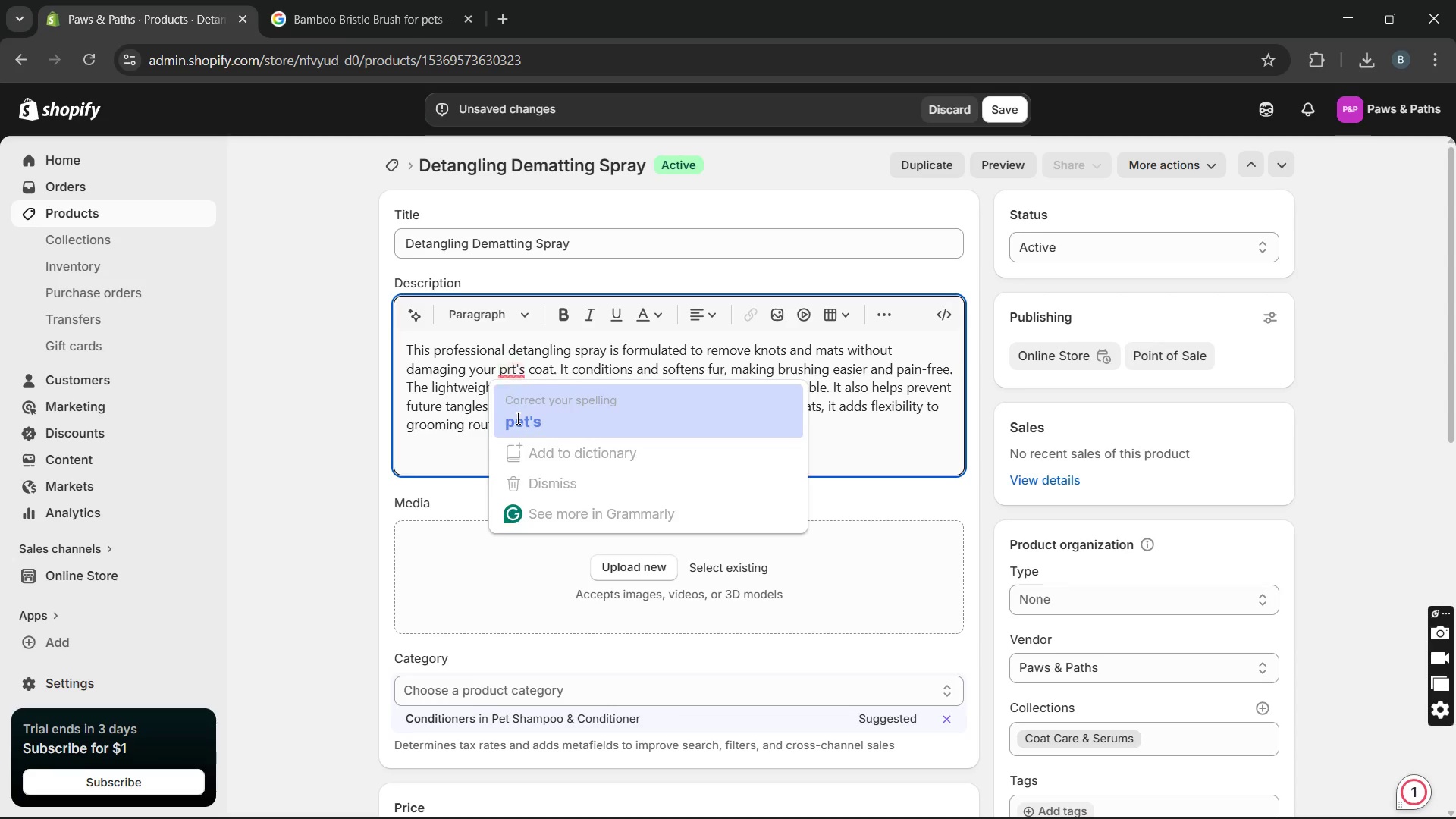 
key(Unknown)
 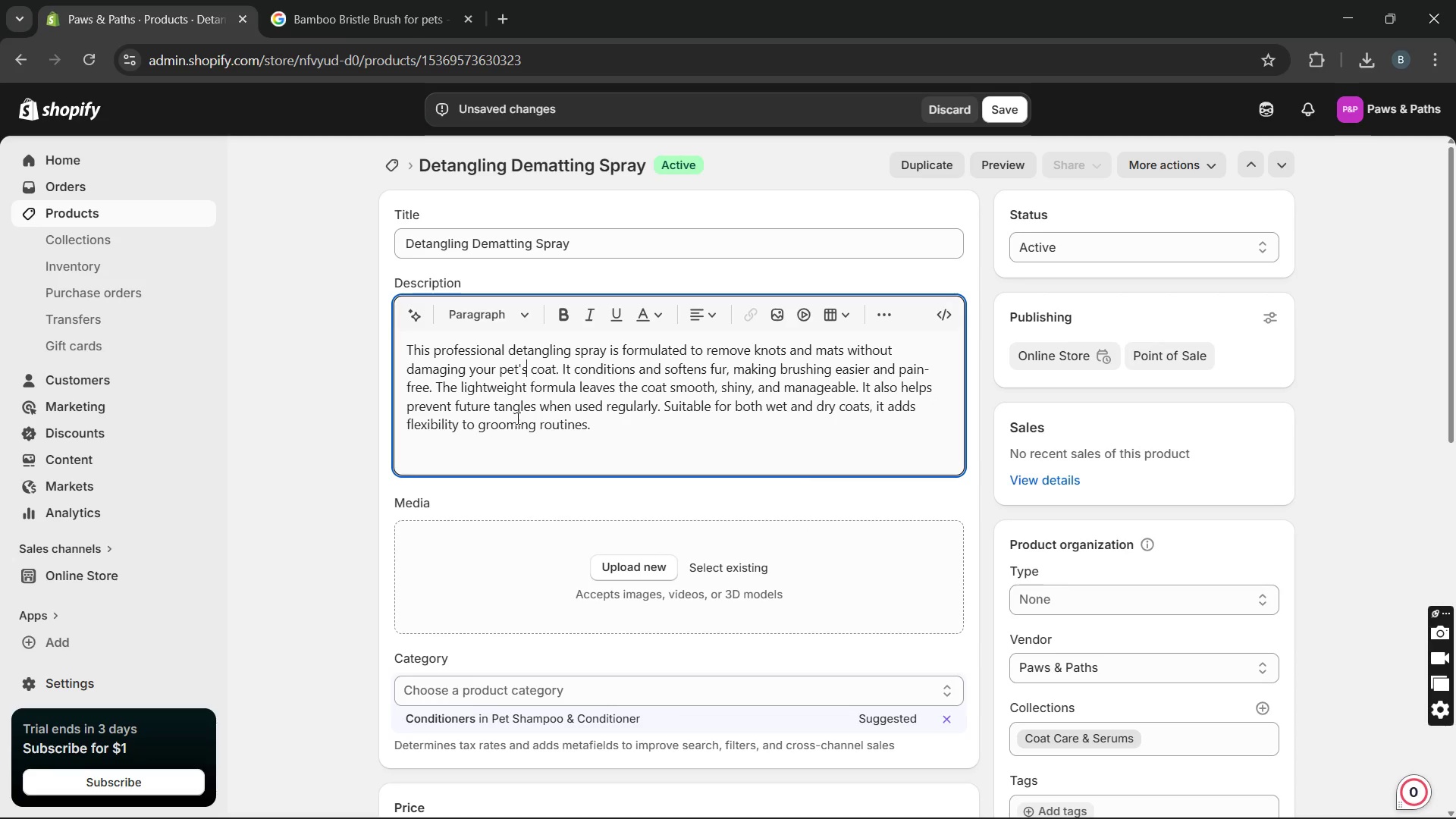 
key(Unknown)
 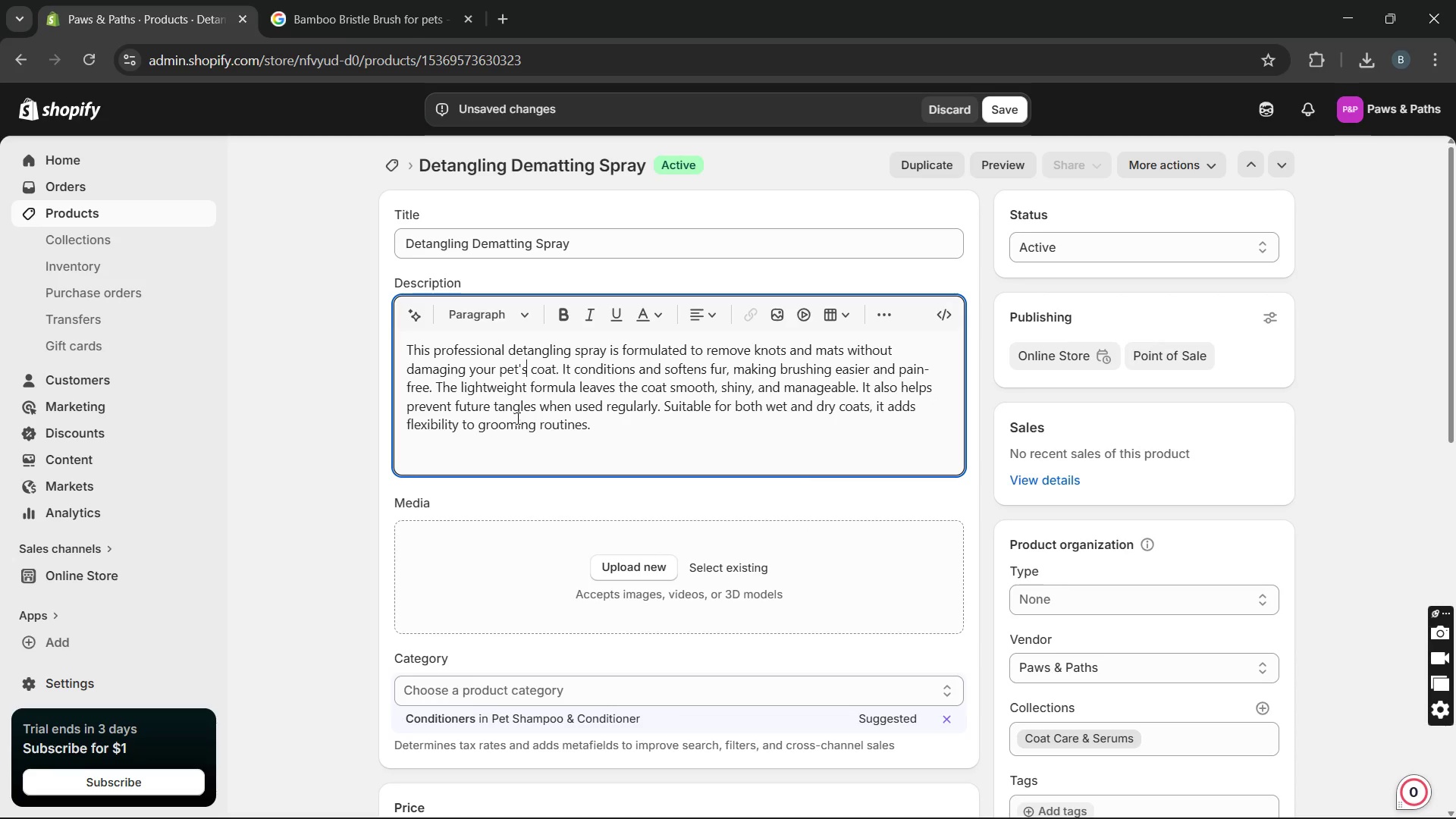 
key(Unknown)
 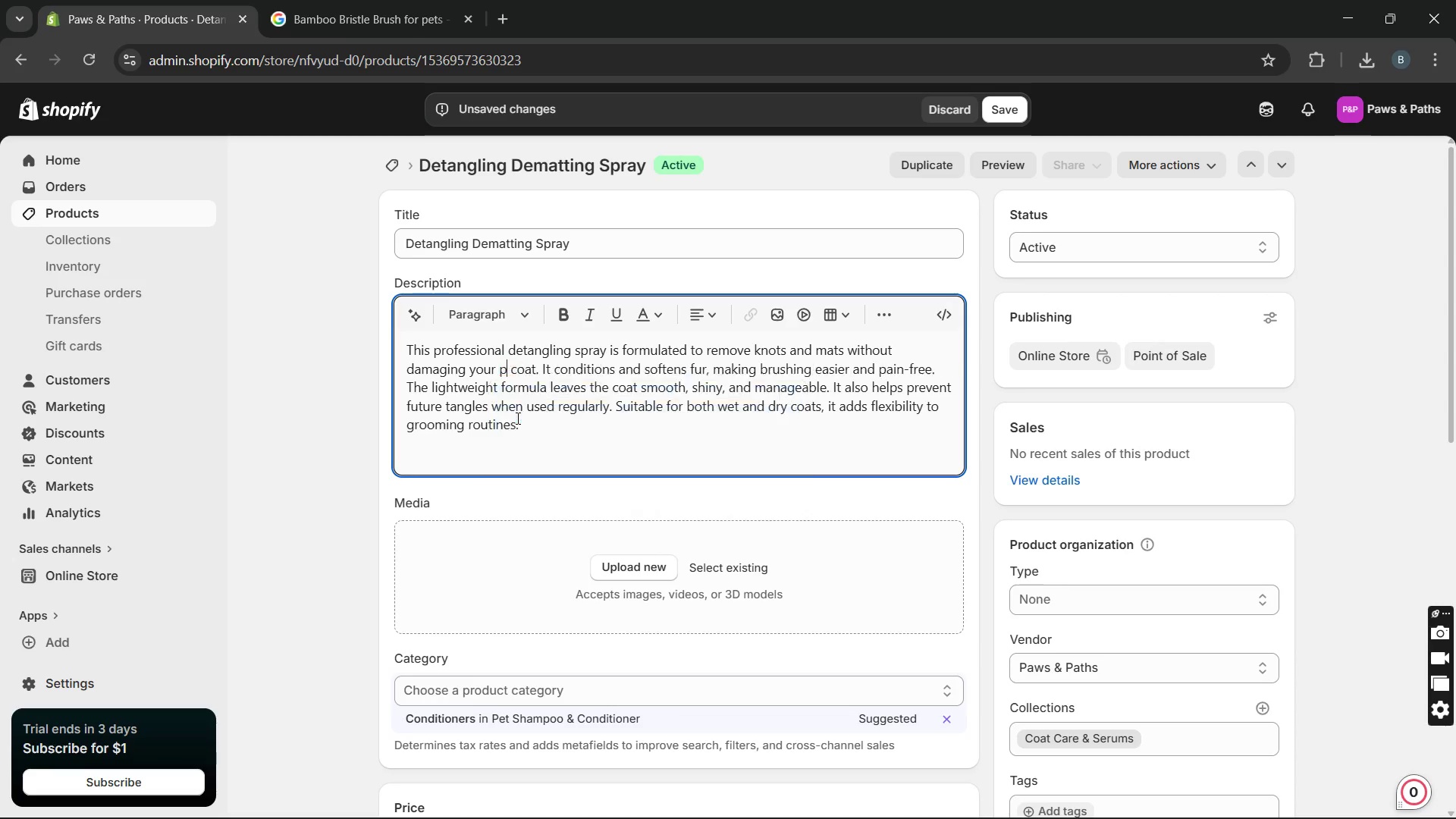 
key(Unknown)
 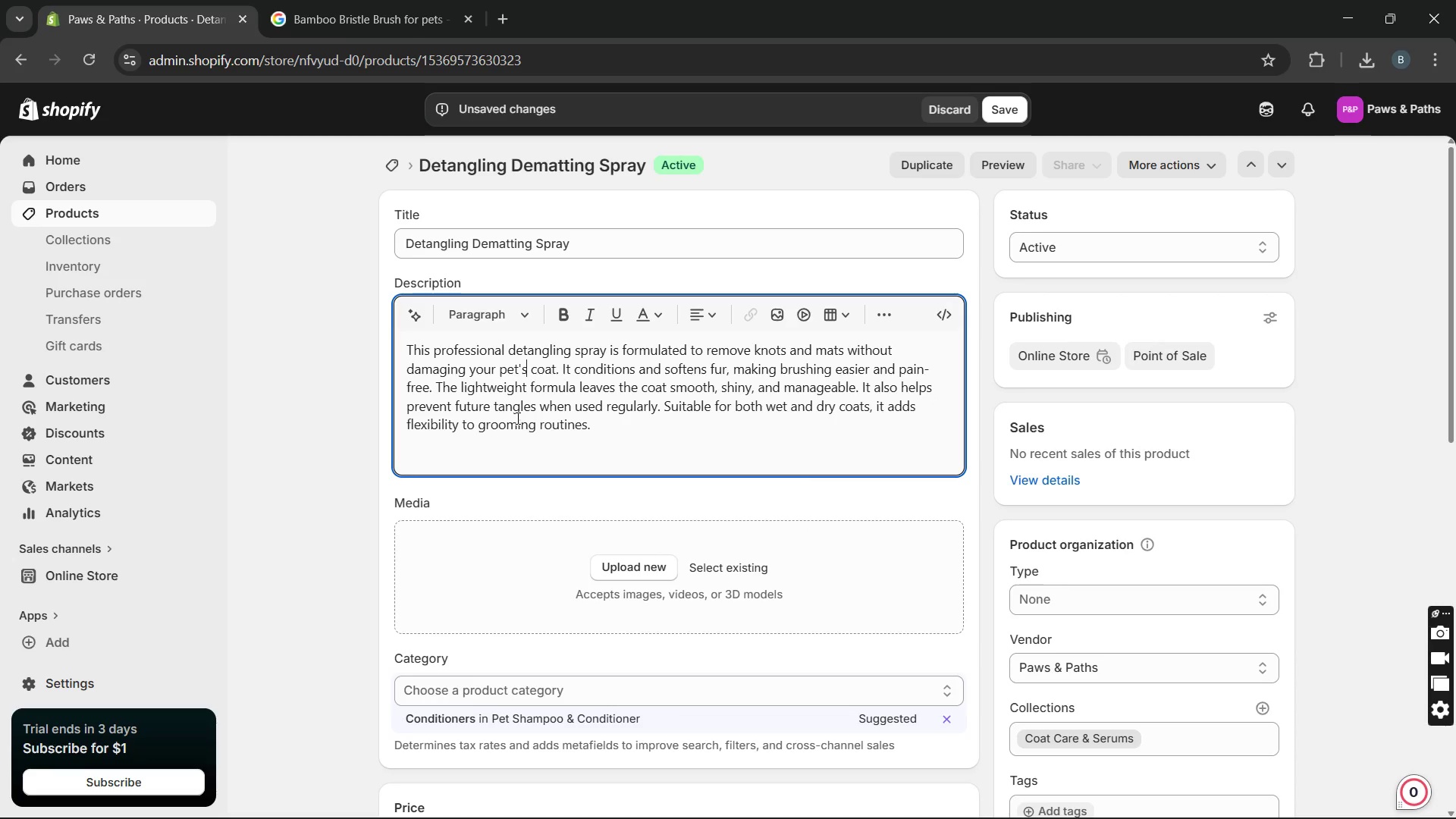 
key(Unknown)
 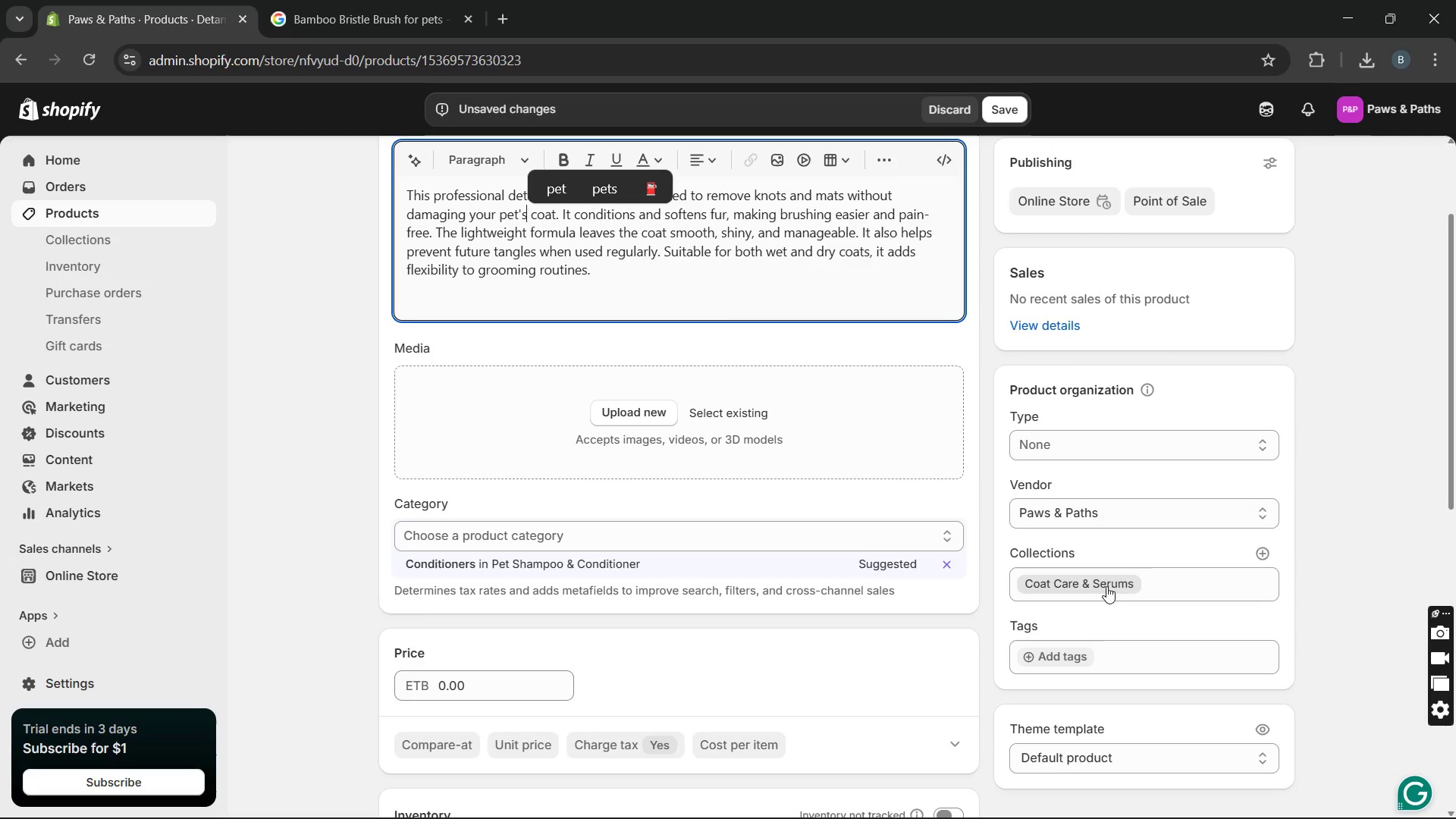 
wait(6.2)
 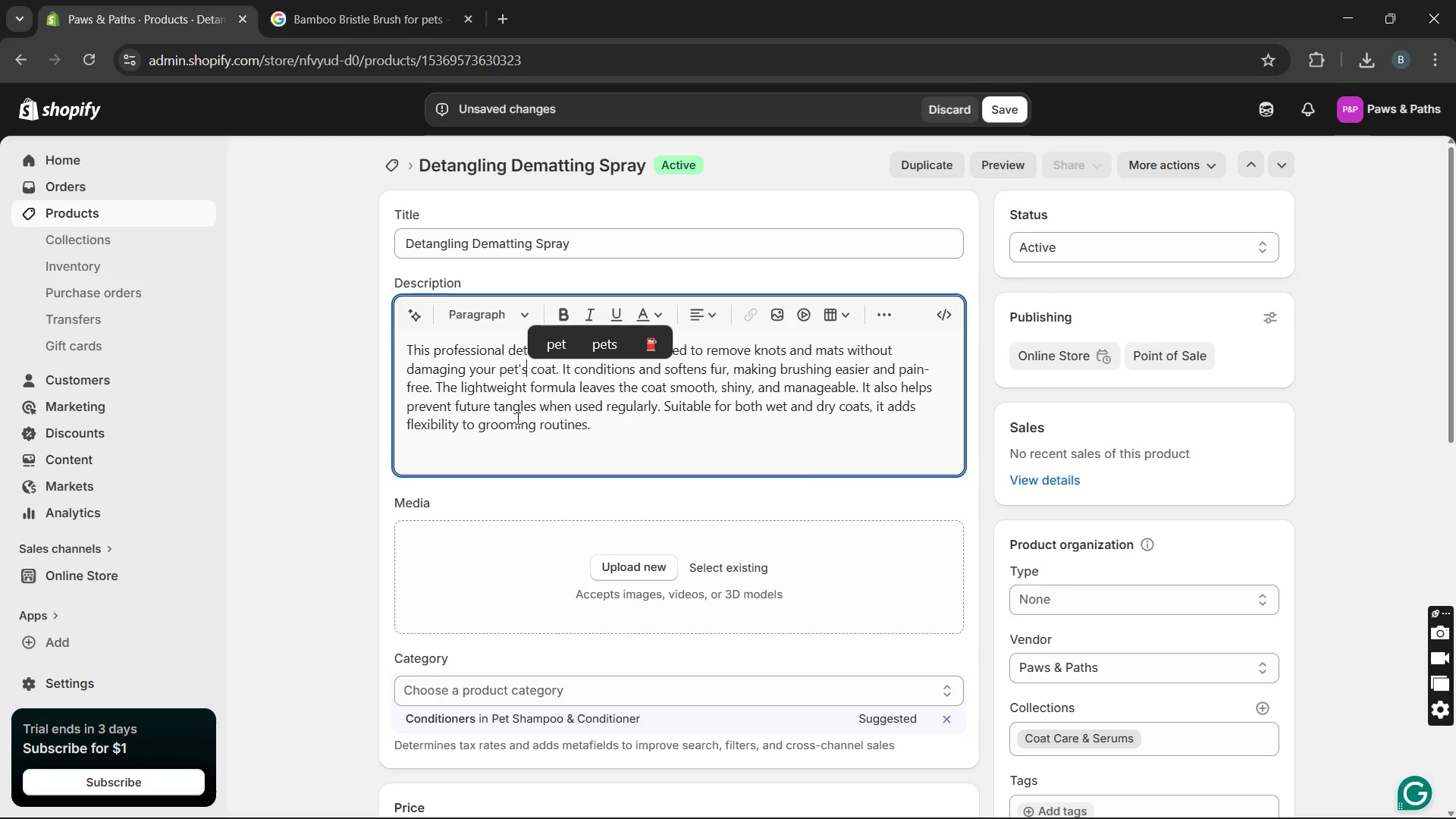 
double_click([1069, 582])
 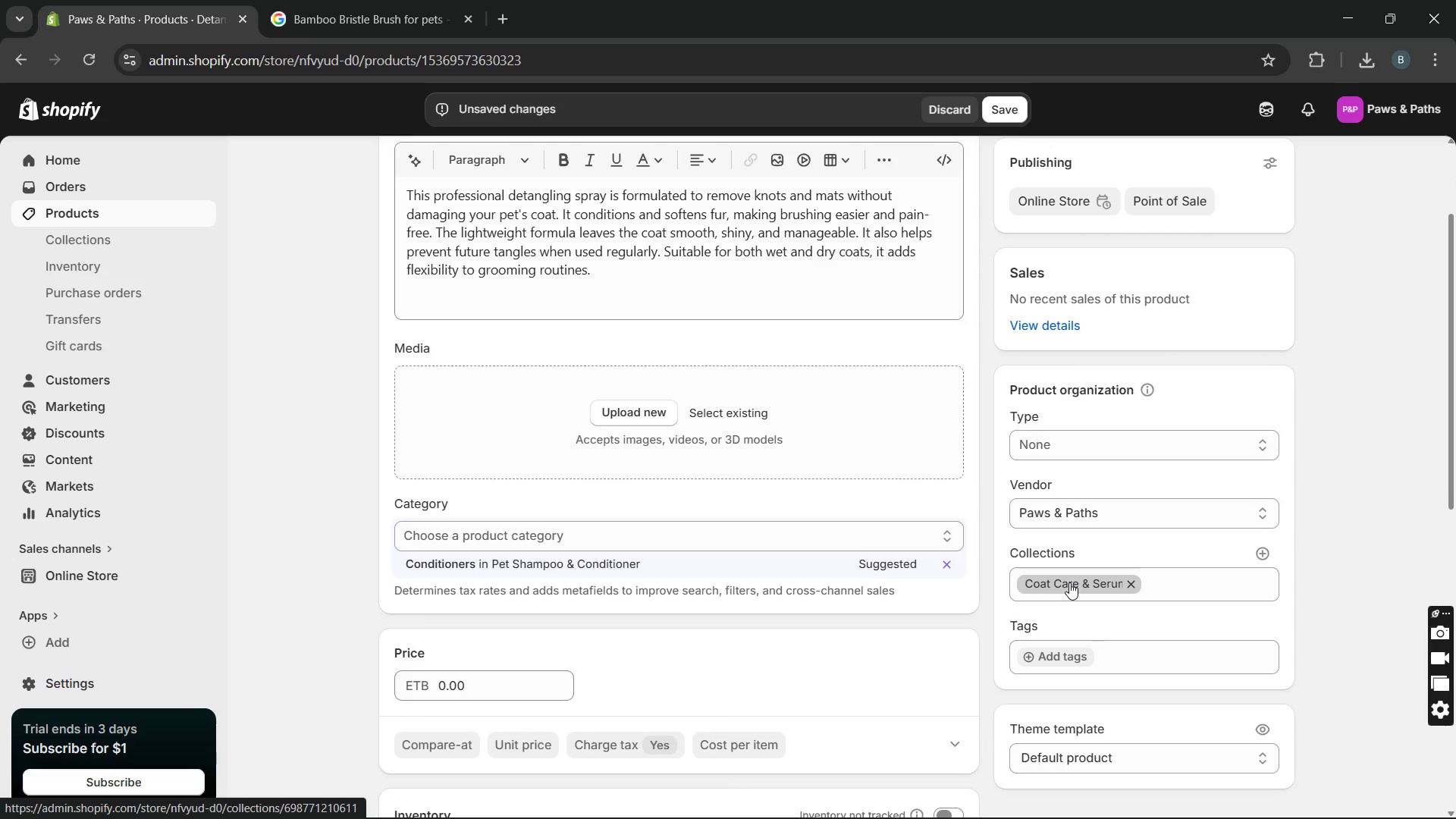 
triple_click([1069, 582])
 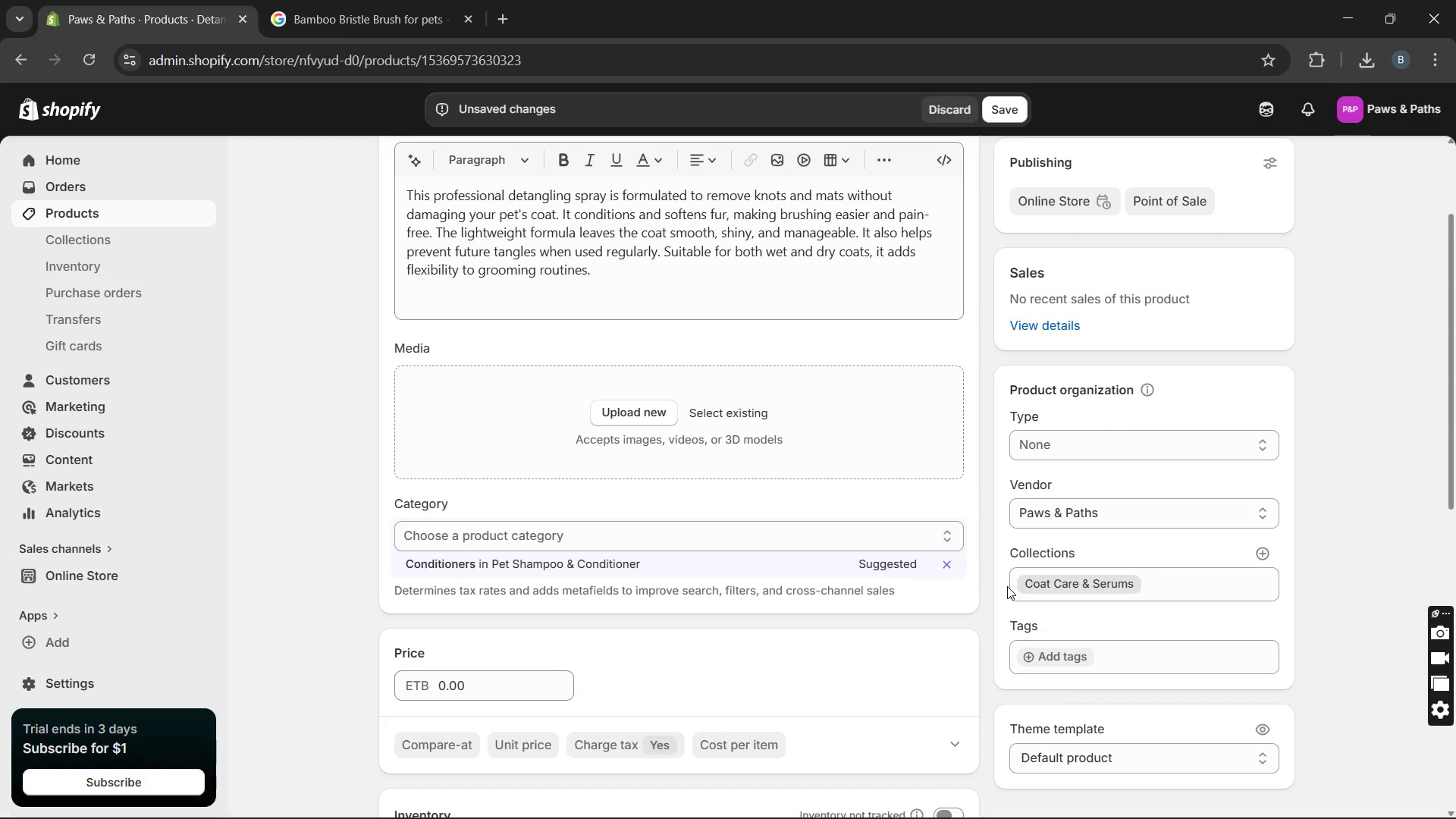 
left_click_drag(start_coordinate=[1016, 586], to_coordinate=[1131, 586])
 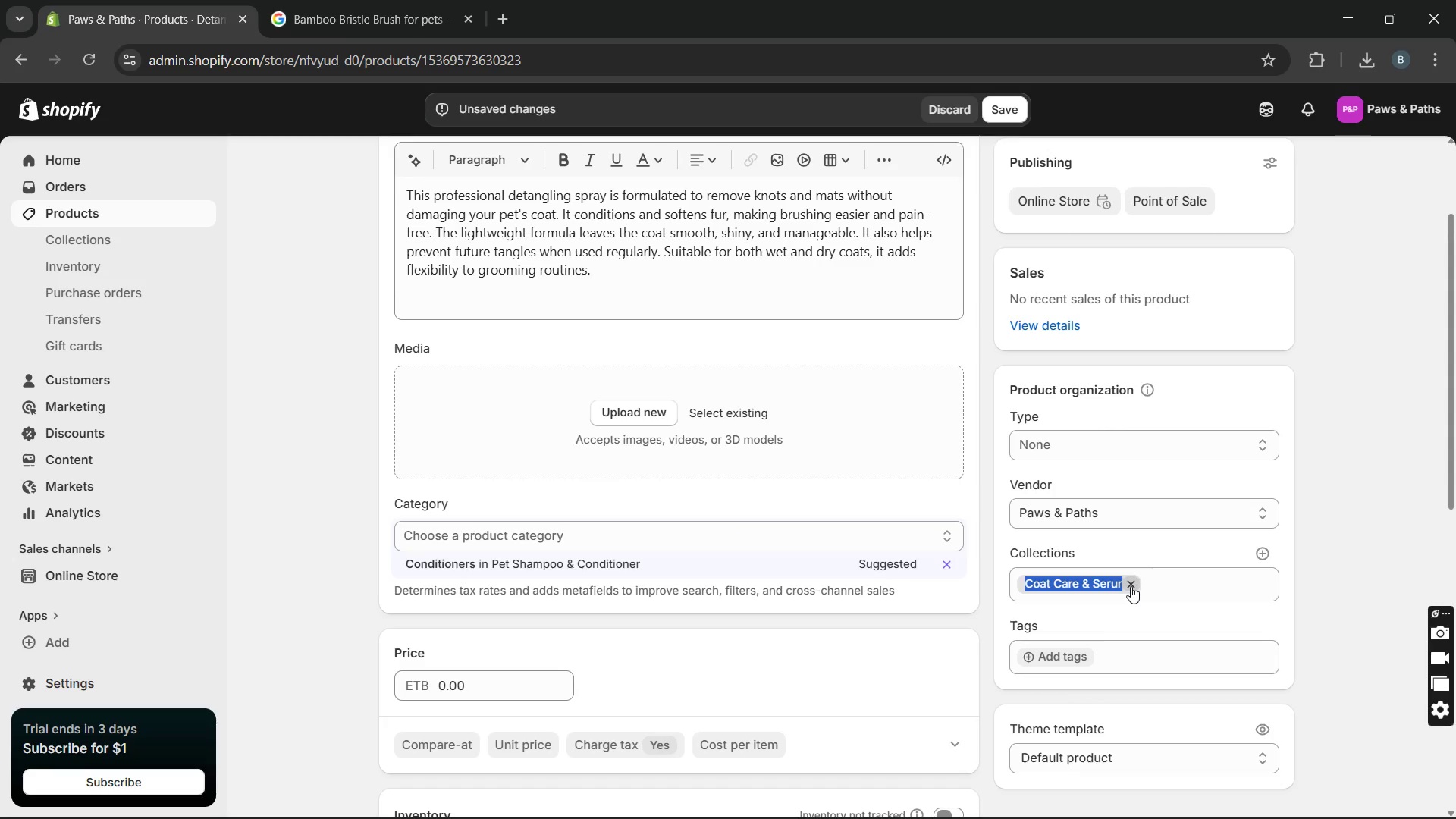 
key(Control+C)
 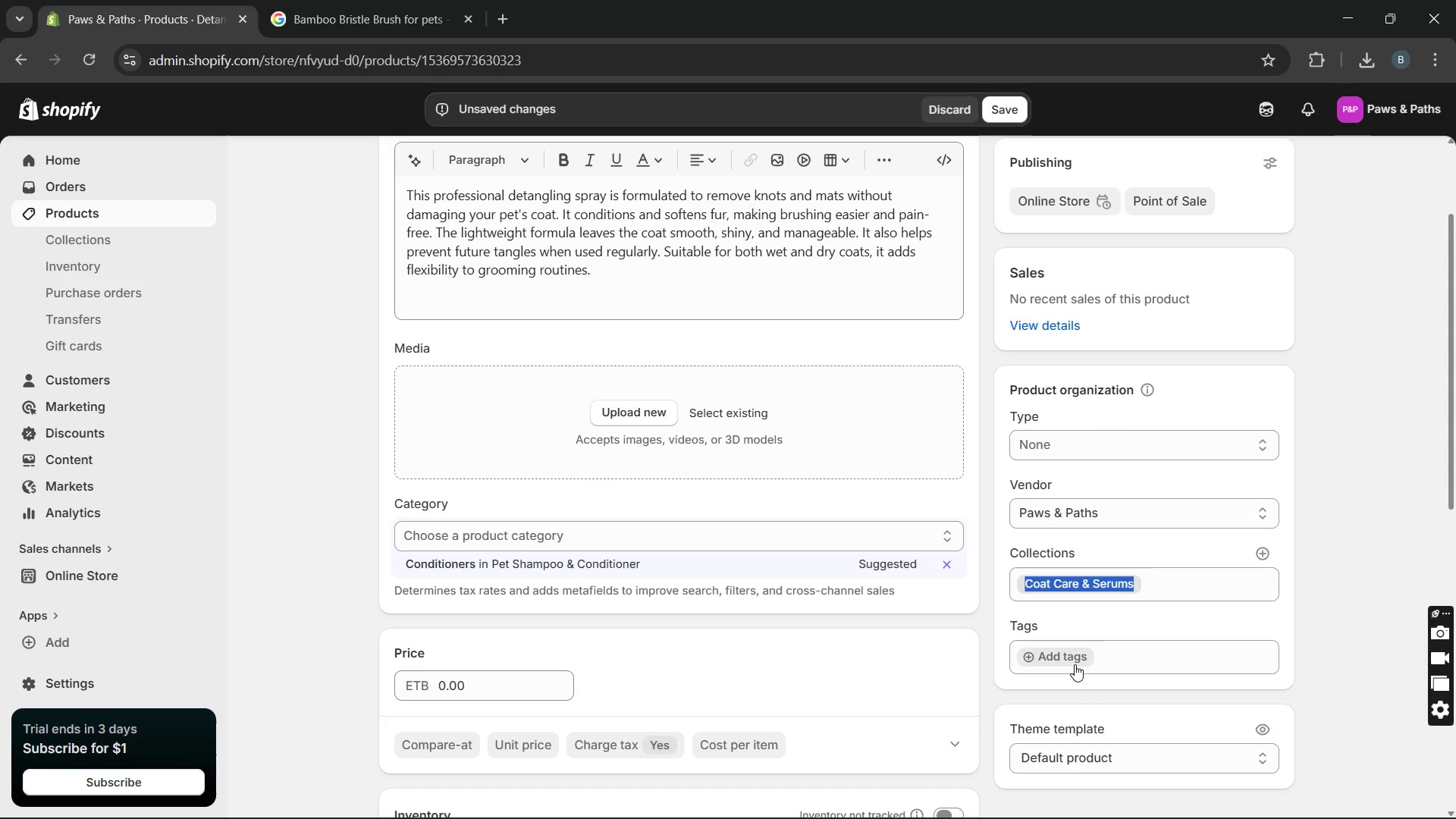 
left_click([1075, 664])
 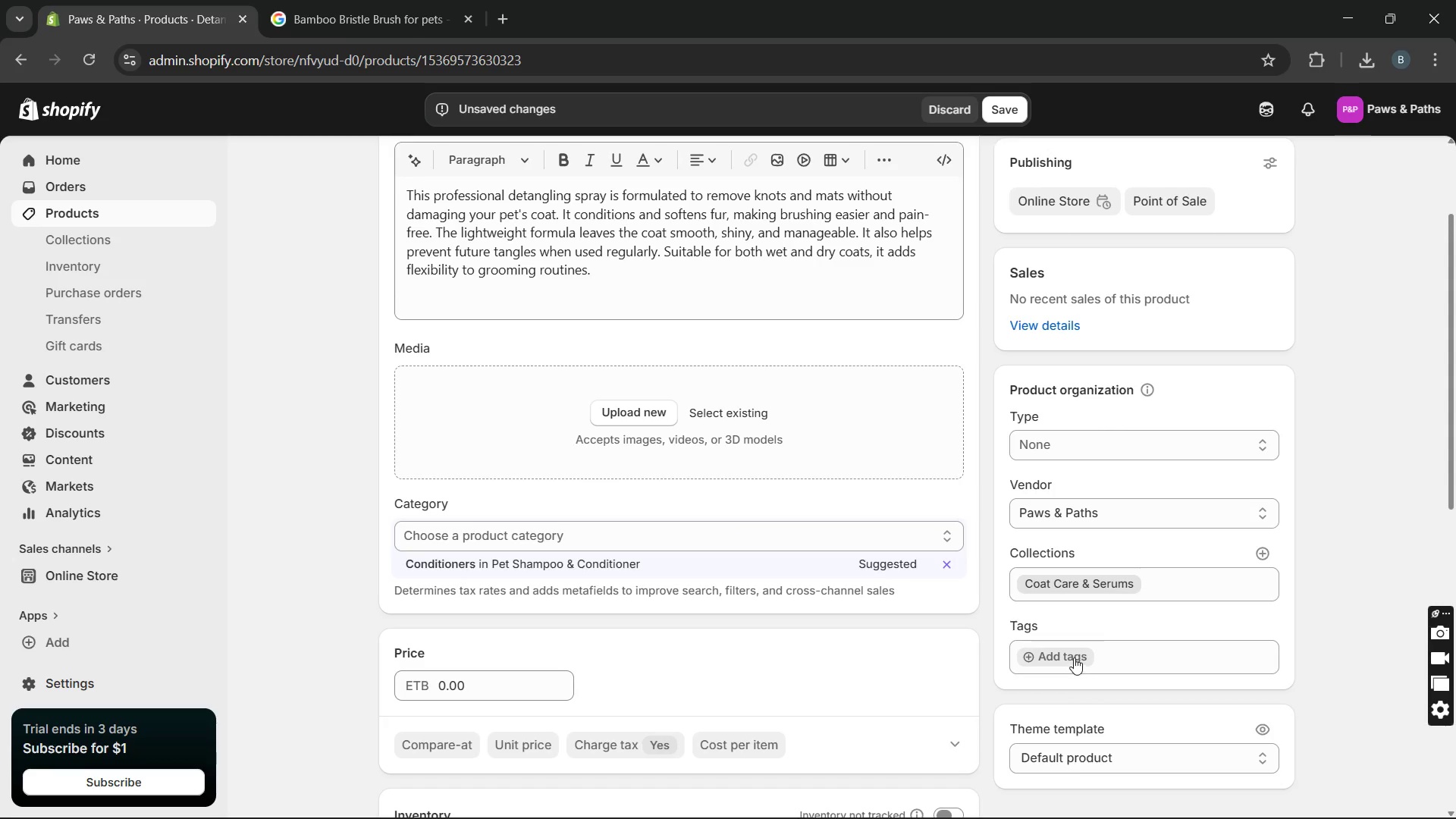 
left_click([1073, 657])
 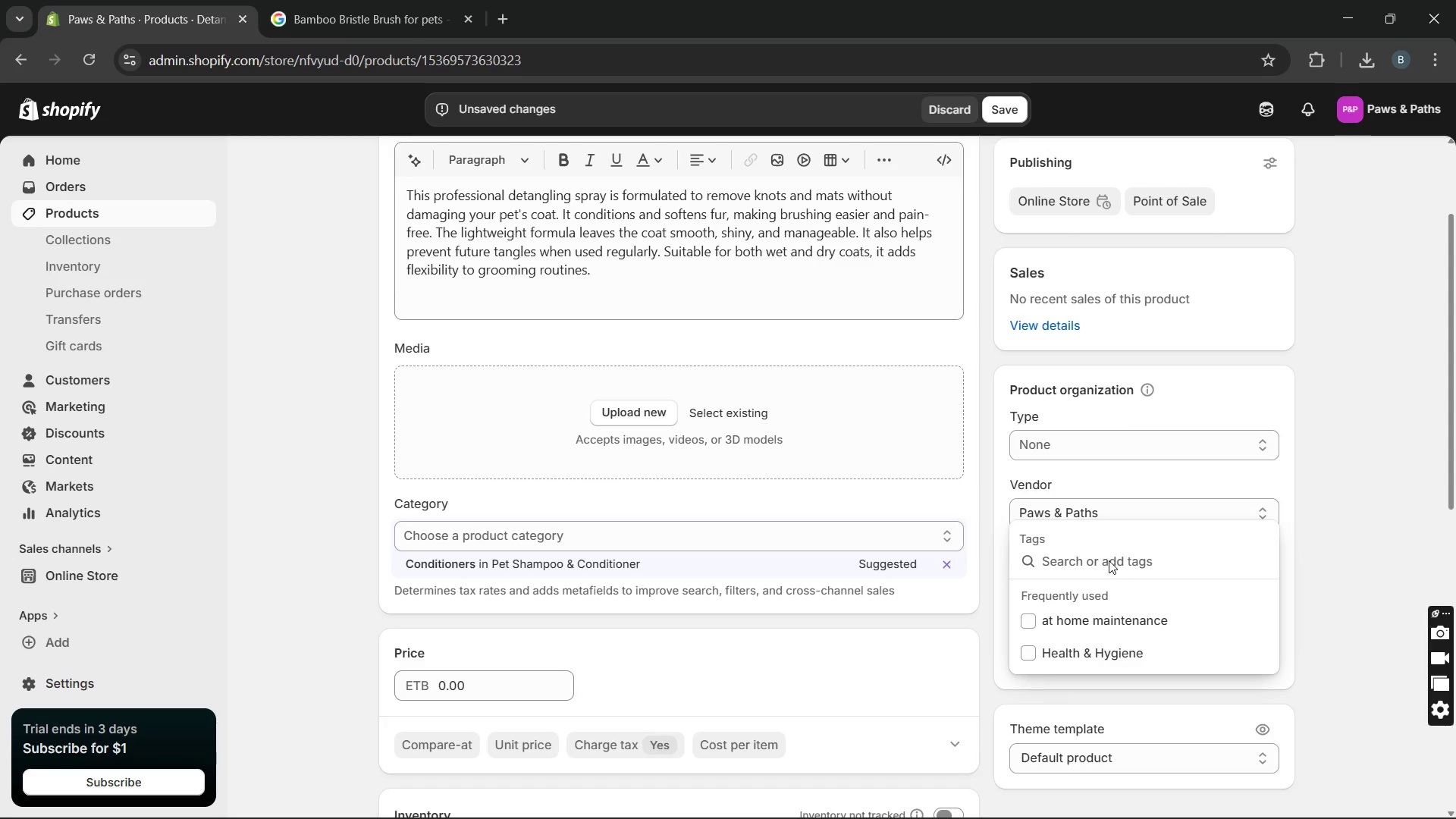 
key(Control+V)
 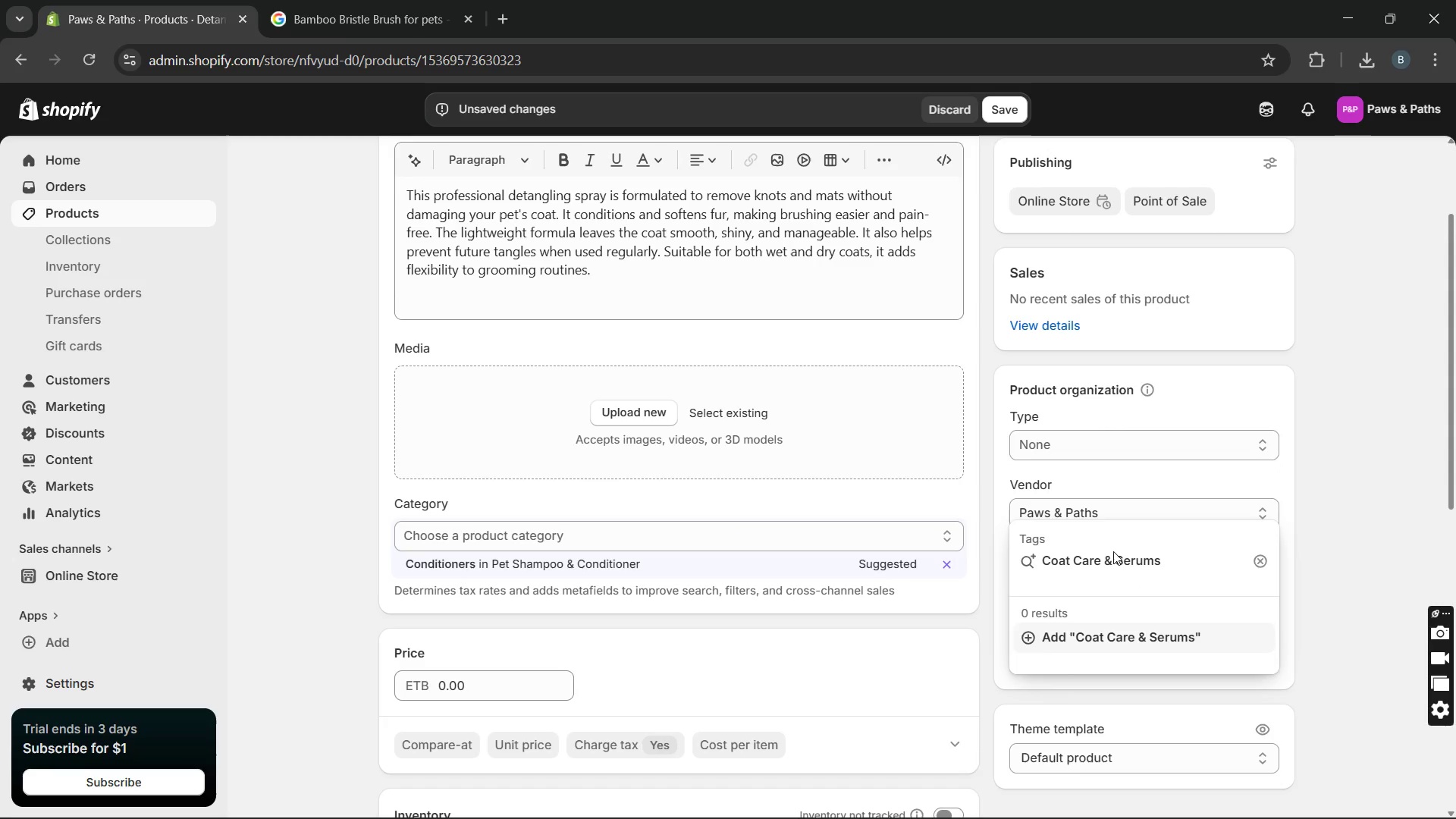 
key(Enter)
 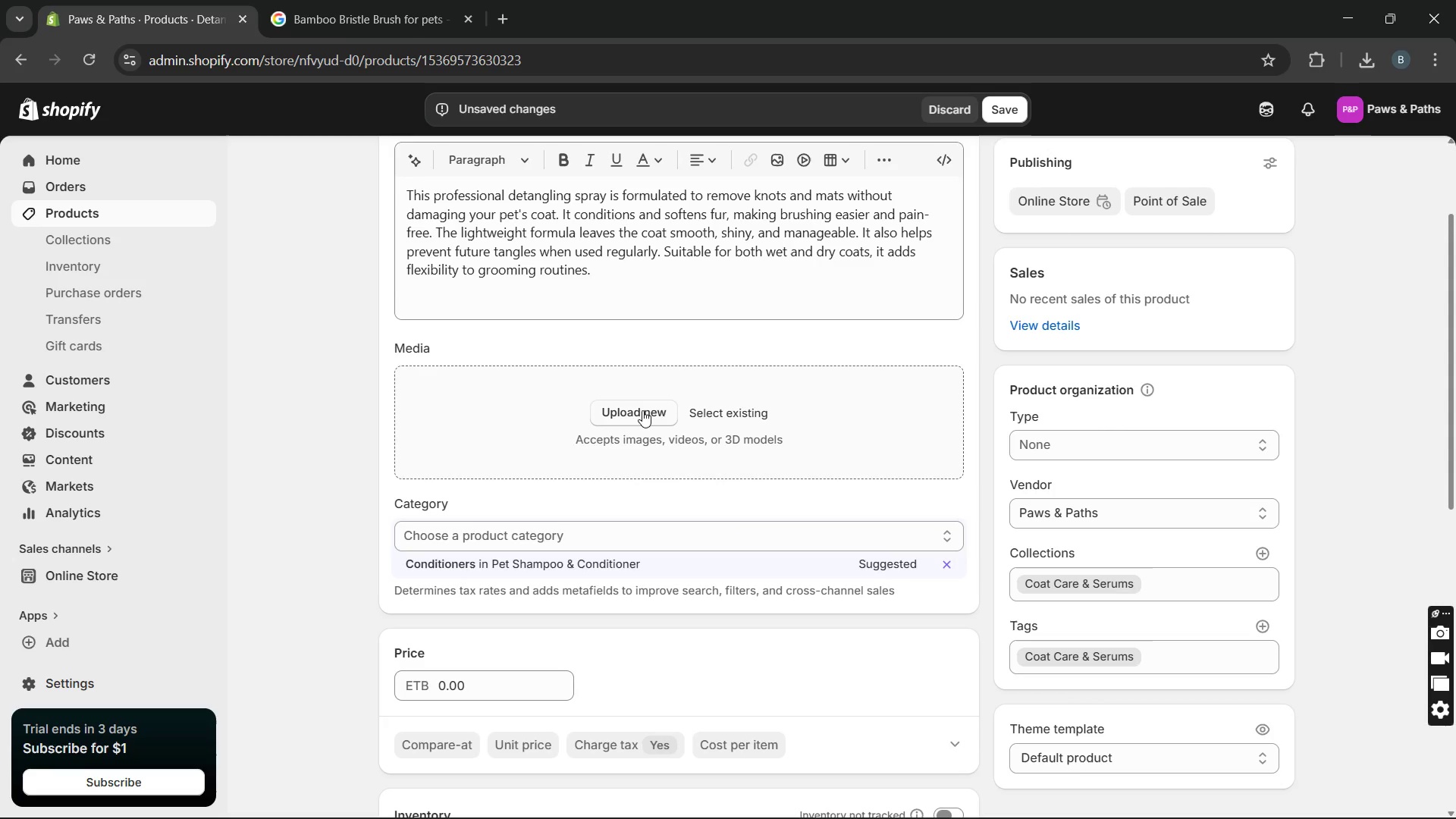 
wait(6.47)
 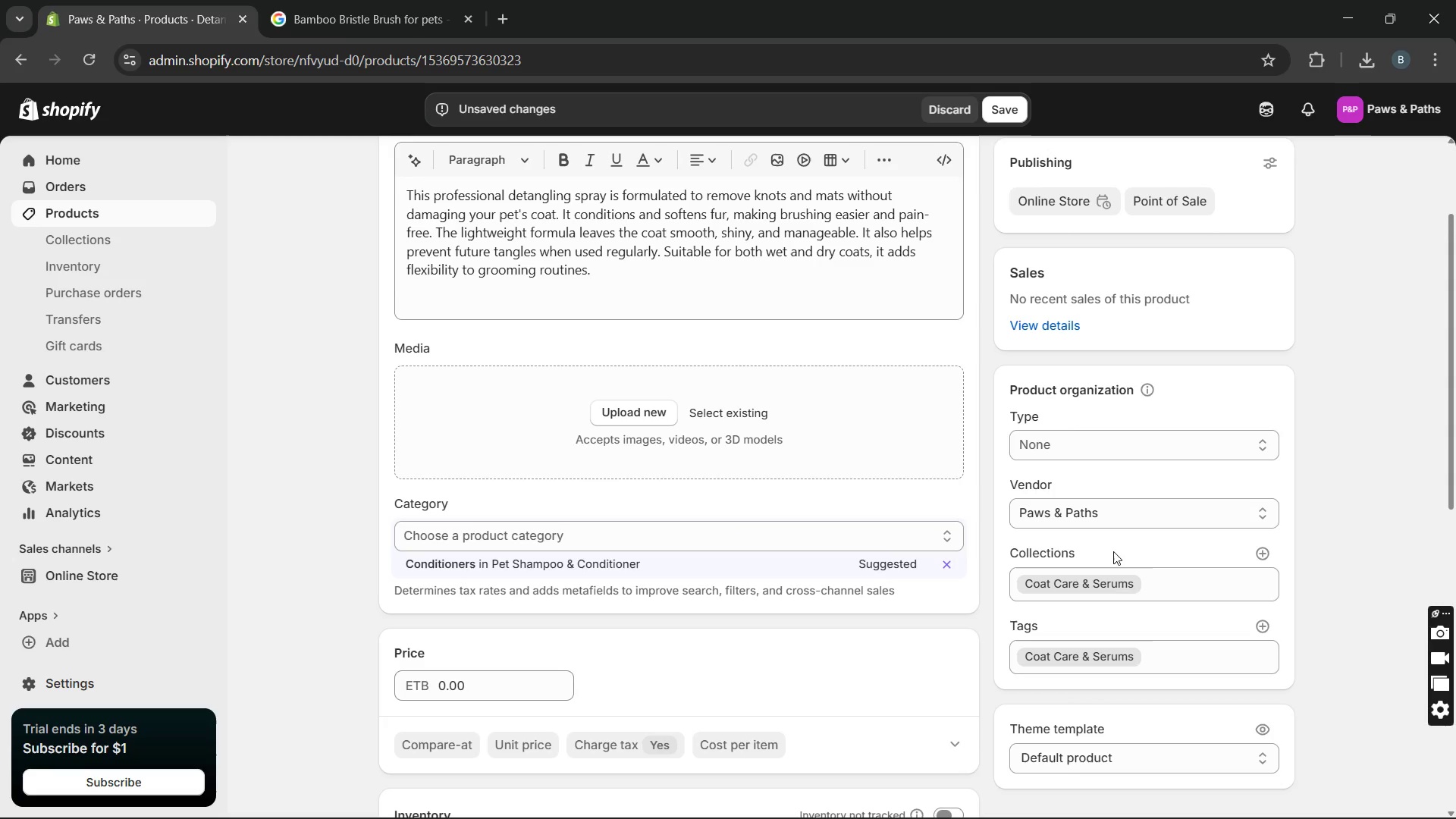 
left_click([642, 410])
 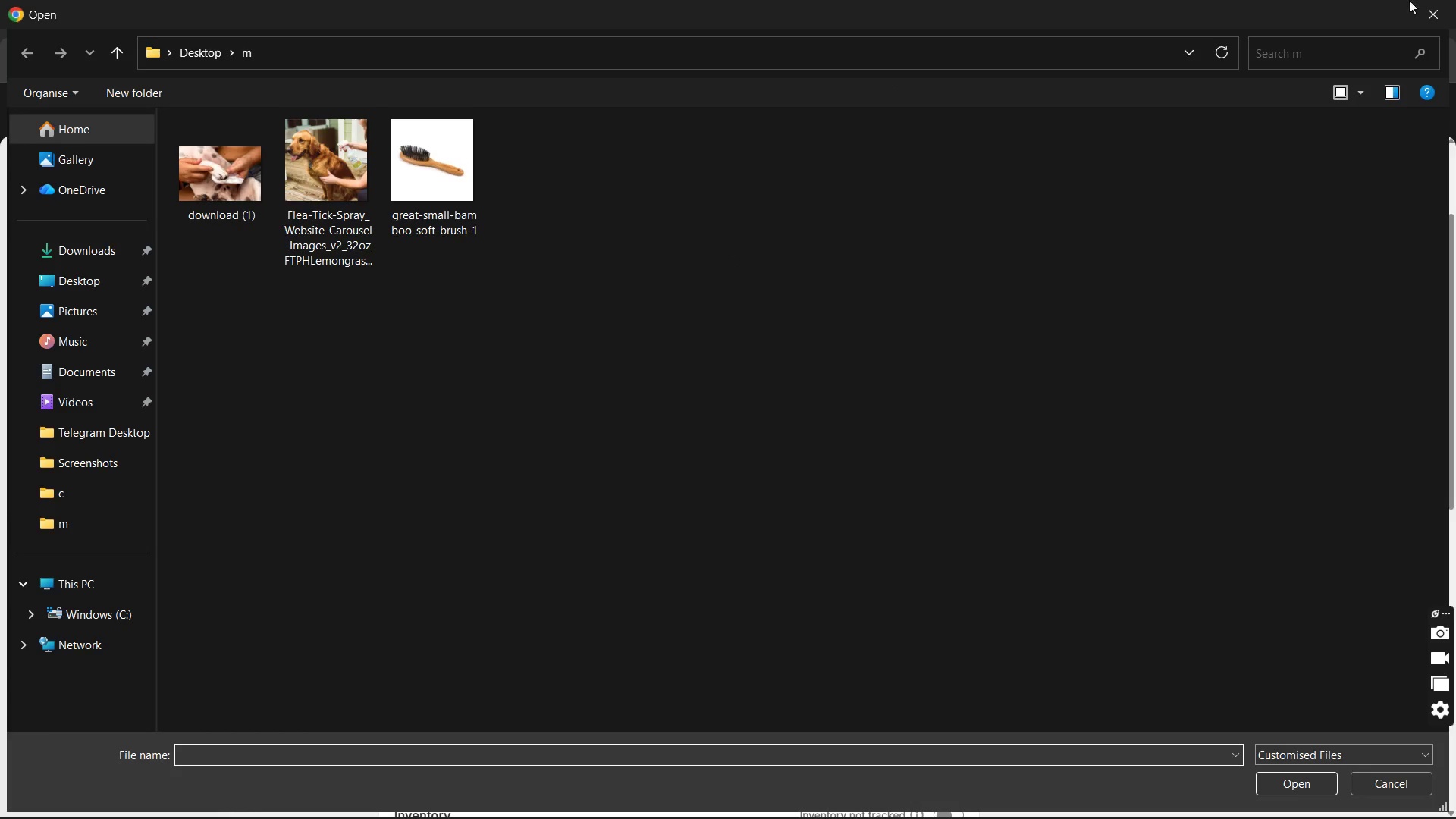 
left_click([1420, 6])
 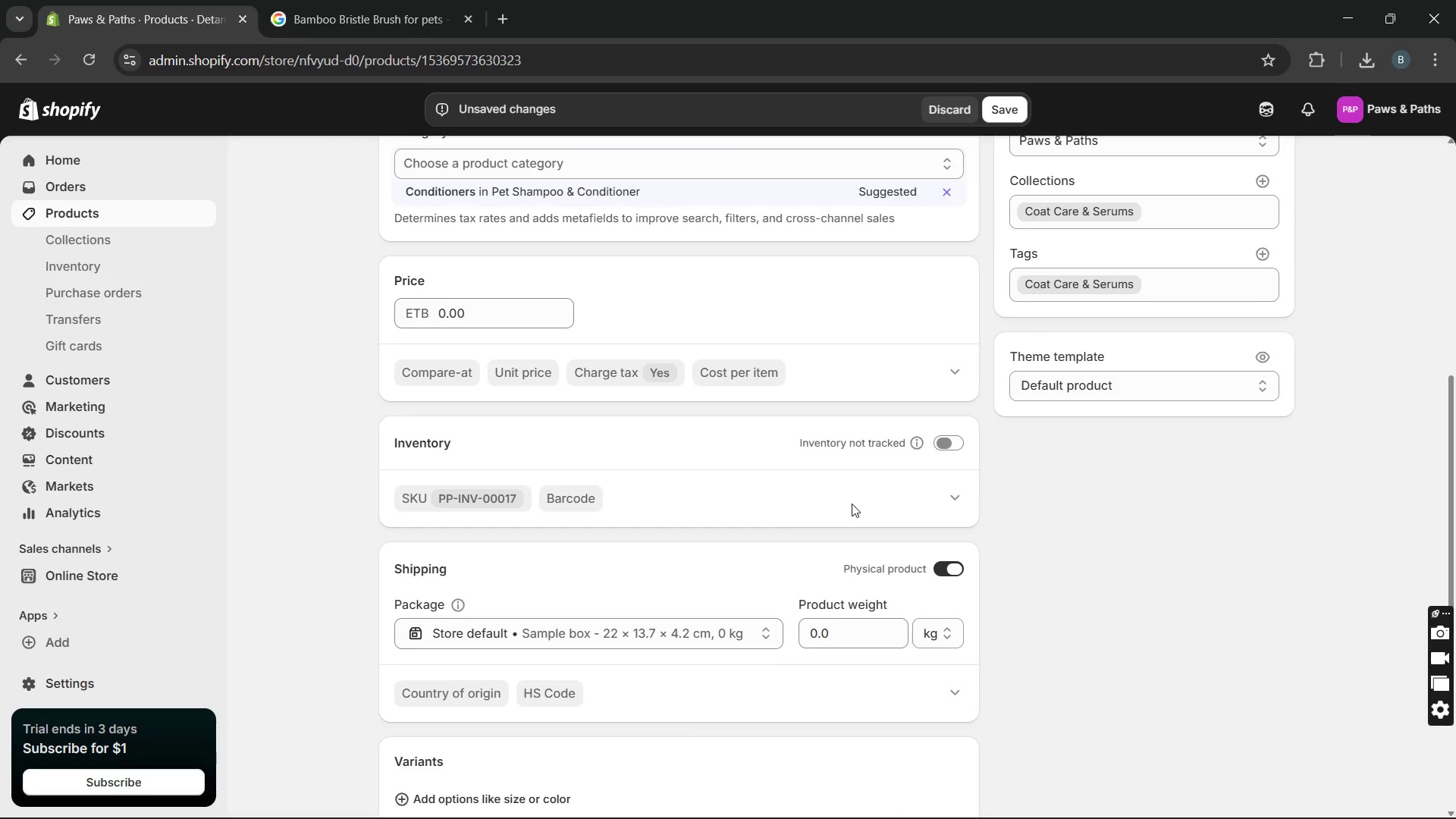 
wait(7.22)
 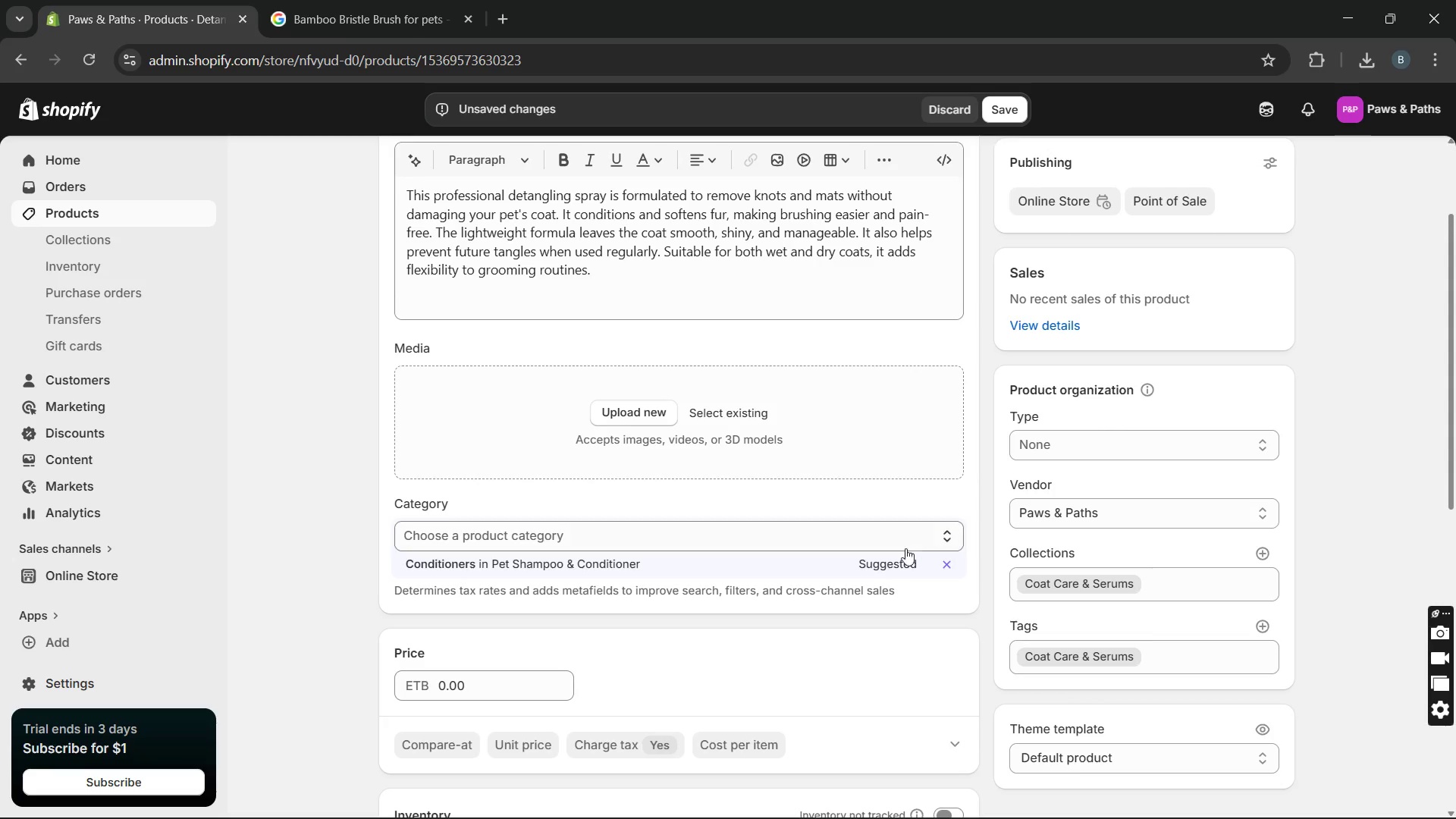 
left_click([947, 439])
 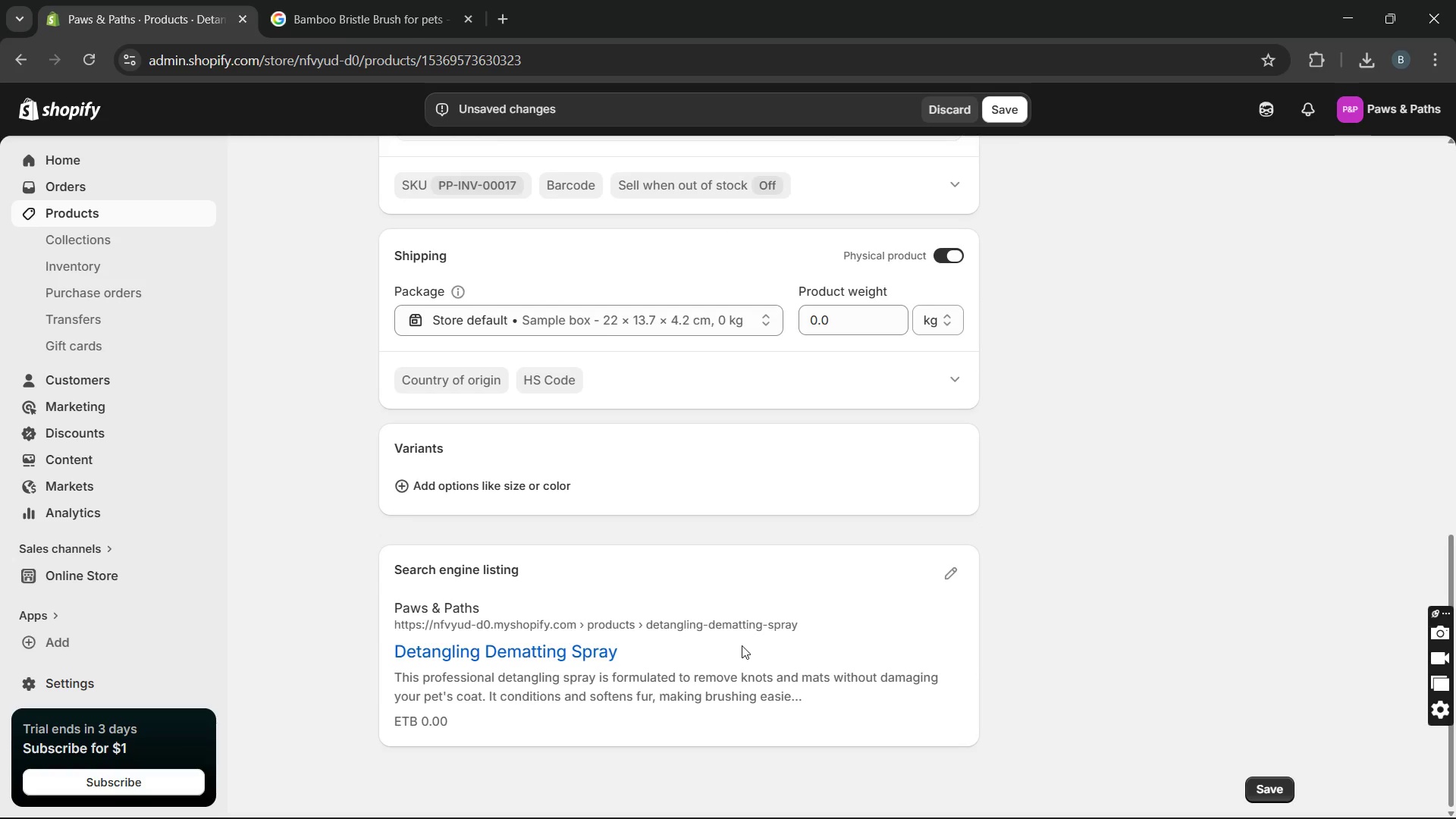 
wait(5.08)
 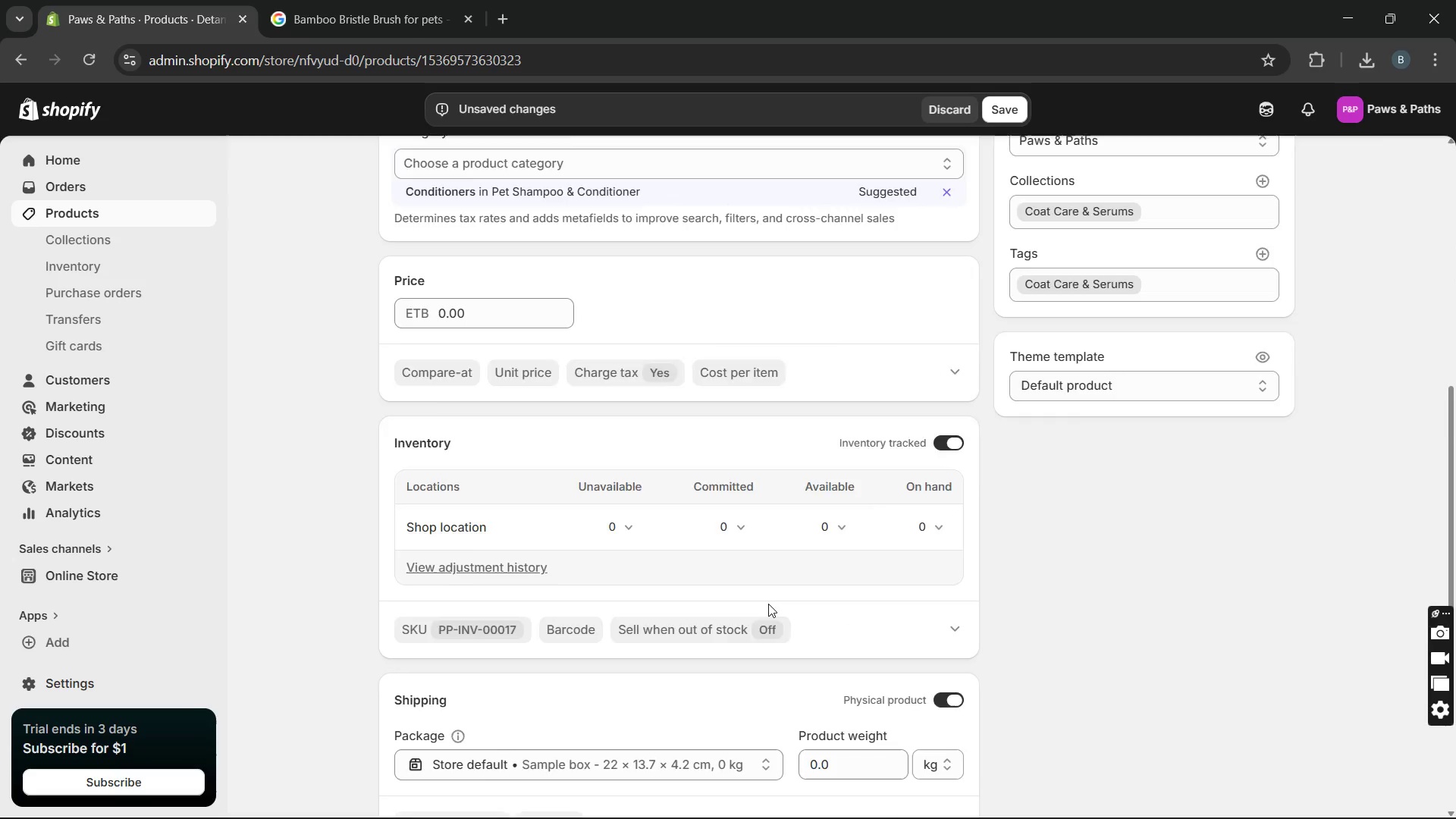 
left_click([956, 575])
 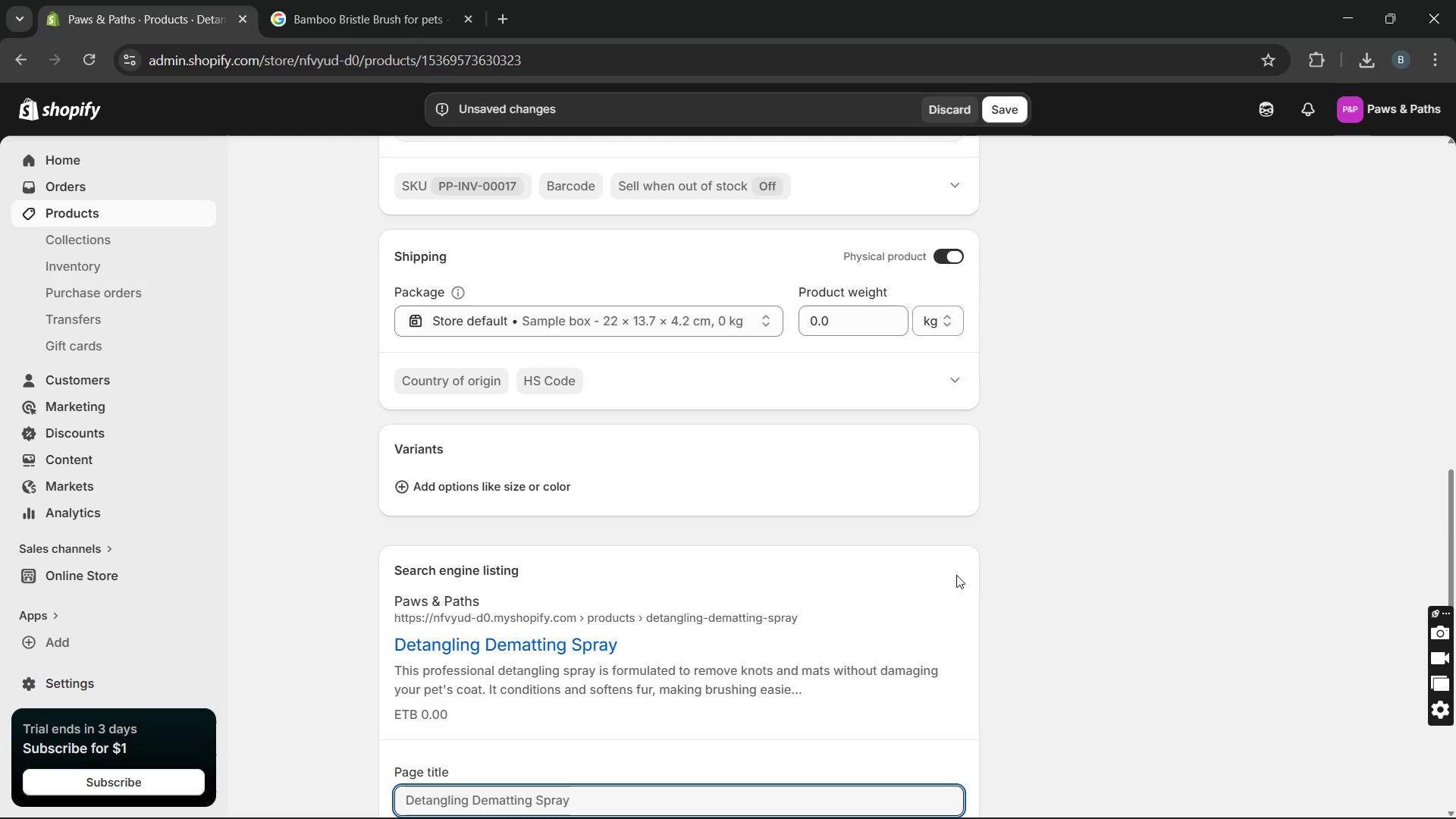 
mouse_move([811, 633])
 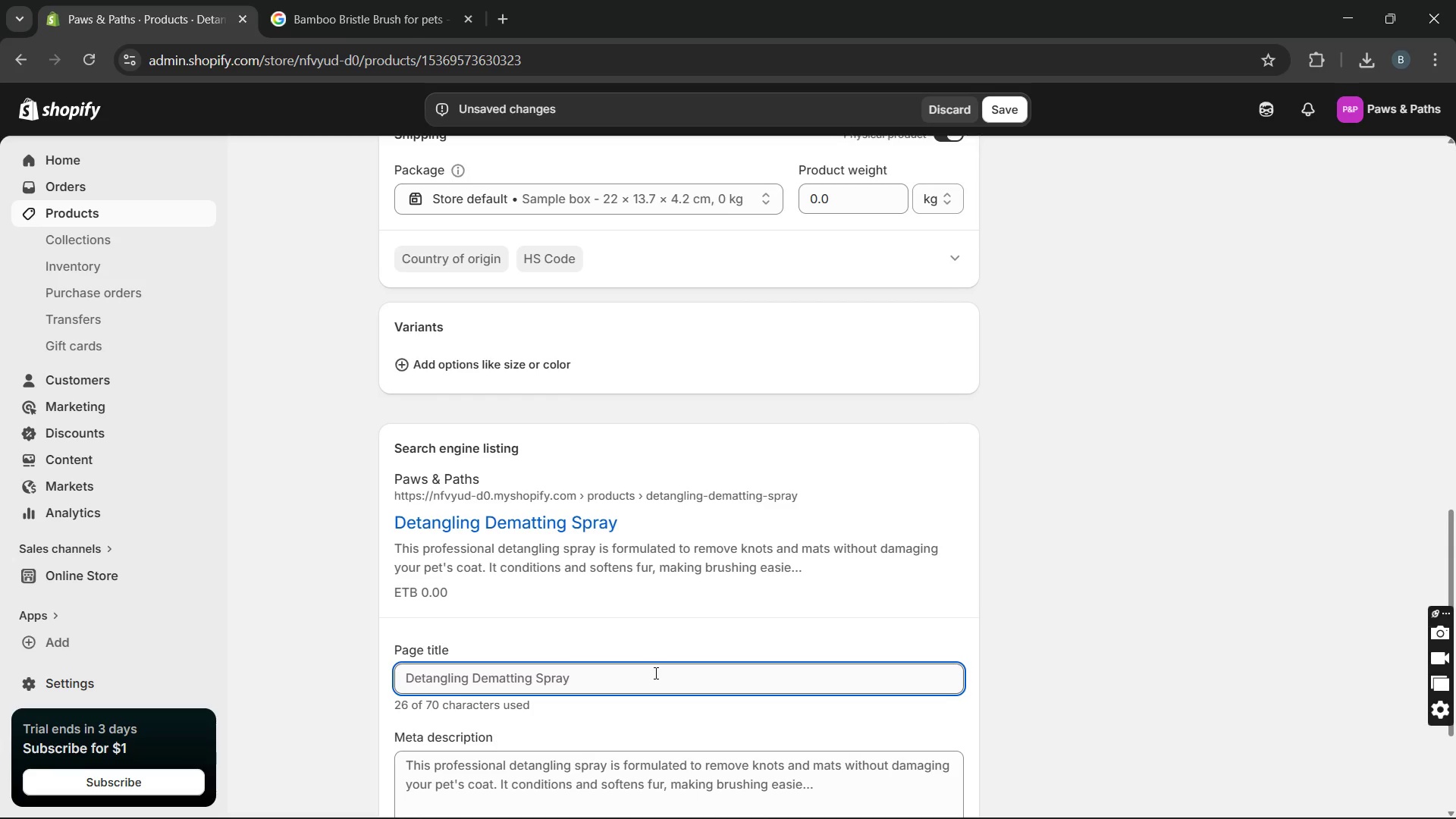 
left_click([654, 673])
 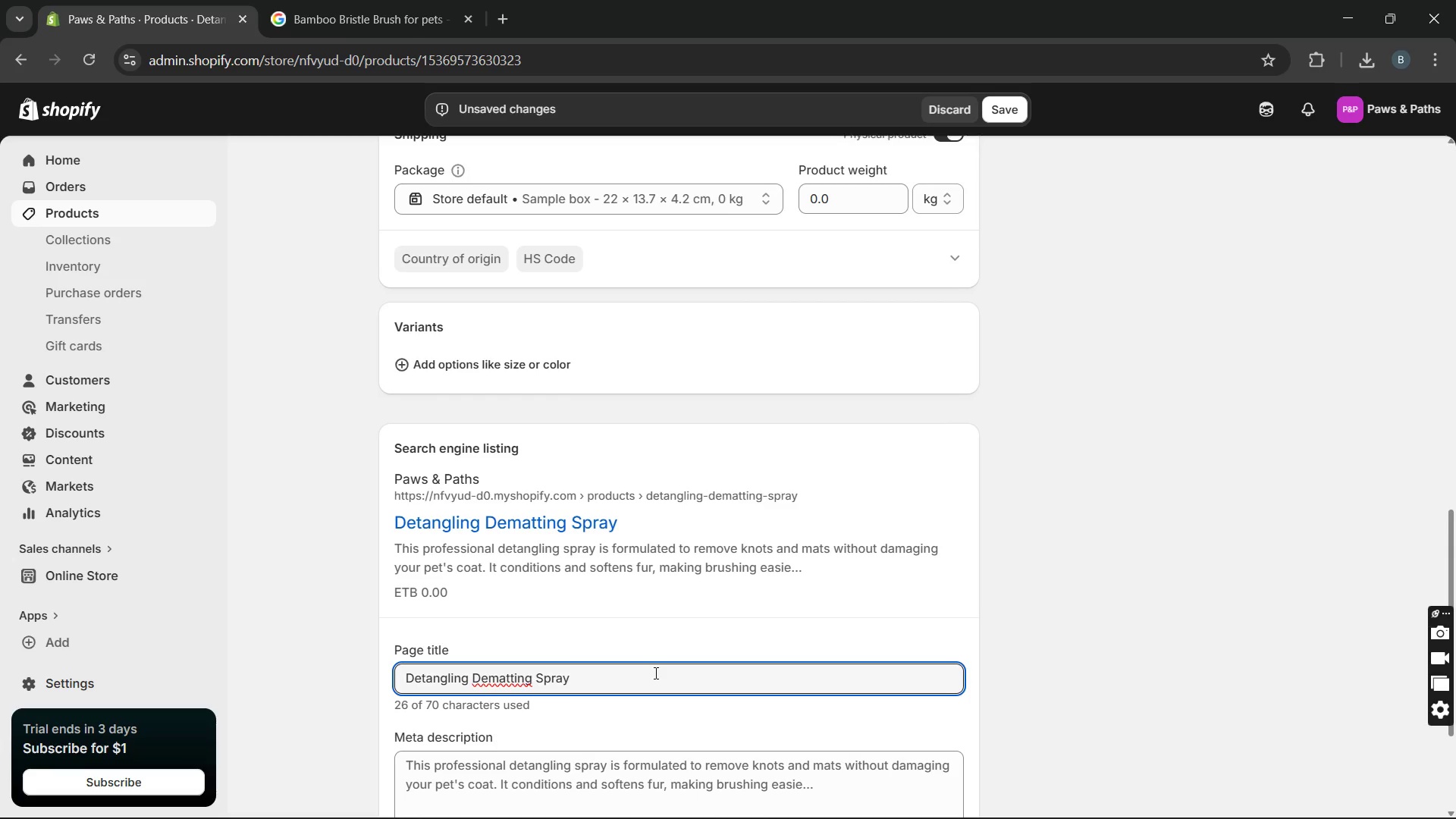 
type( [Break] [)
key(Backspace)
type(Professional )
 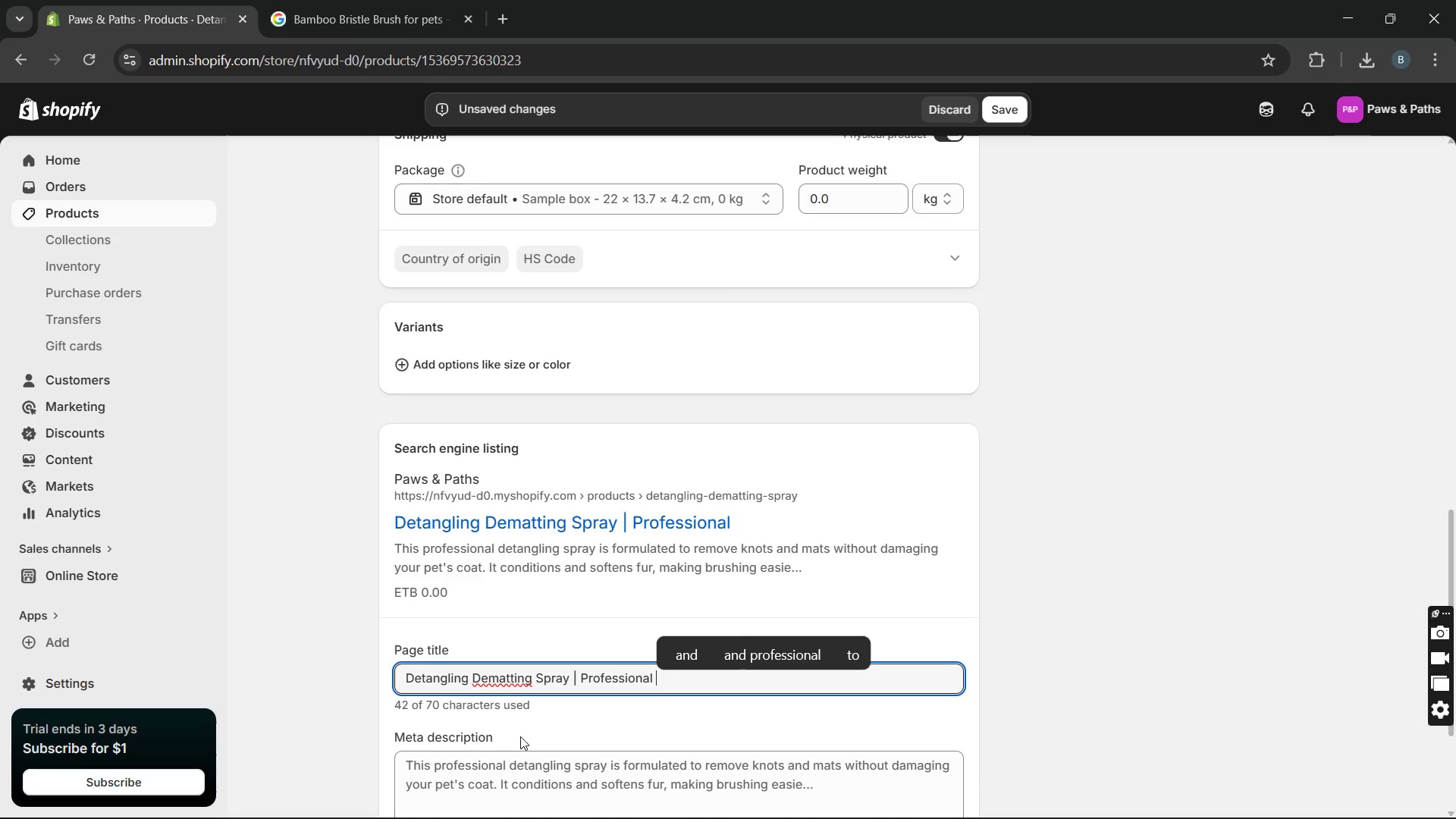 
hold_key(key=ControlLeft, duration=0.31)
 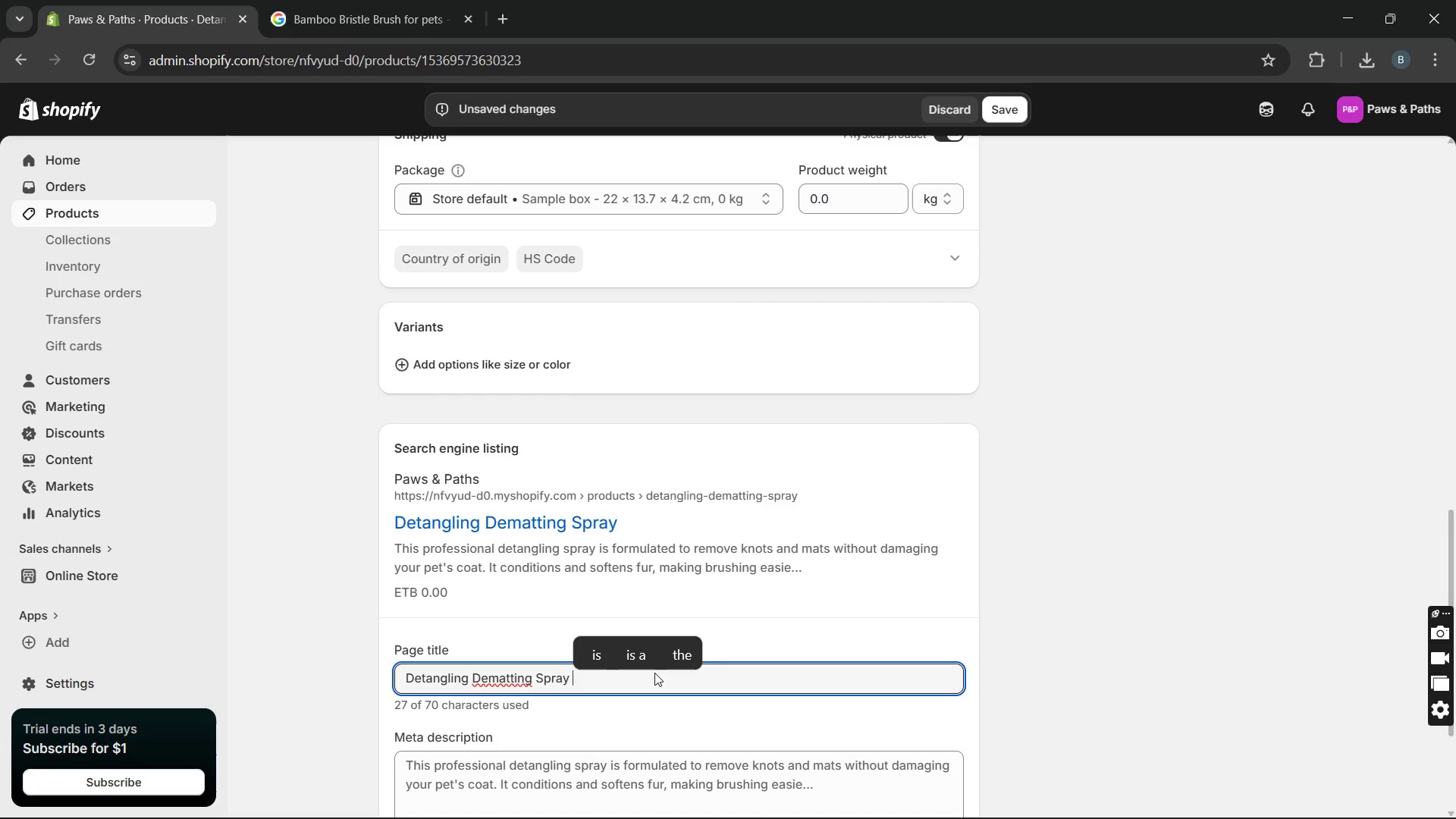 
type(Dema)
key(Backspace)
type(atting Solution)
 